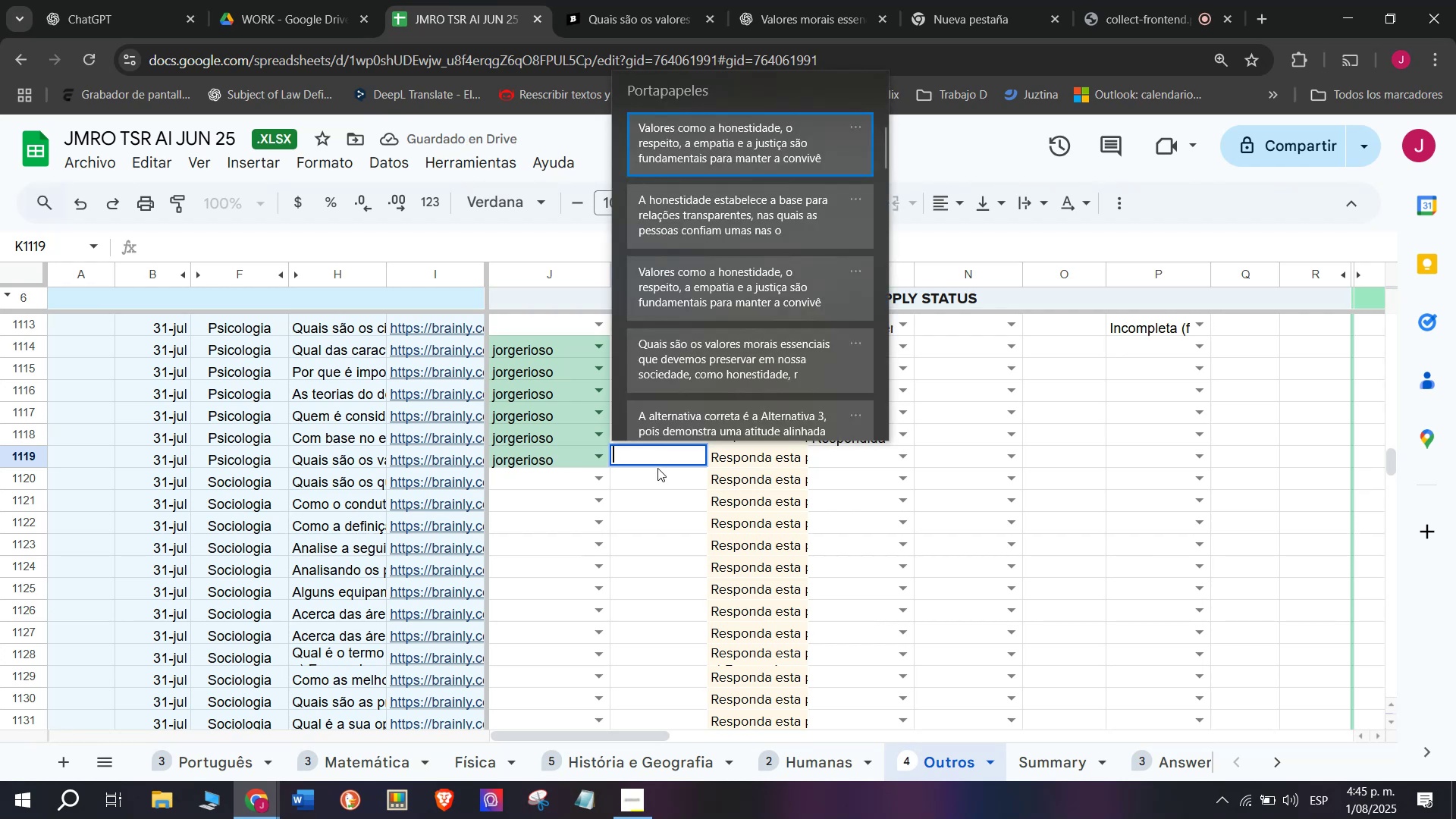 
key(Enter)
 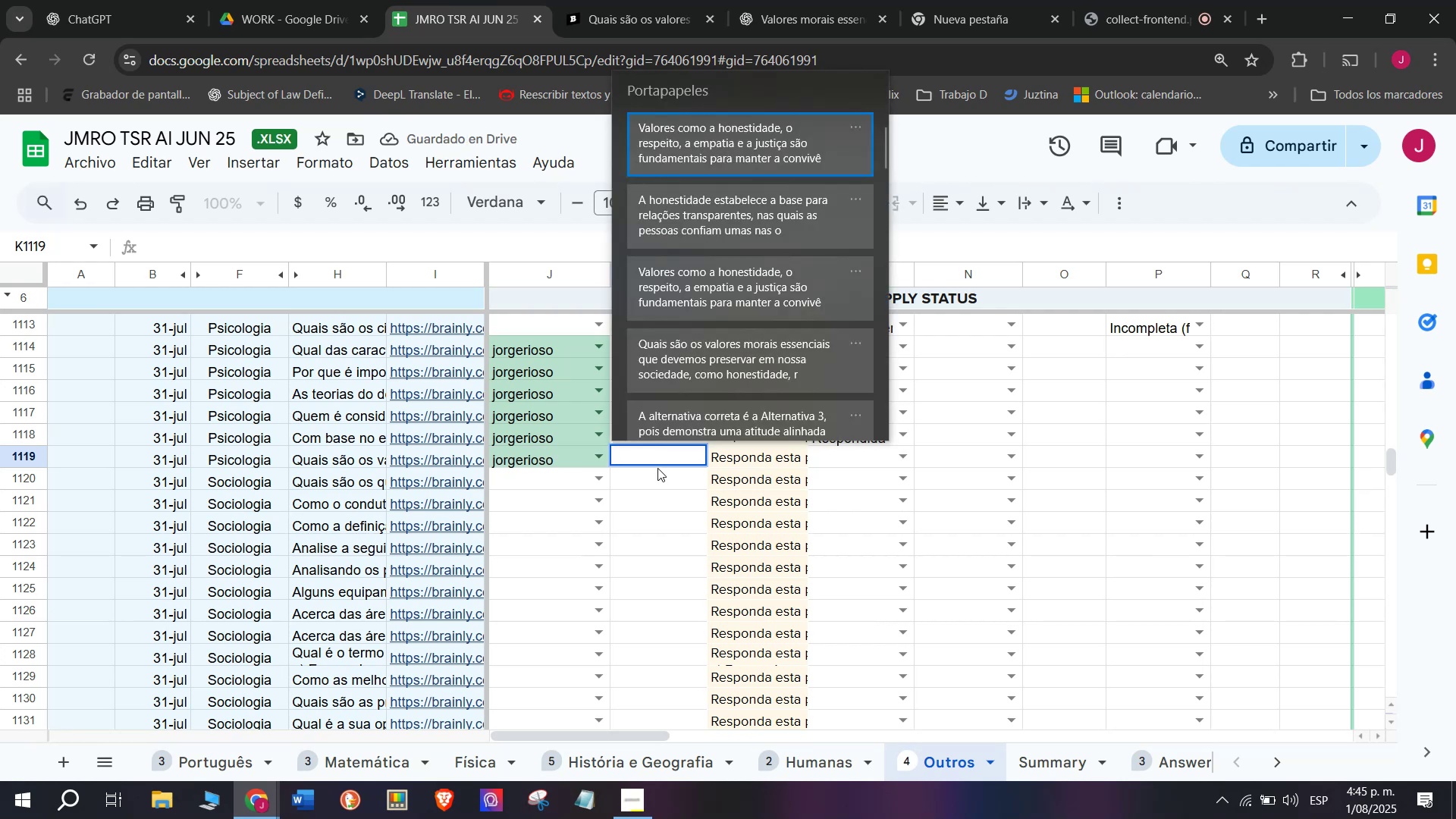 
key(Control+ControlLeft)
 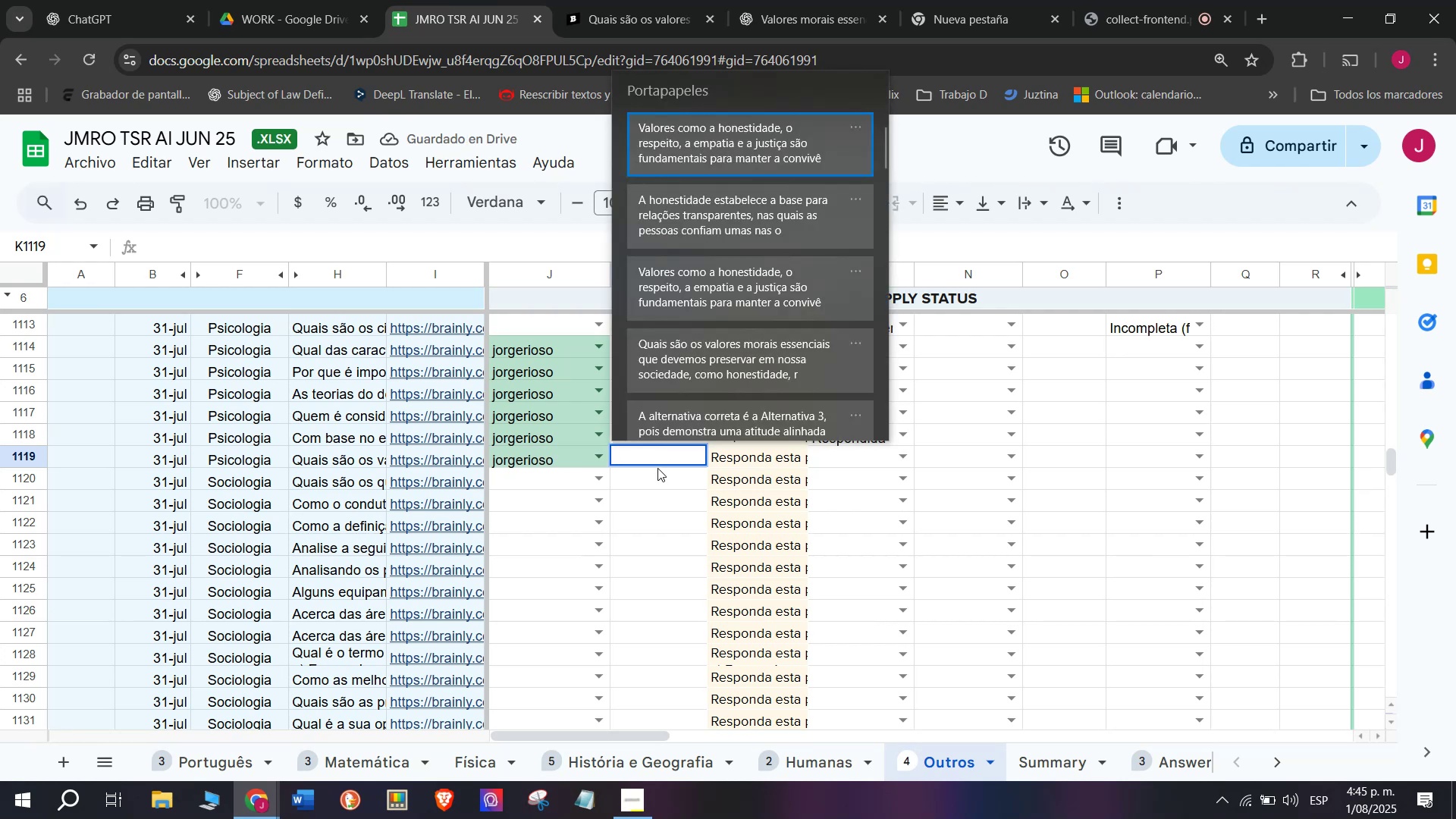 
key(Control+V)
 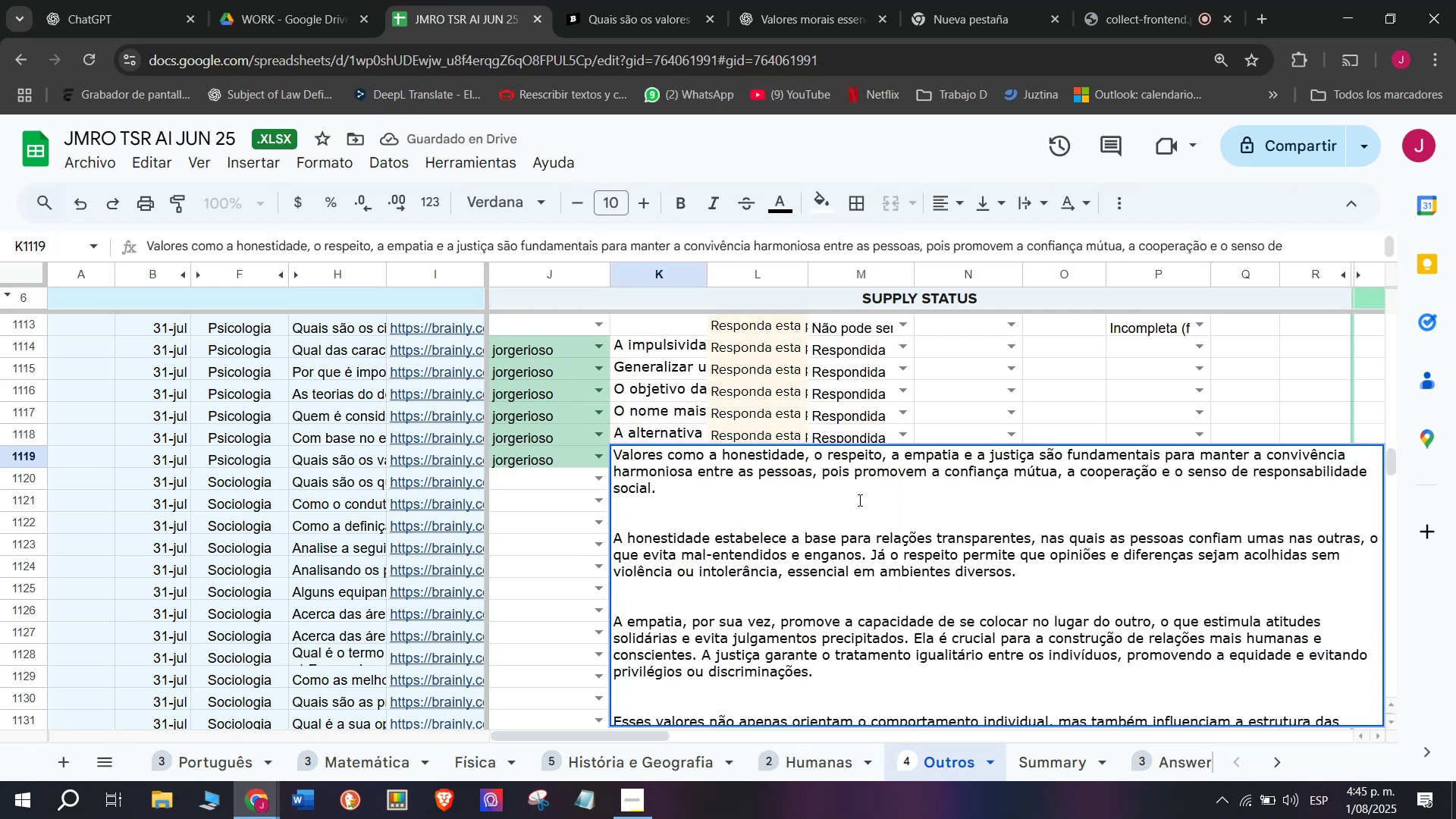 
key(Enter)
 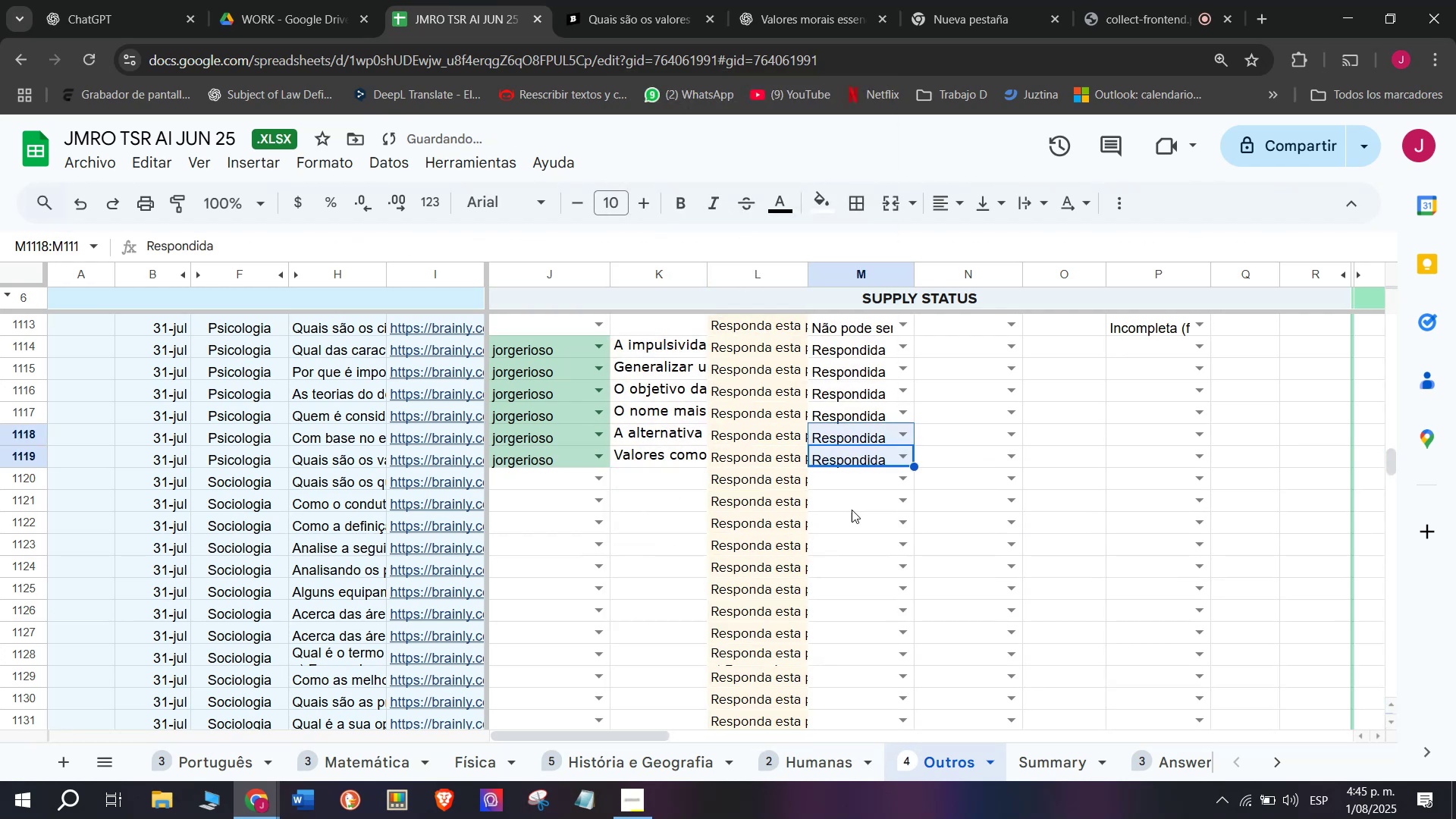 
left_click([964, 0])
 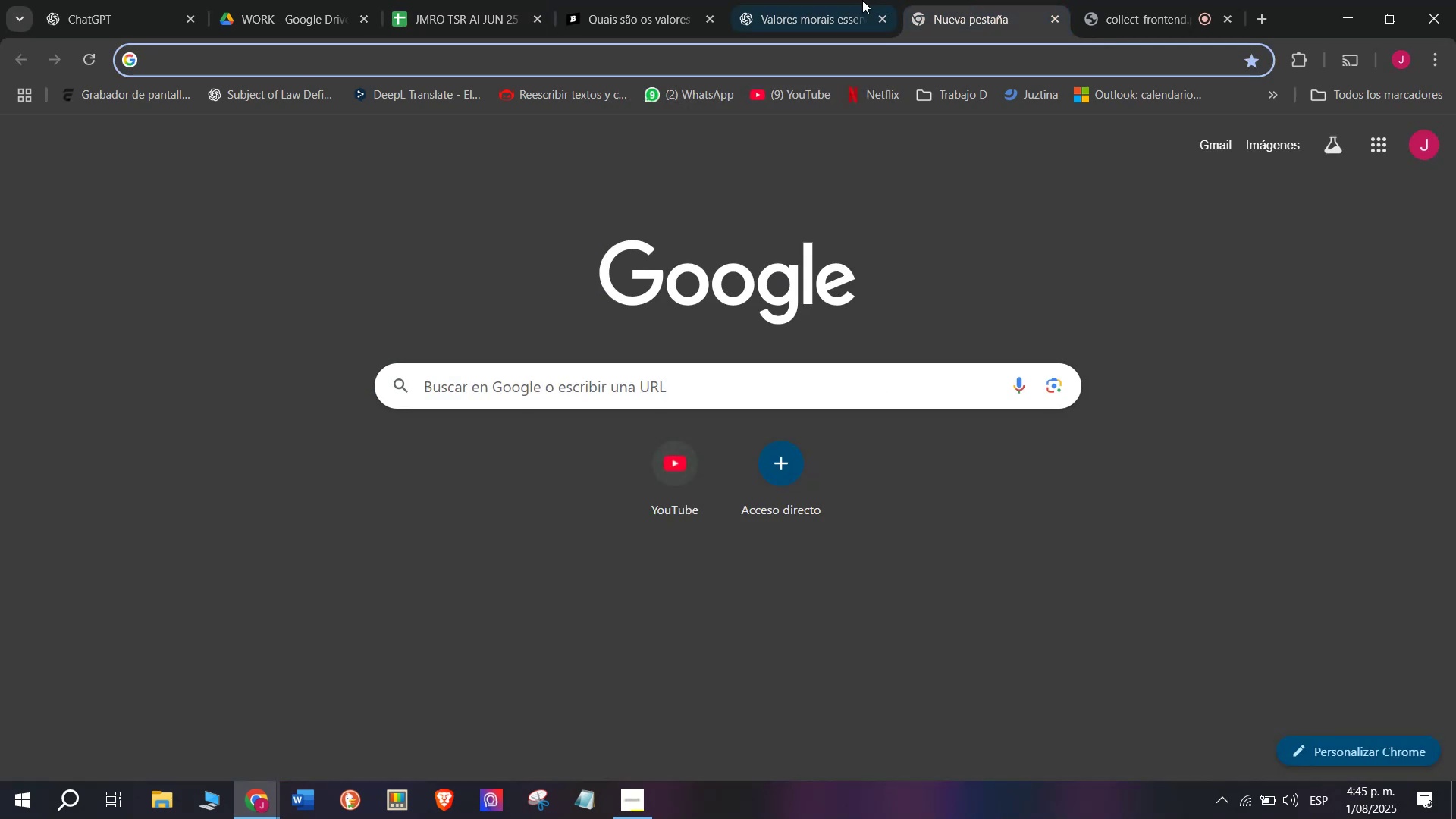 
left_click([847, 0])
 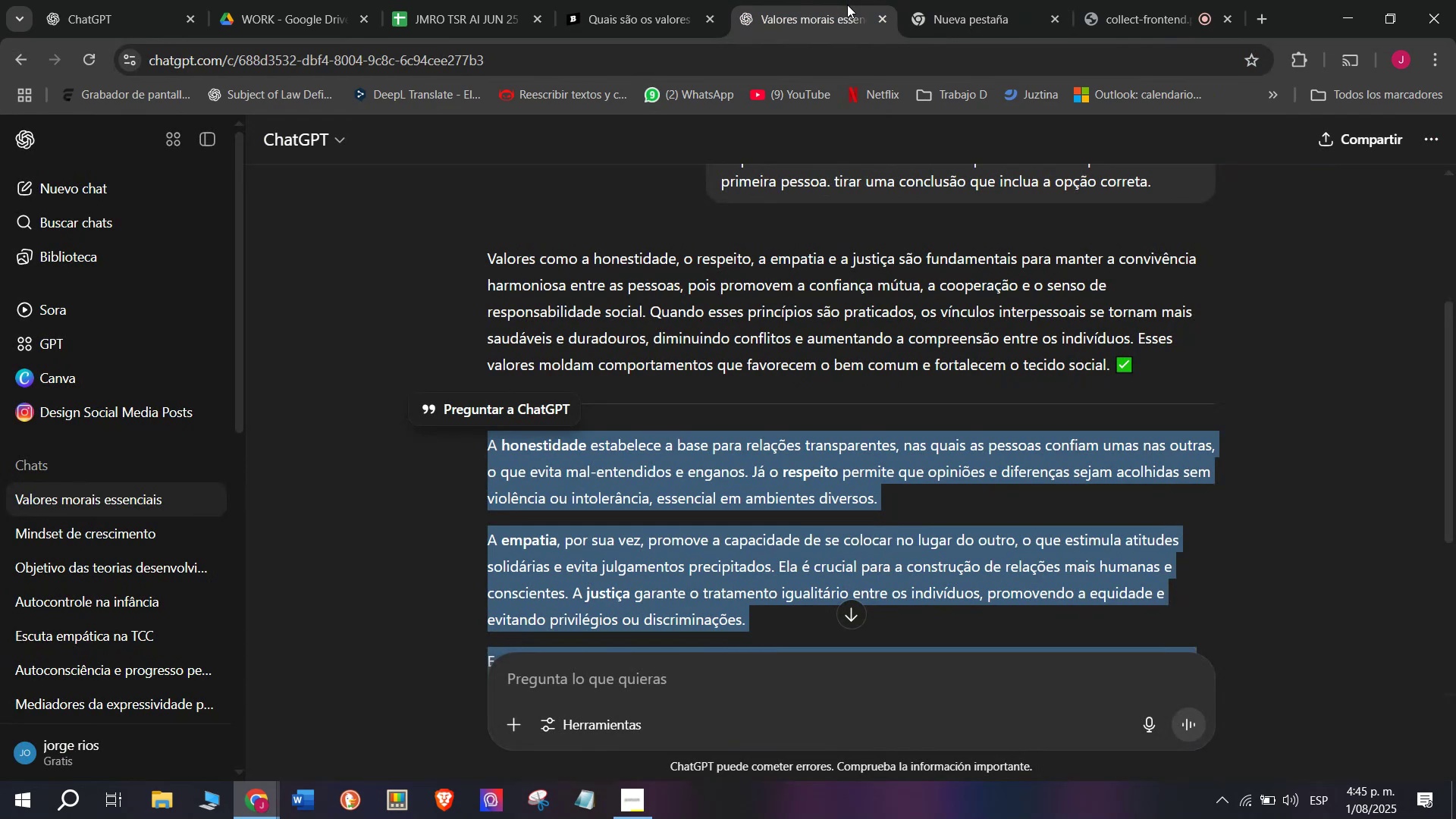 
wait(5.56)
 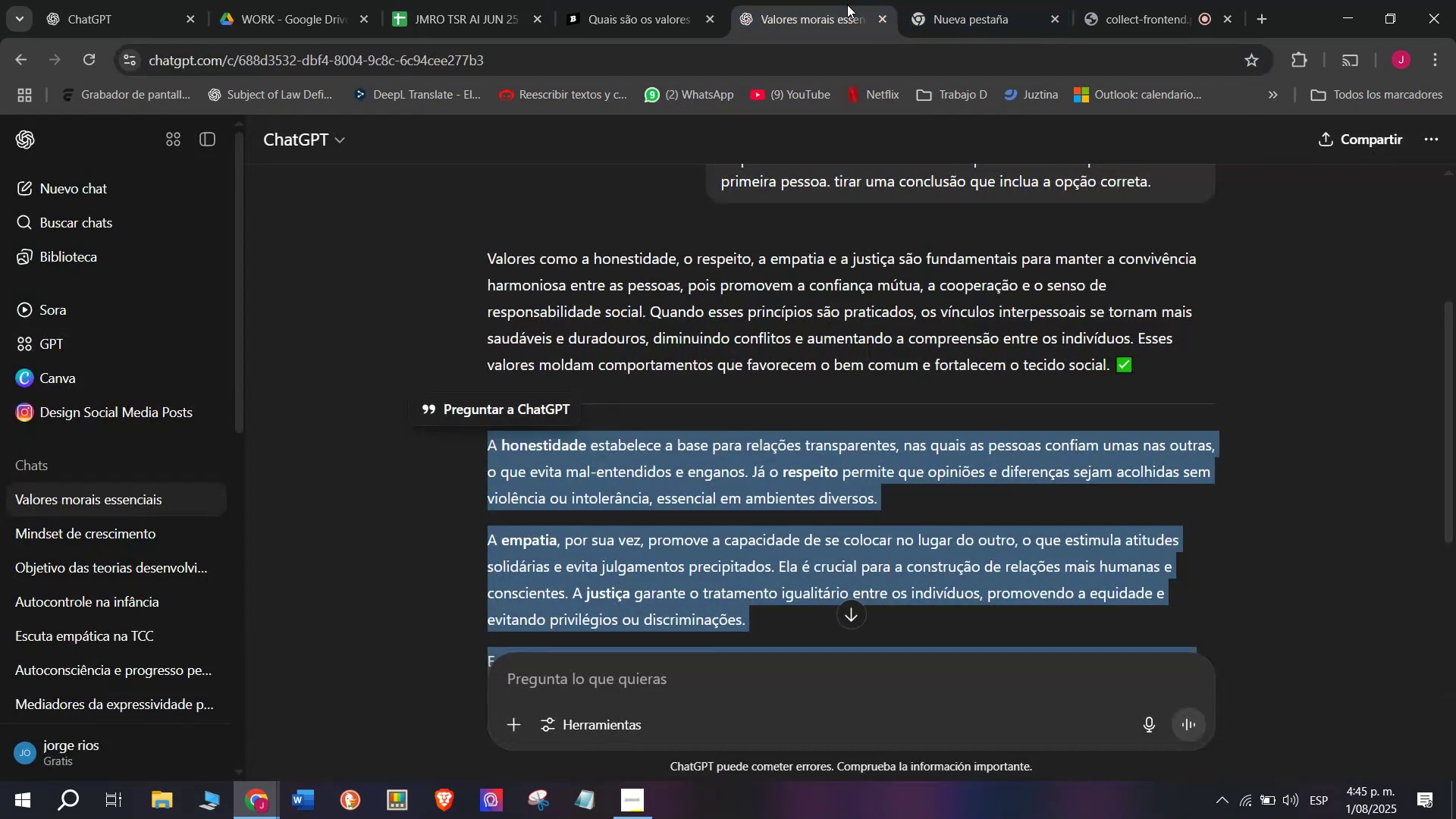 
left_click([839, 0])
 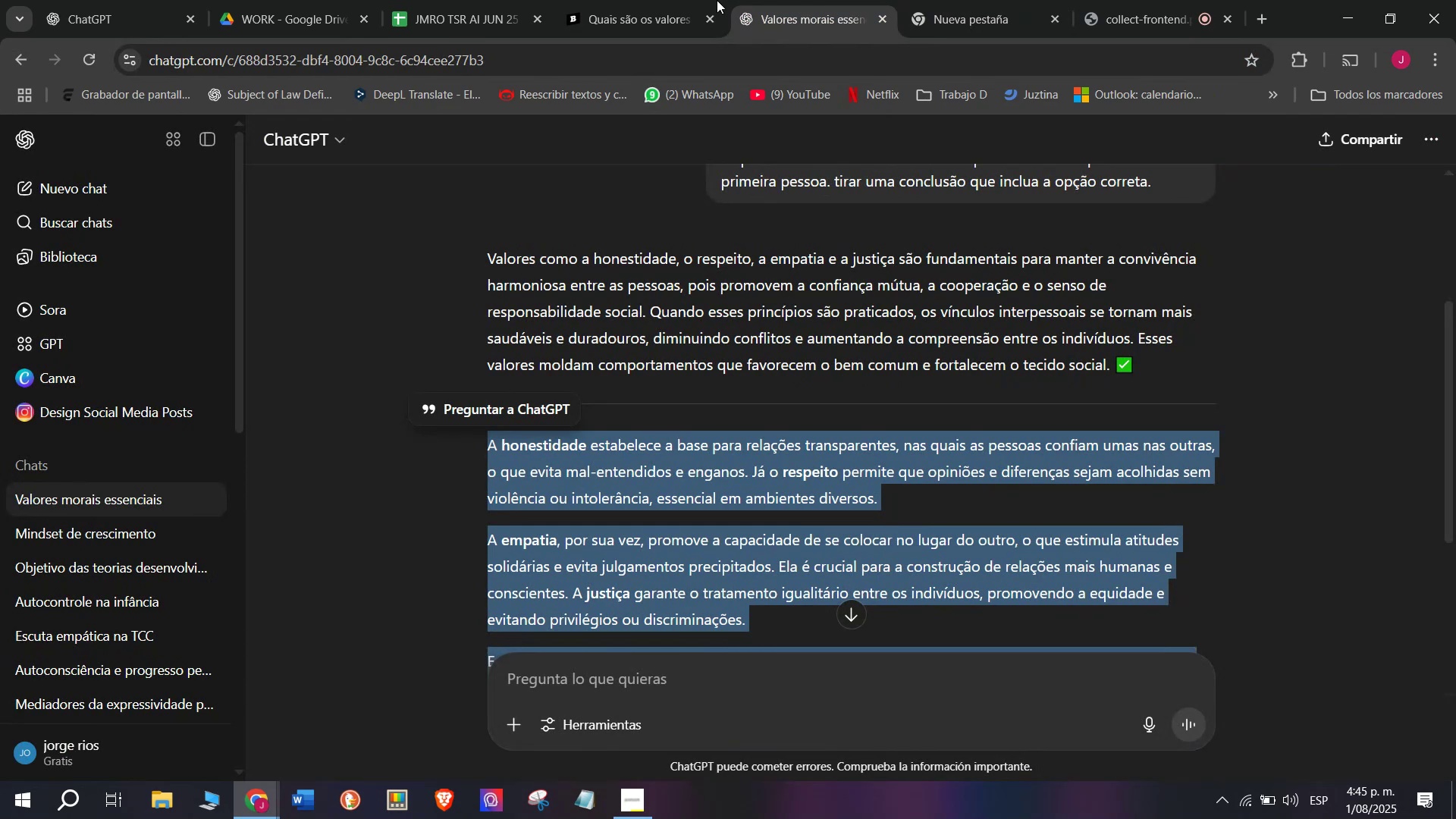 
left_click([647, 0])
 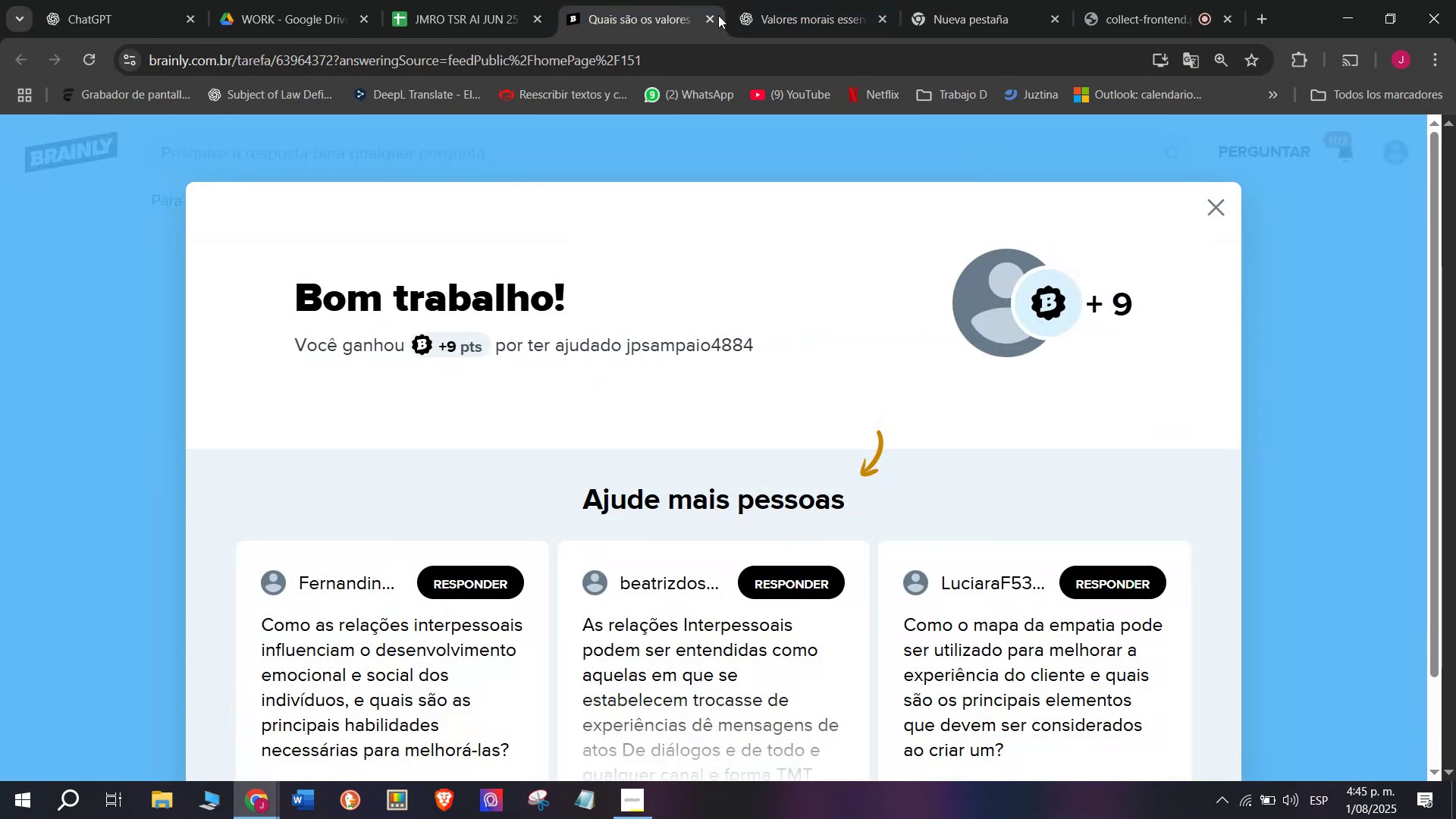 
double_click([700, 17])
 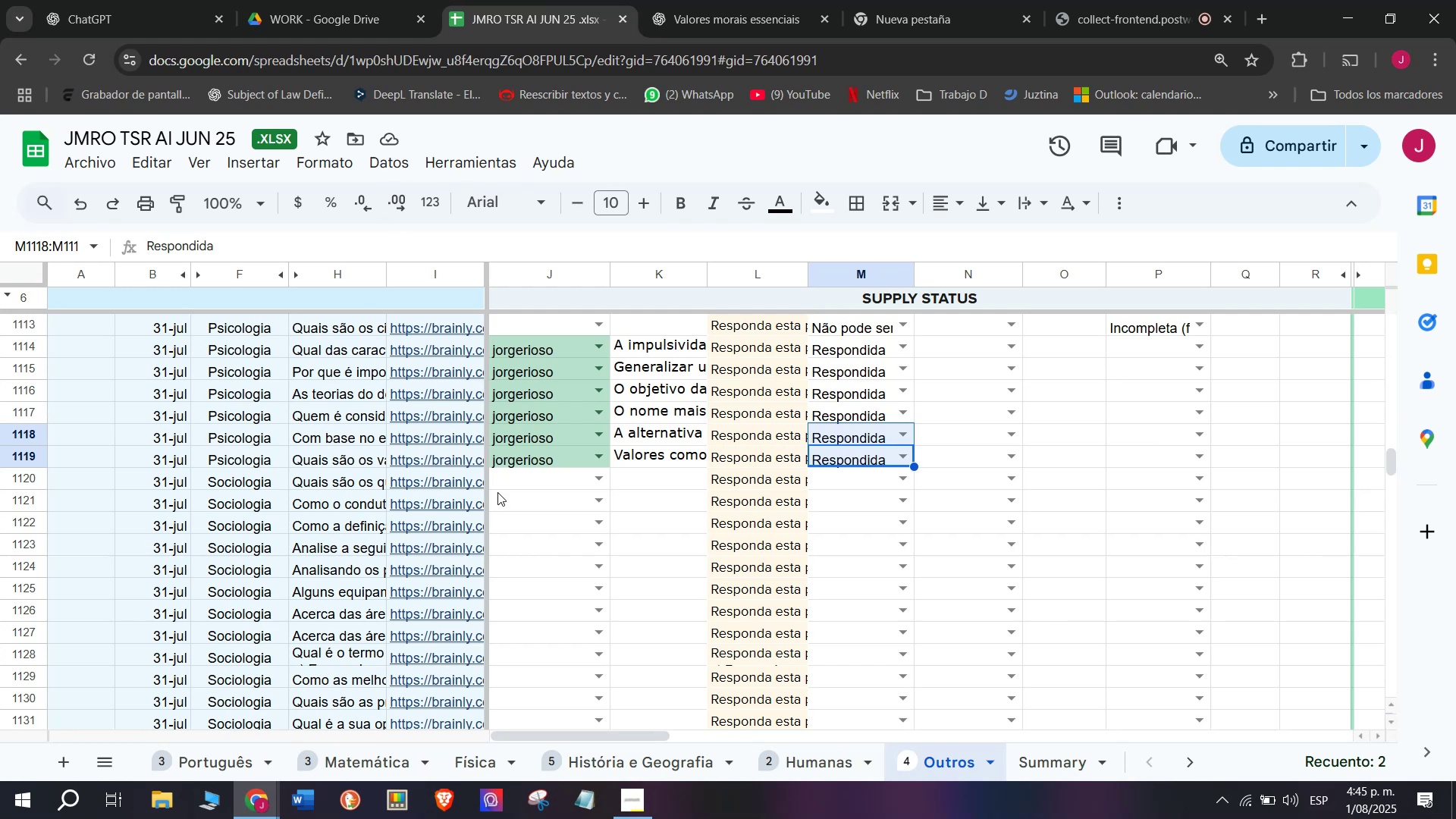 
wait(40.85)
 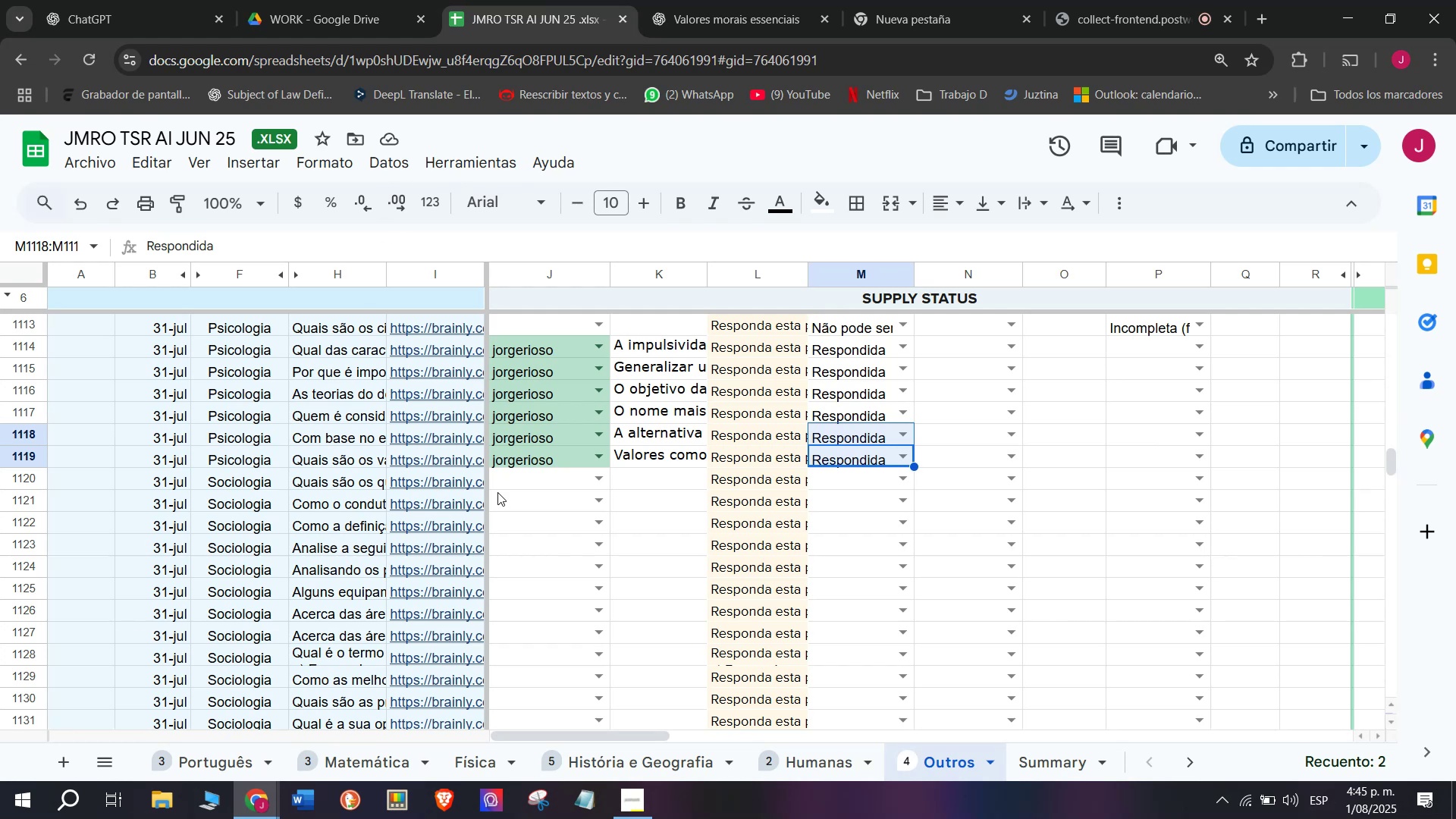 
left_click([654, 0])
 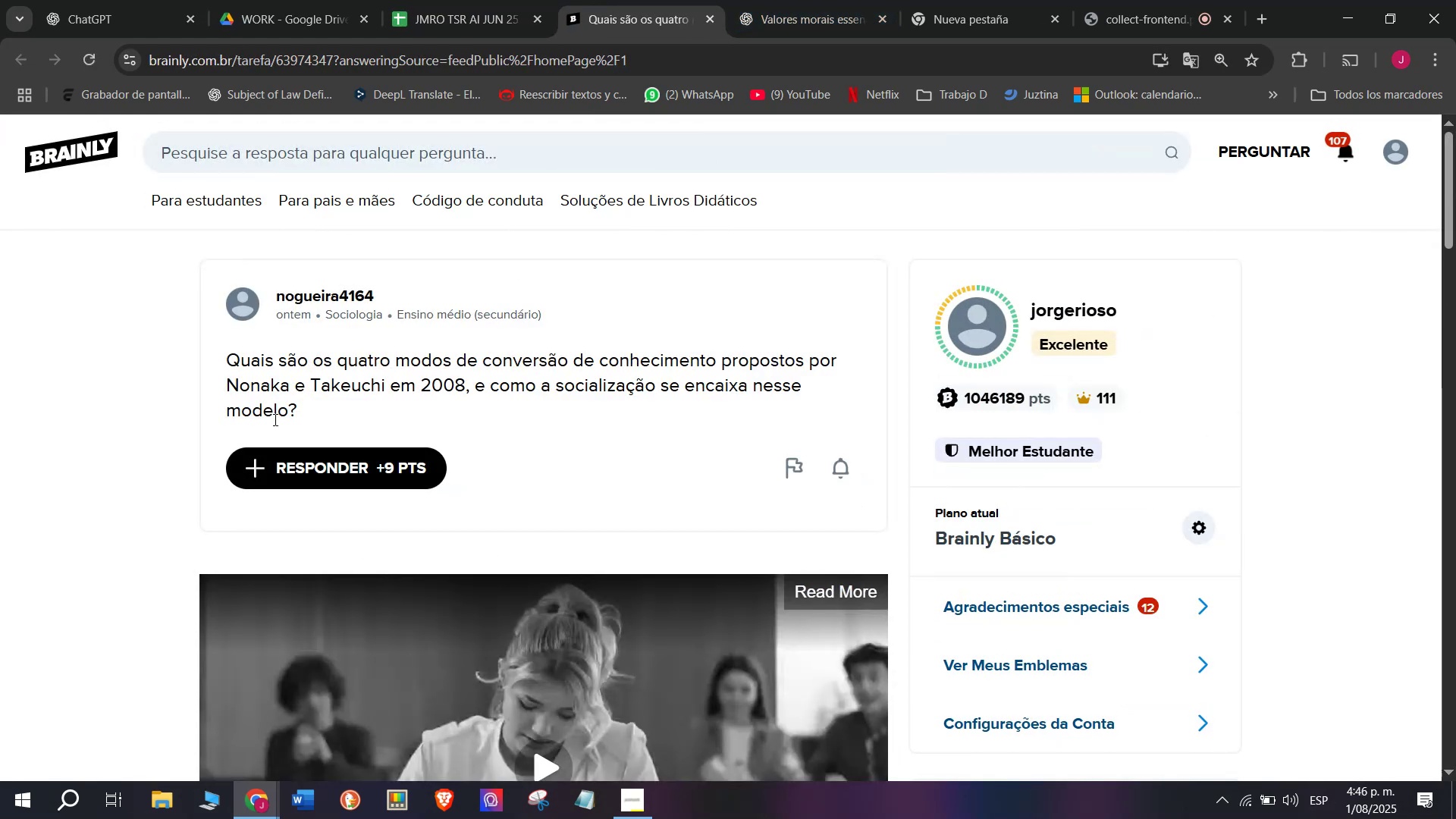 
left_click_drag(start_coordinate=[311, 406], to_coordinate=[226, 366])
 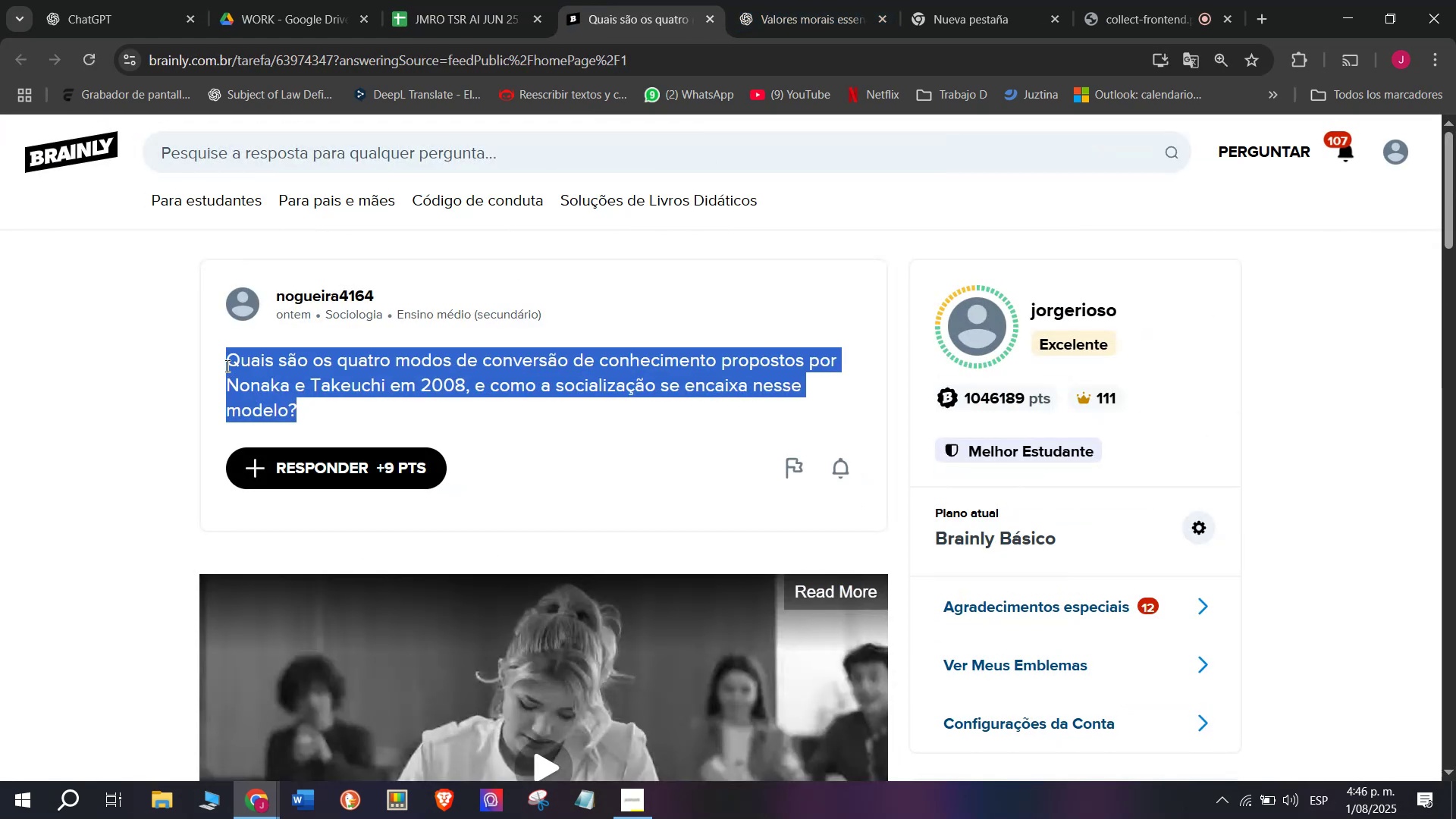 
key(Control+ControlLeft)
 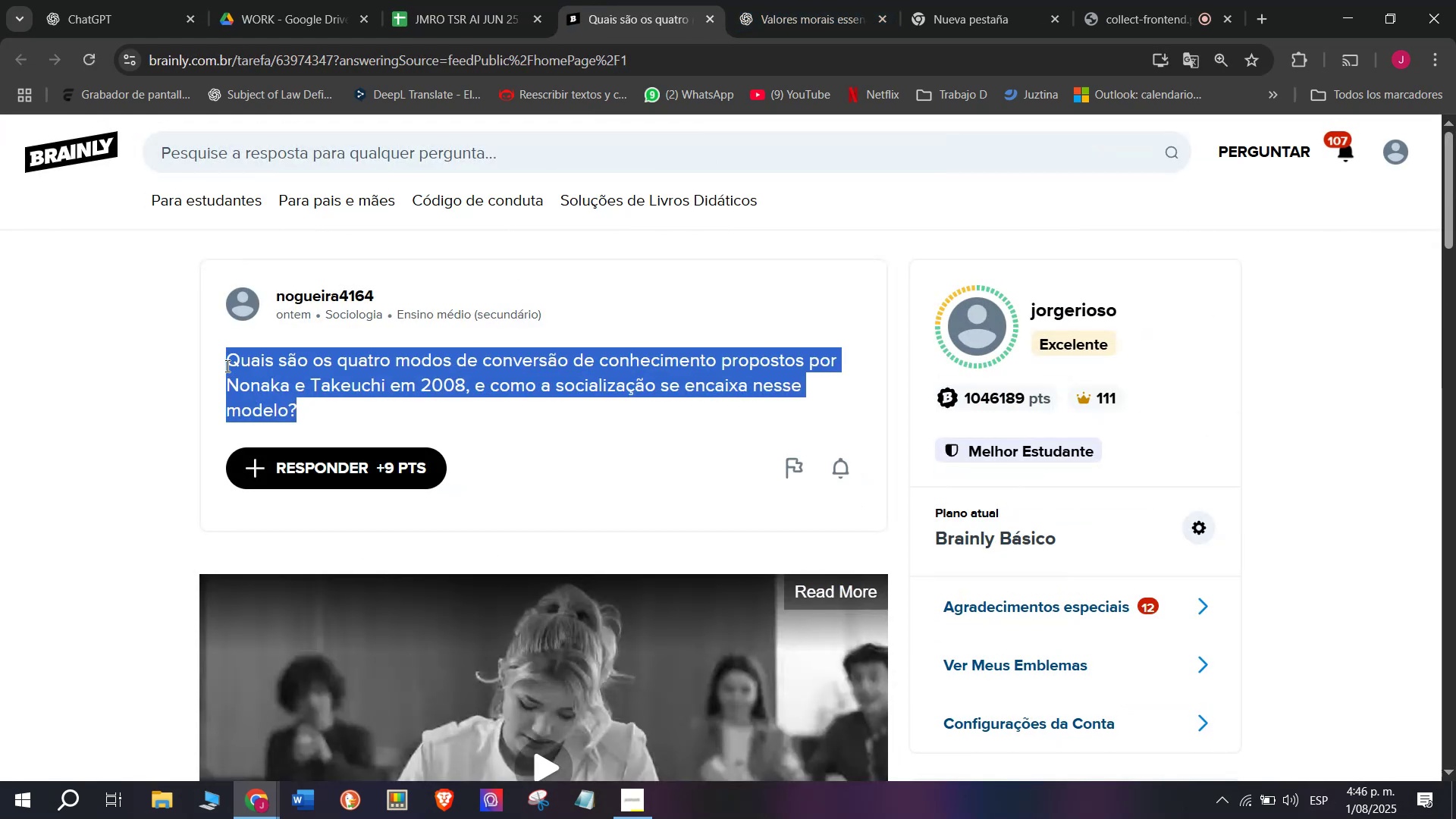 
key(Control+C)
 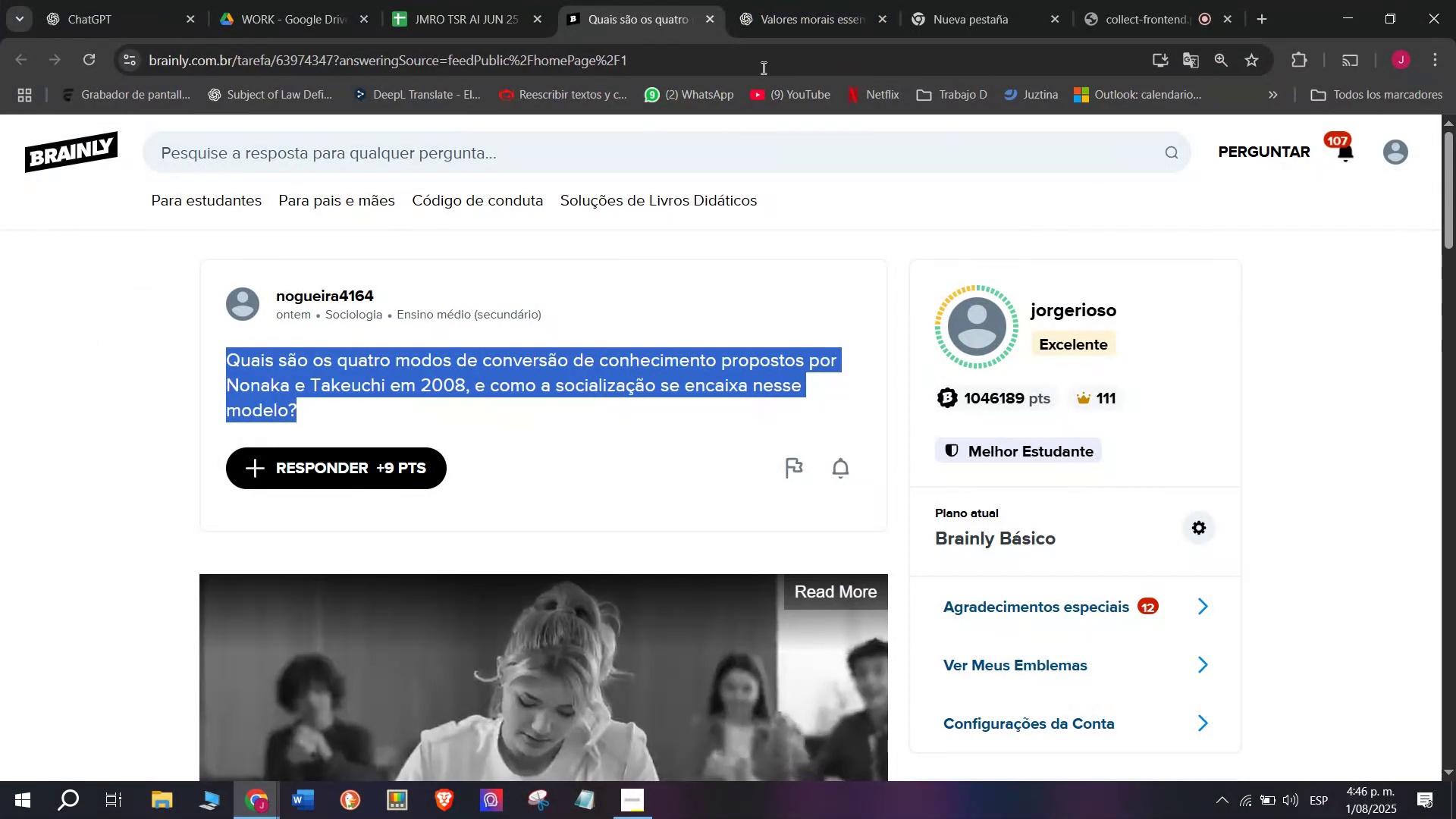 
left_click([819, 0])
 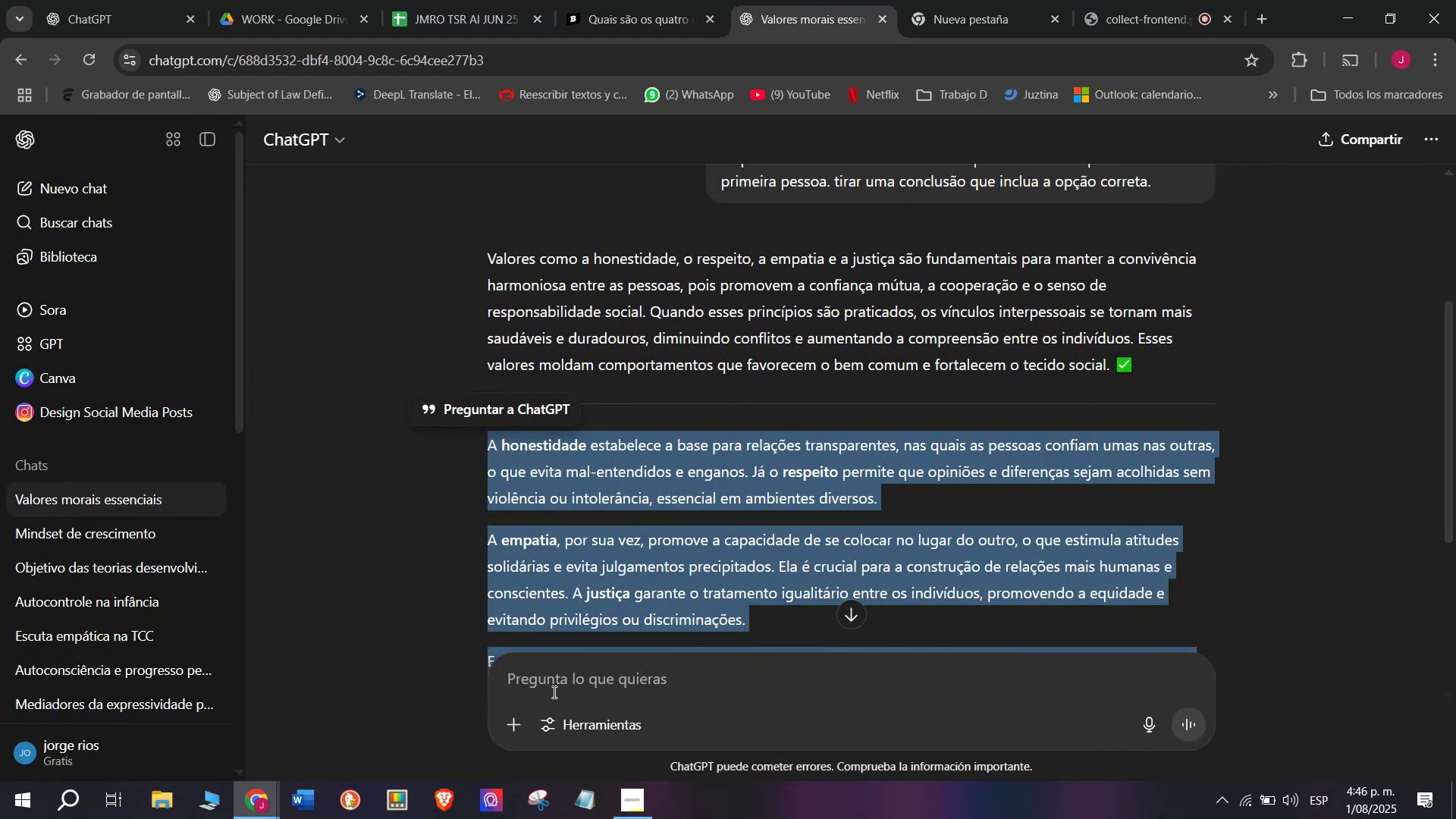 
left_click_drag(start_coordinate=[557, 689], to_coordinate=[558, 682])
 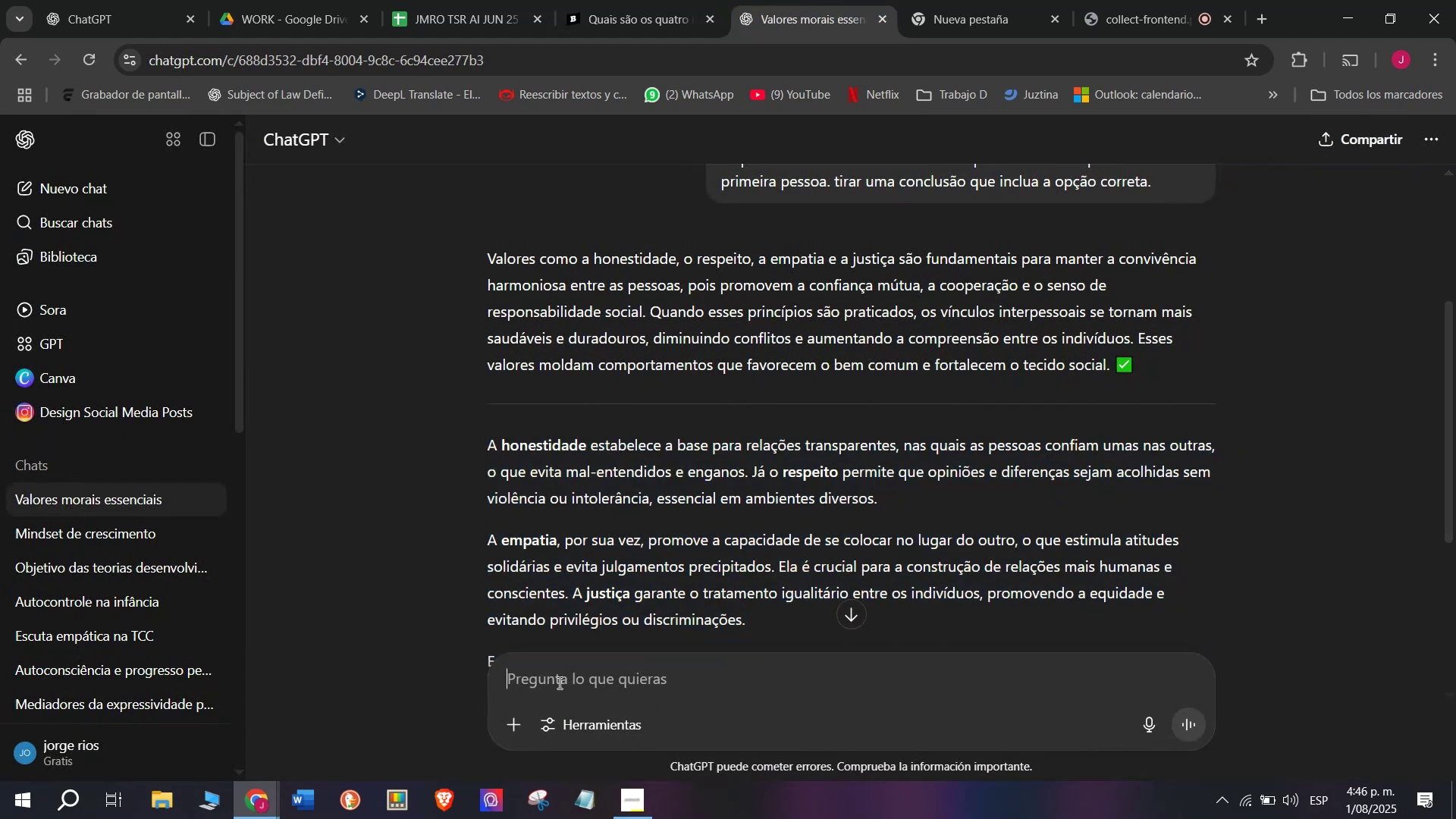 
key(Meta+V)
 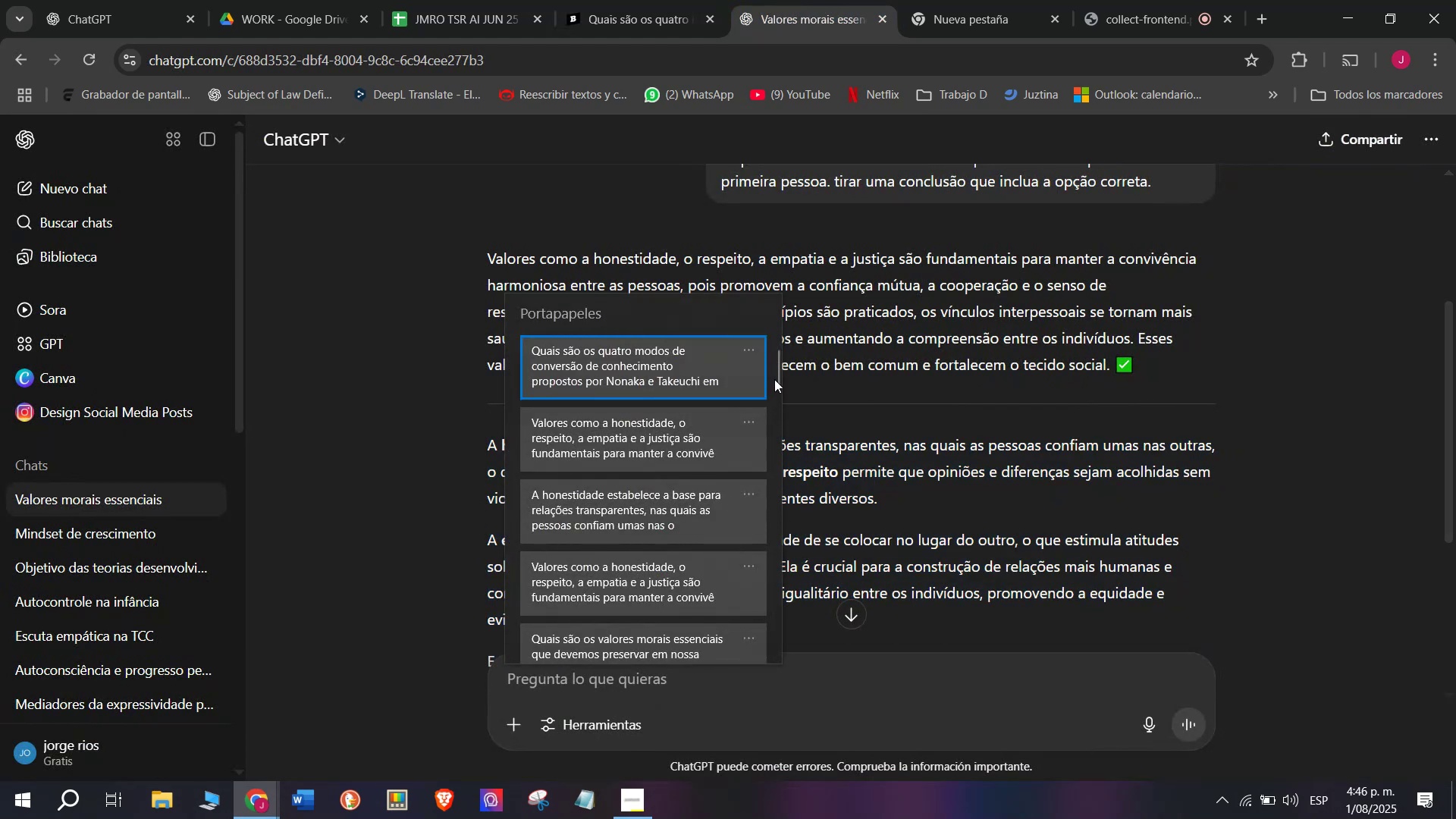 
left_click_drag(start_coordinate=[775, 378], to_coordinate=[753, 733])
 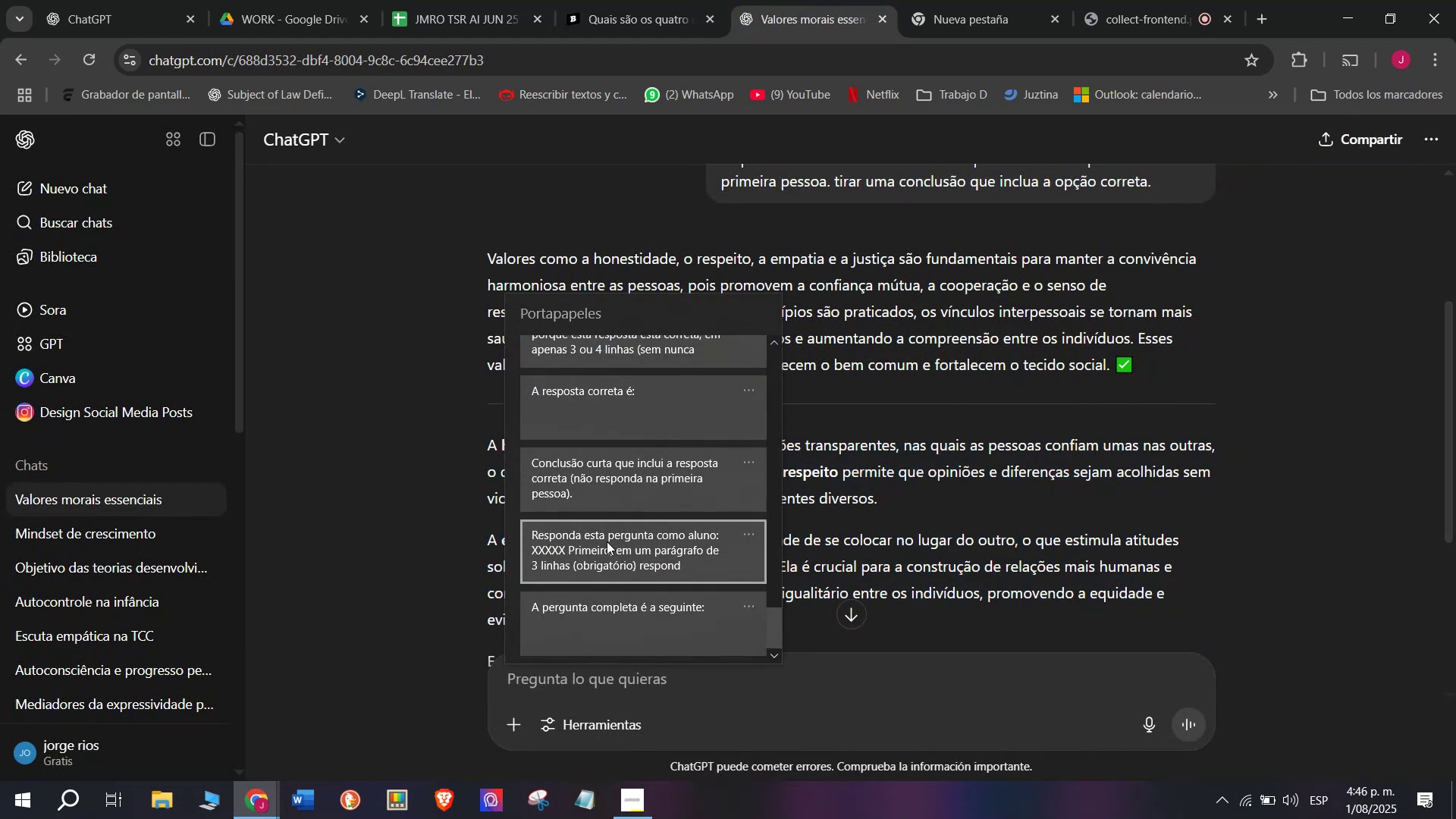 
left_click([607, 541])
 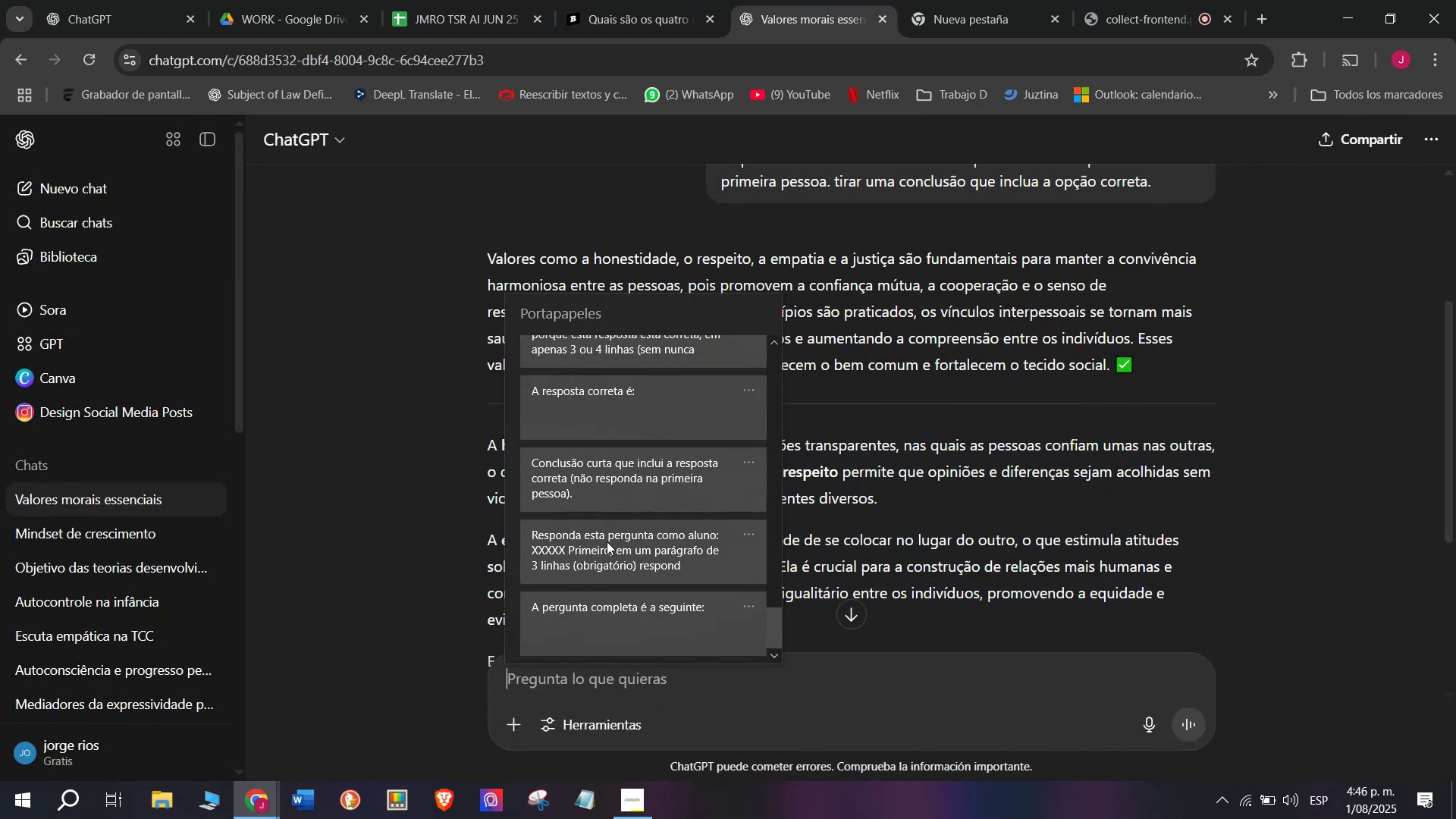 
key(Control+ControlLeft)
 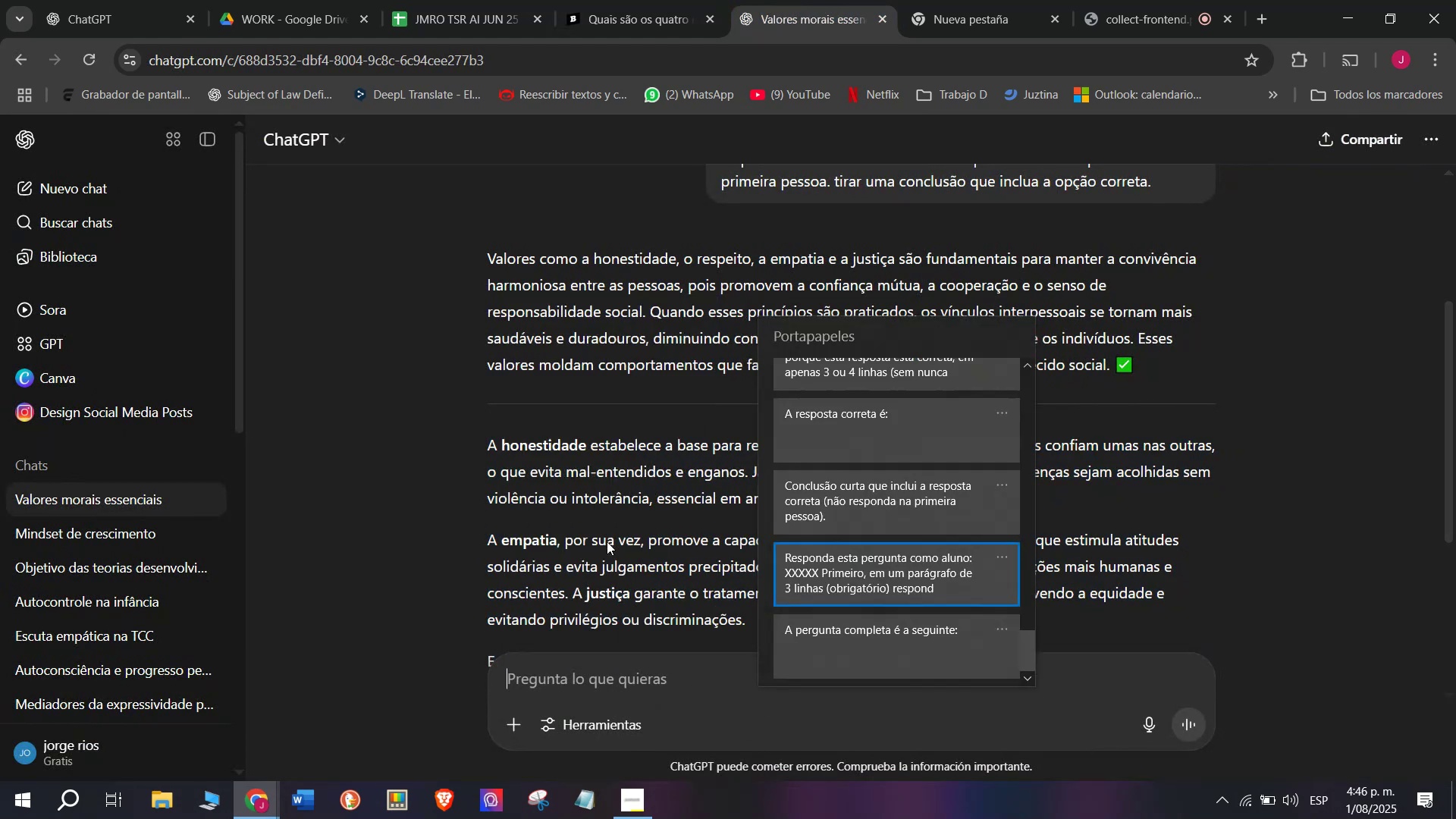 
key(Control+V)
 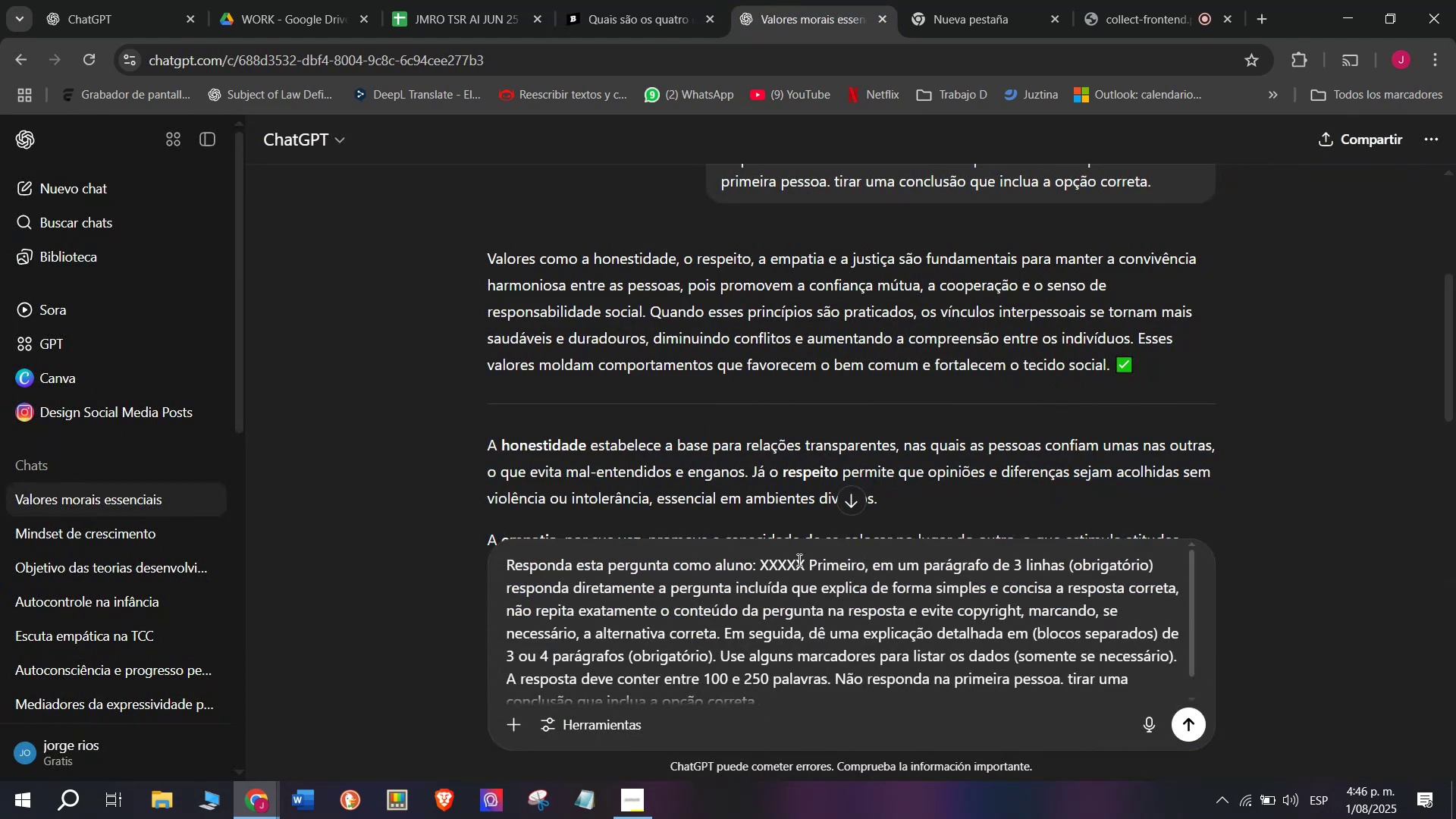 
left_click_drag(start_coordinate=[806, 560], to_coordinate=[762, 566])
 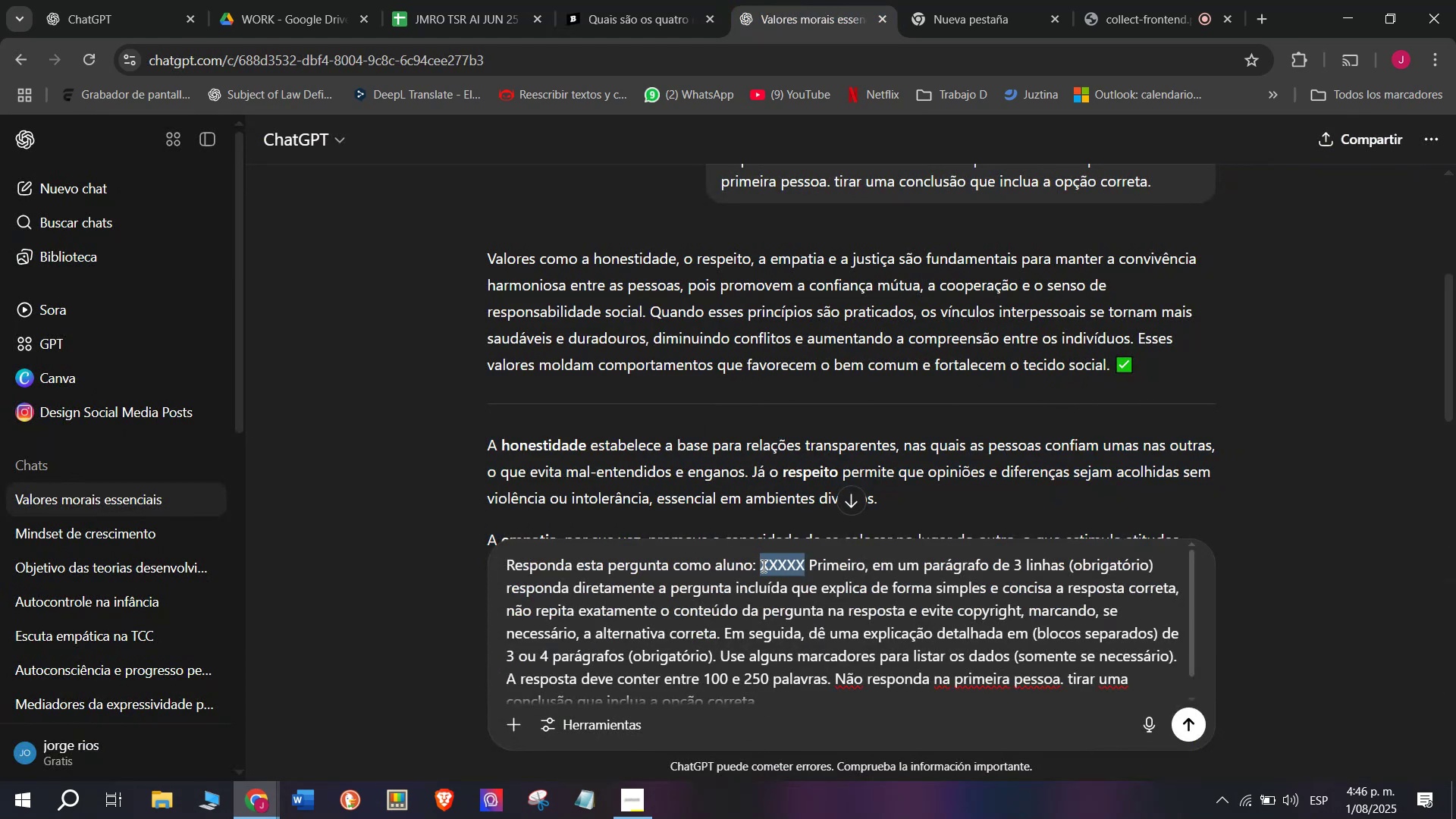 
key(Meta+V)
 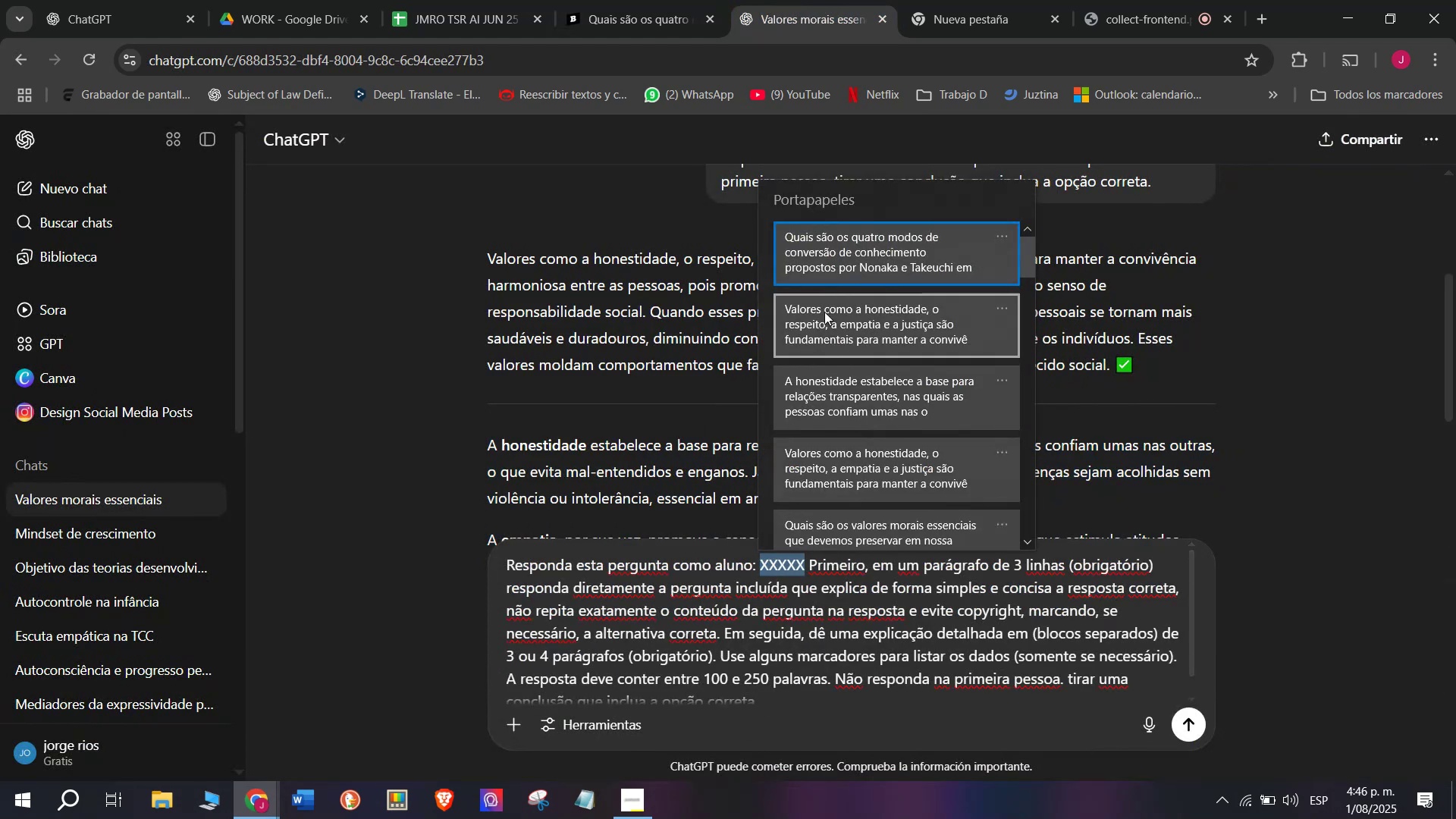 
key(Control+ControlLeft)
 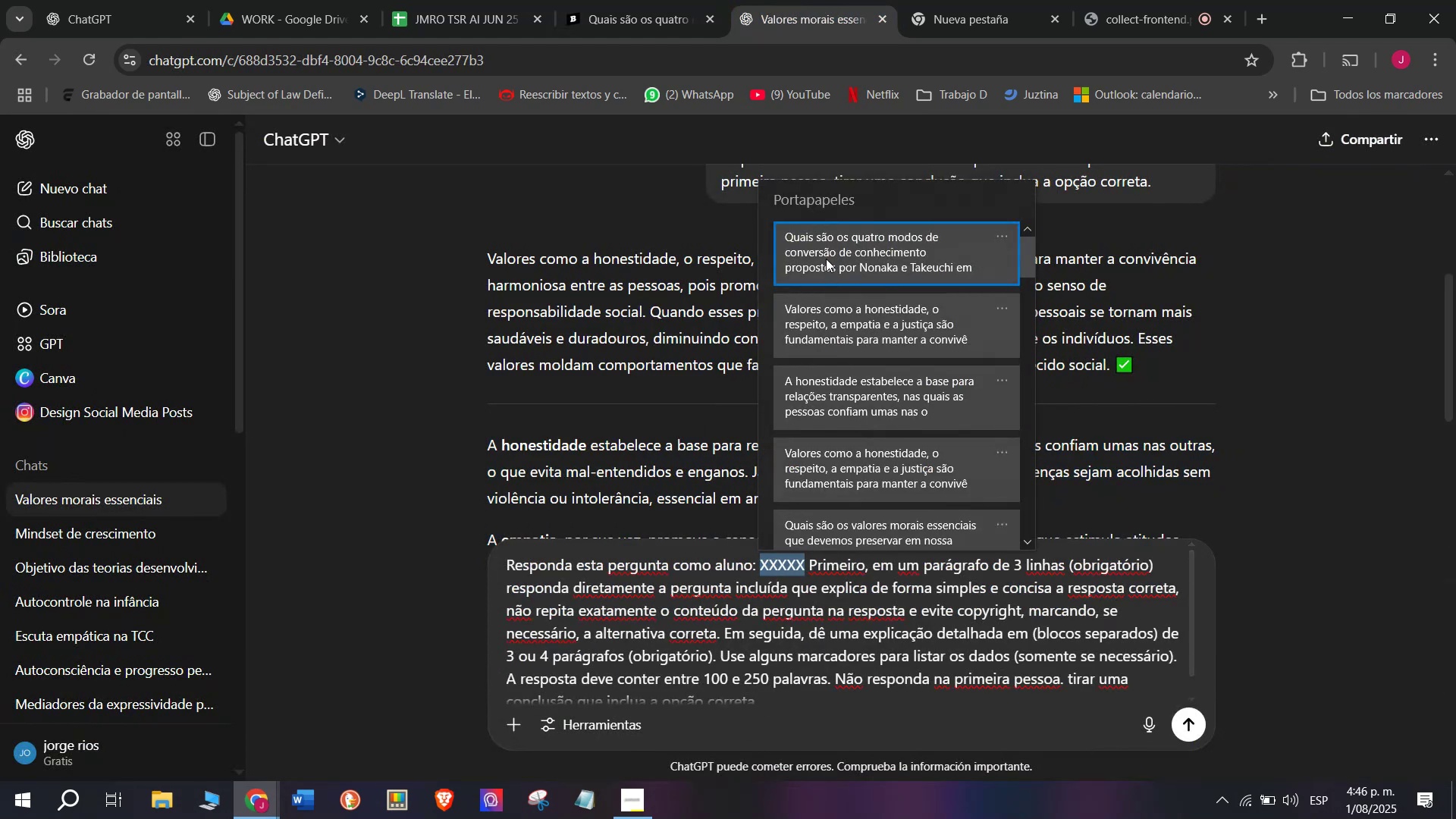 
key(Control+V)
 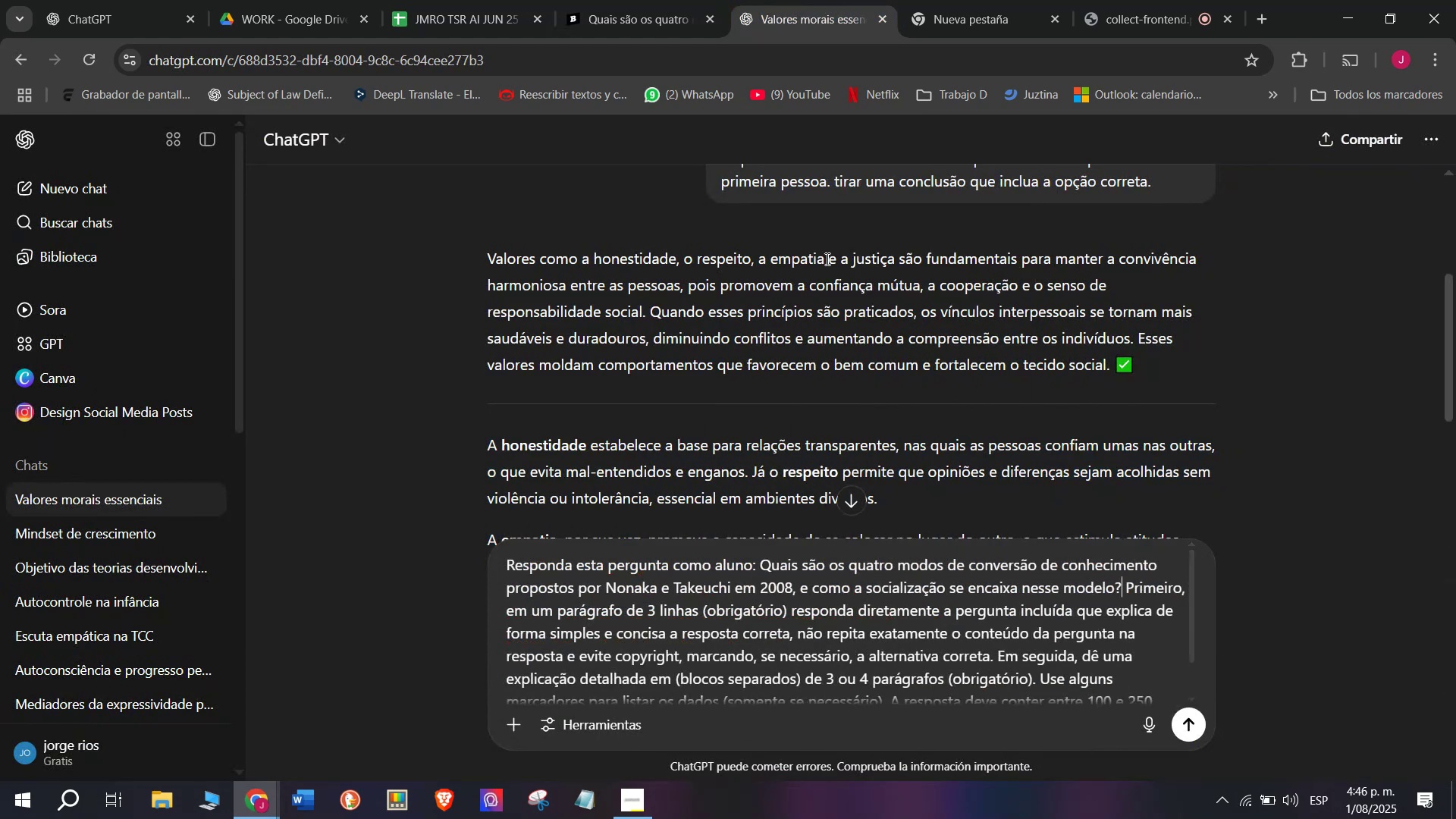 
key(Enter)
 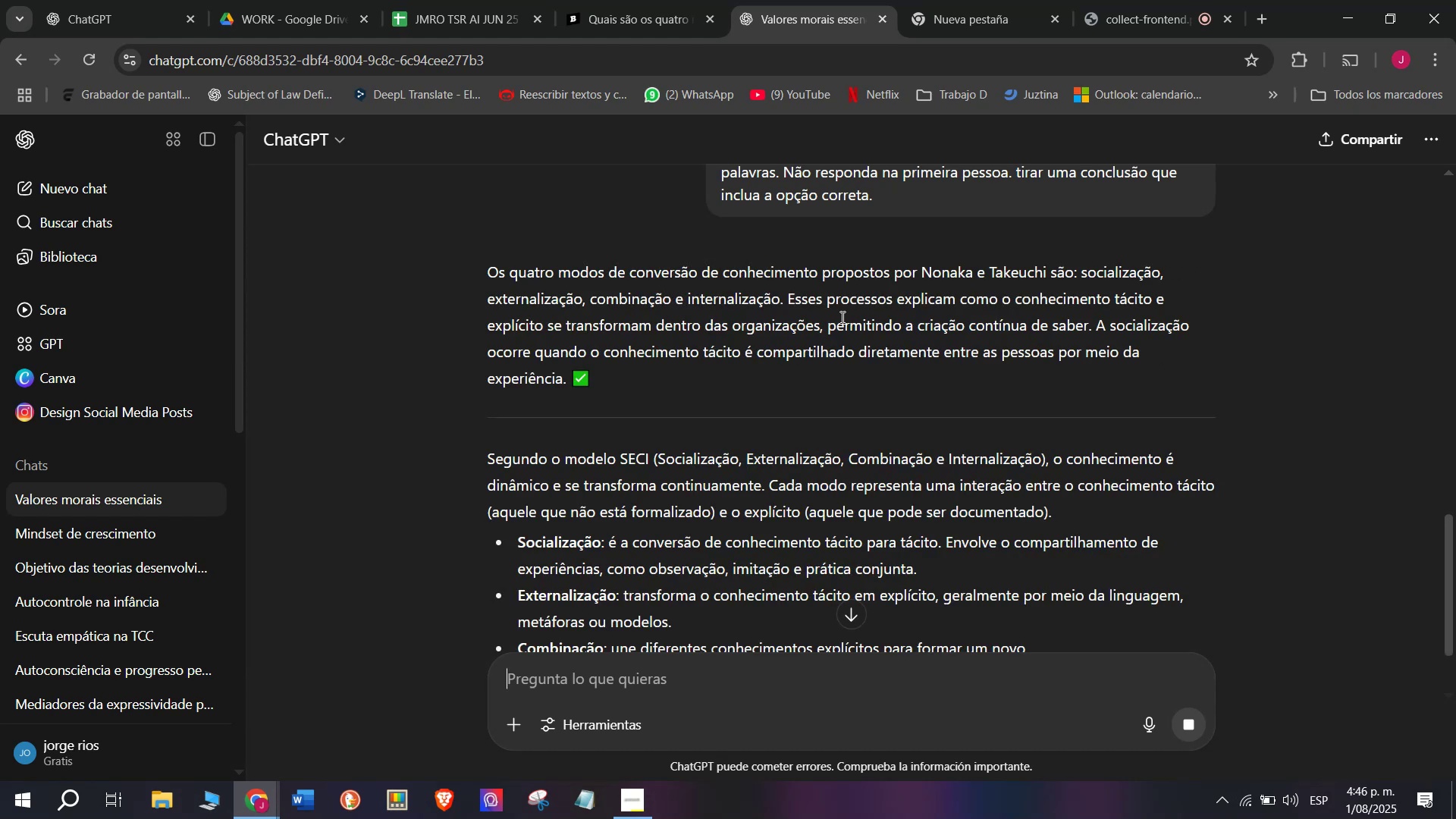 
wait(5.95)
 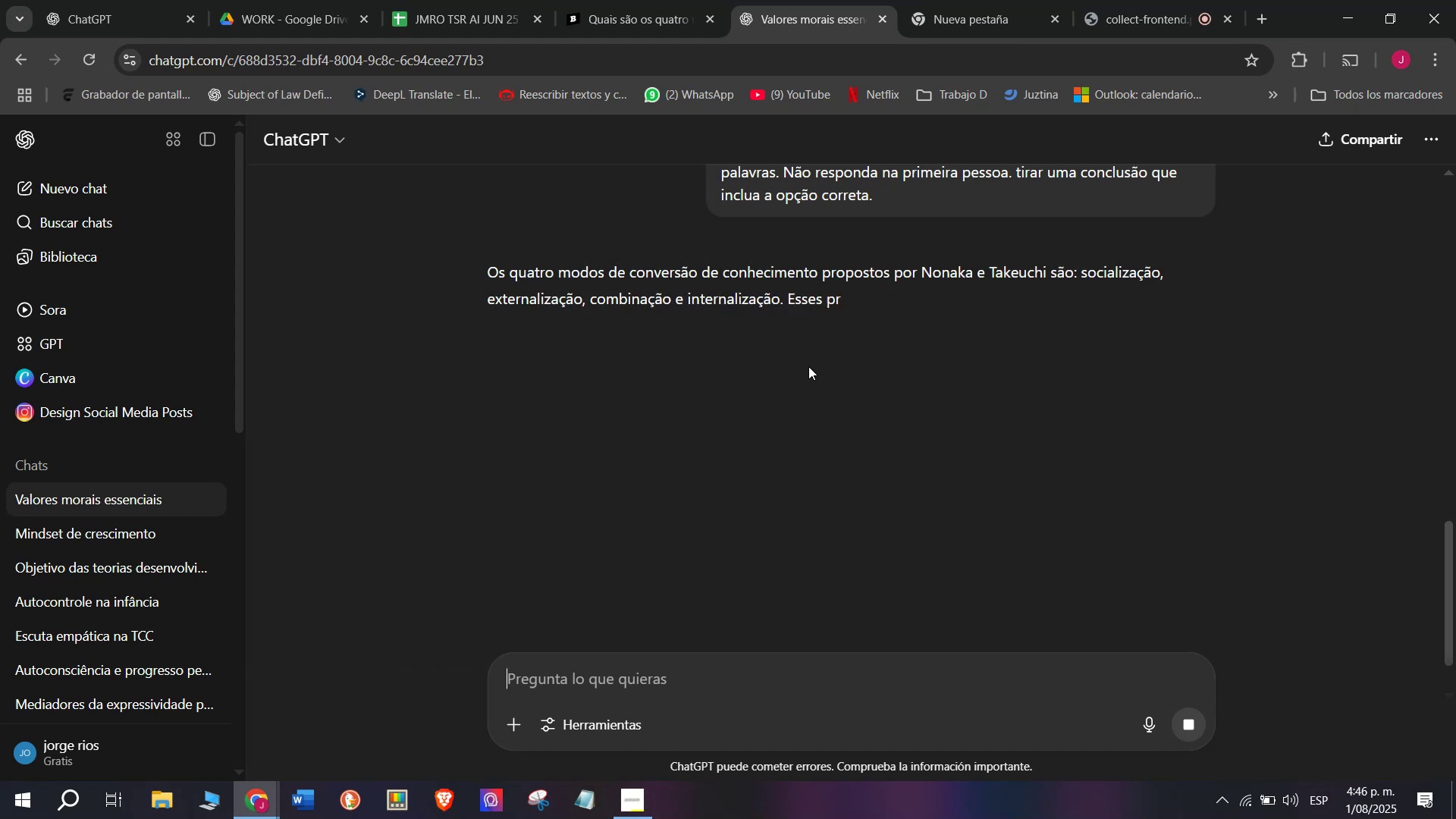 
left_click_drag(start_coordinate=[1094, 325], to_coordinate=[487, 278])
 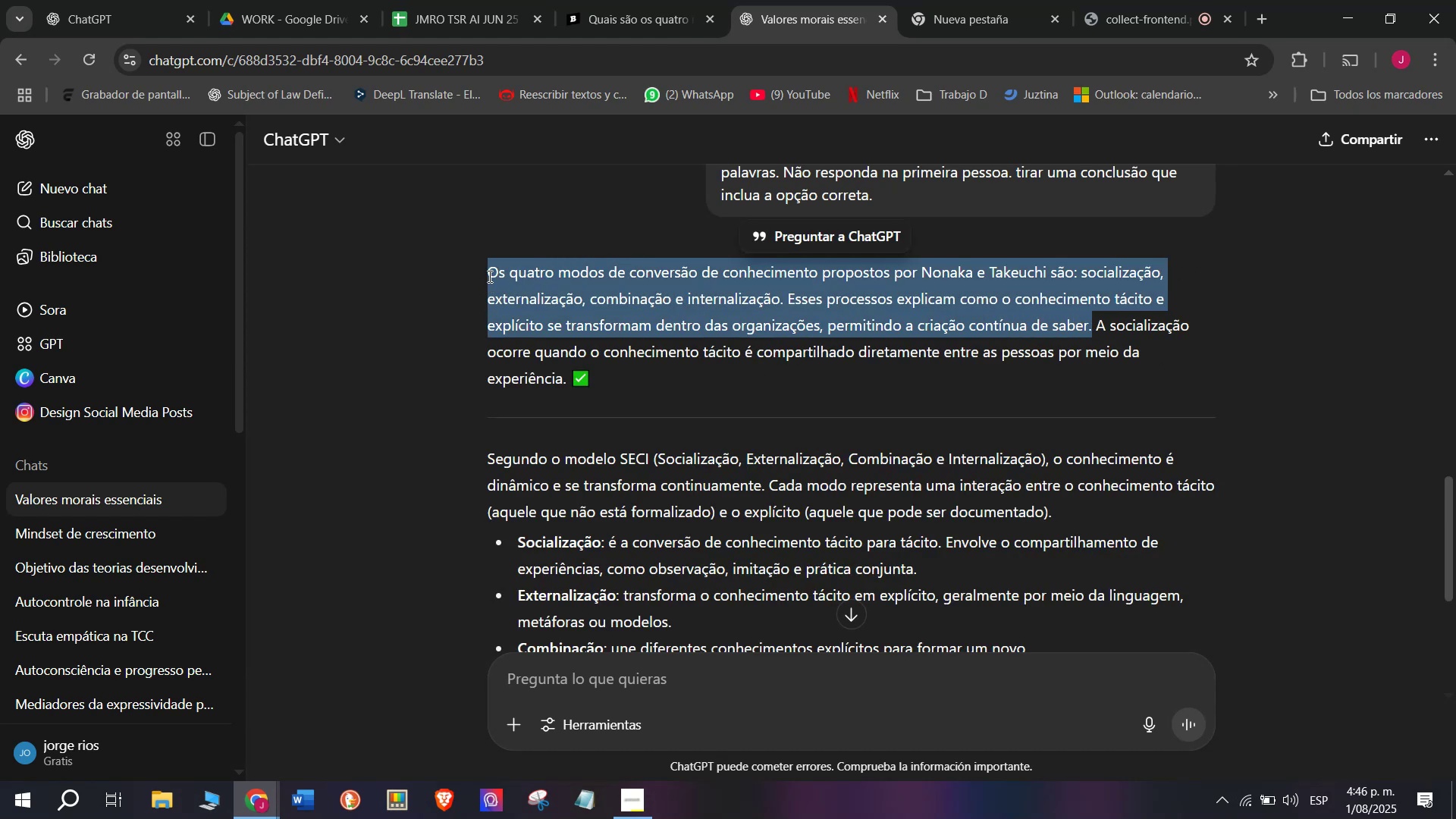 
key(Control+C)
 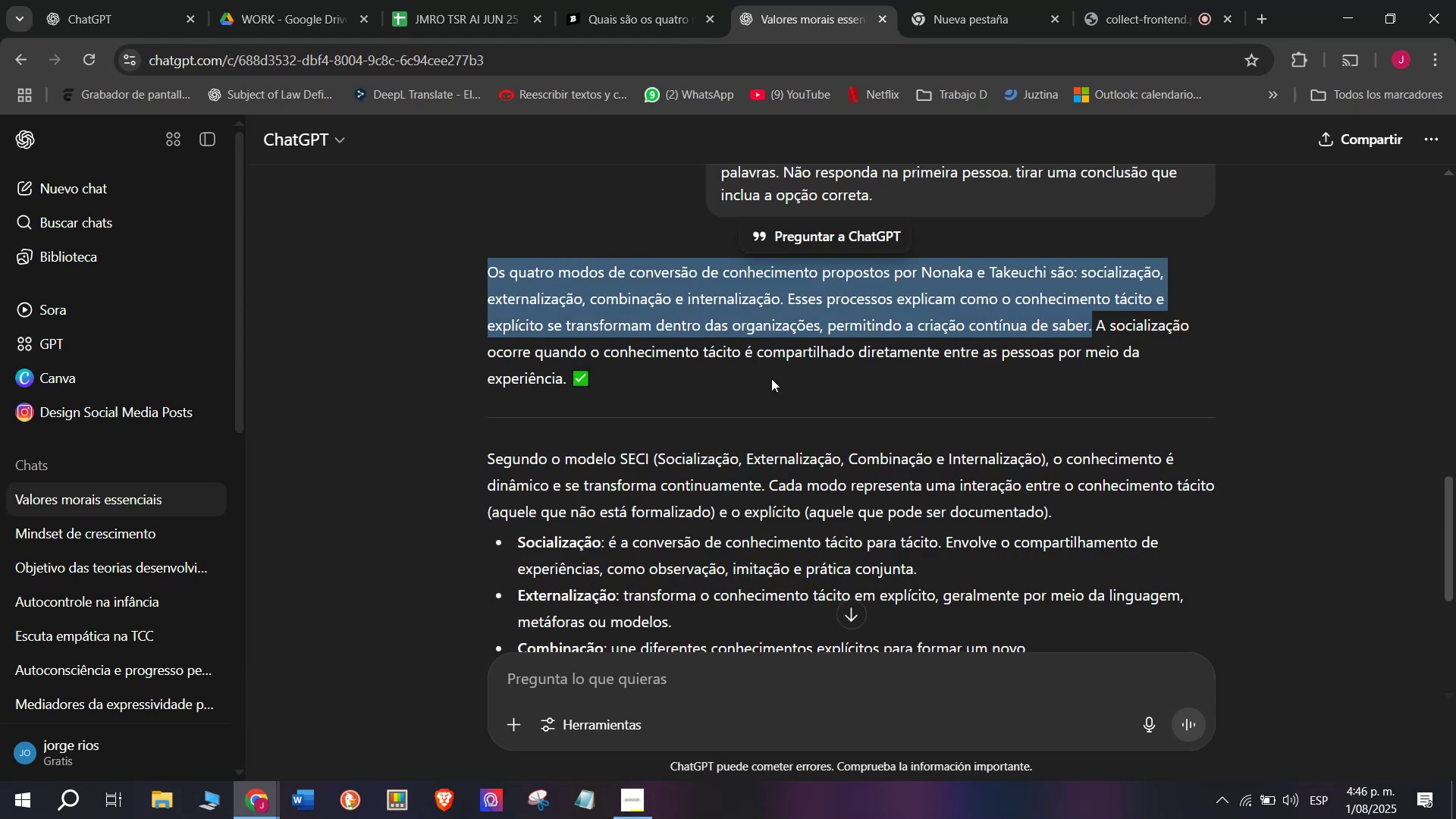 
scroll: coordinate [771, 378], scroll_direction: down, amount: 1.0
 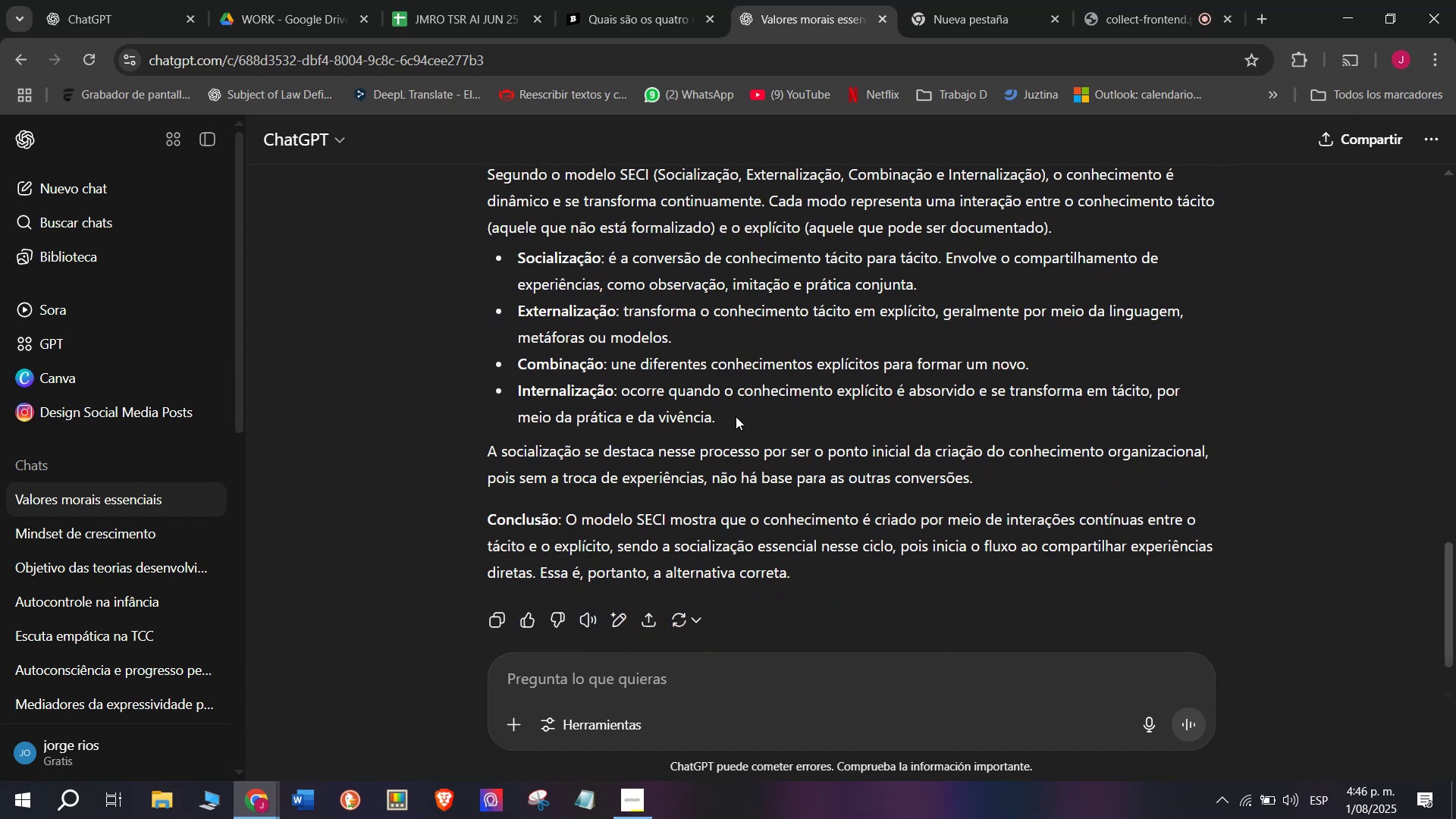 
left_click_drag(start_coordinate=[732, 421], to_coordinate=[479, 184])
 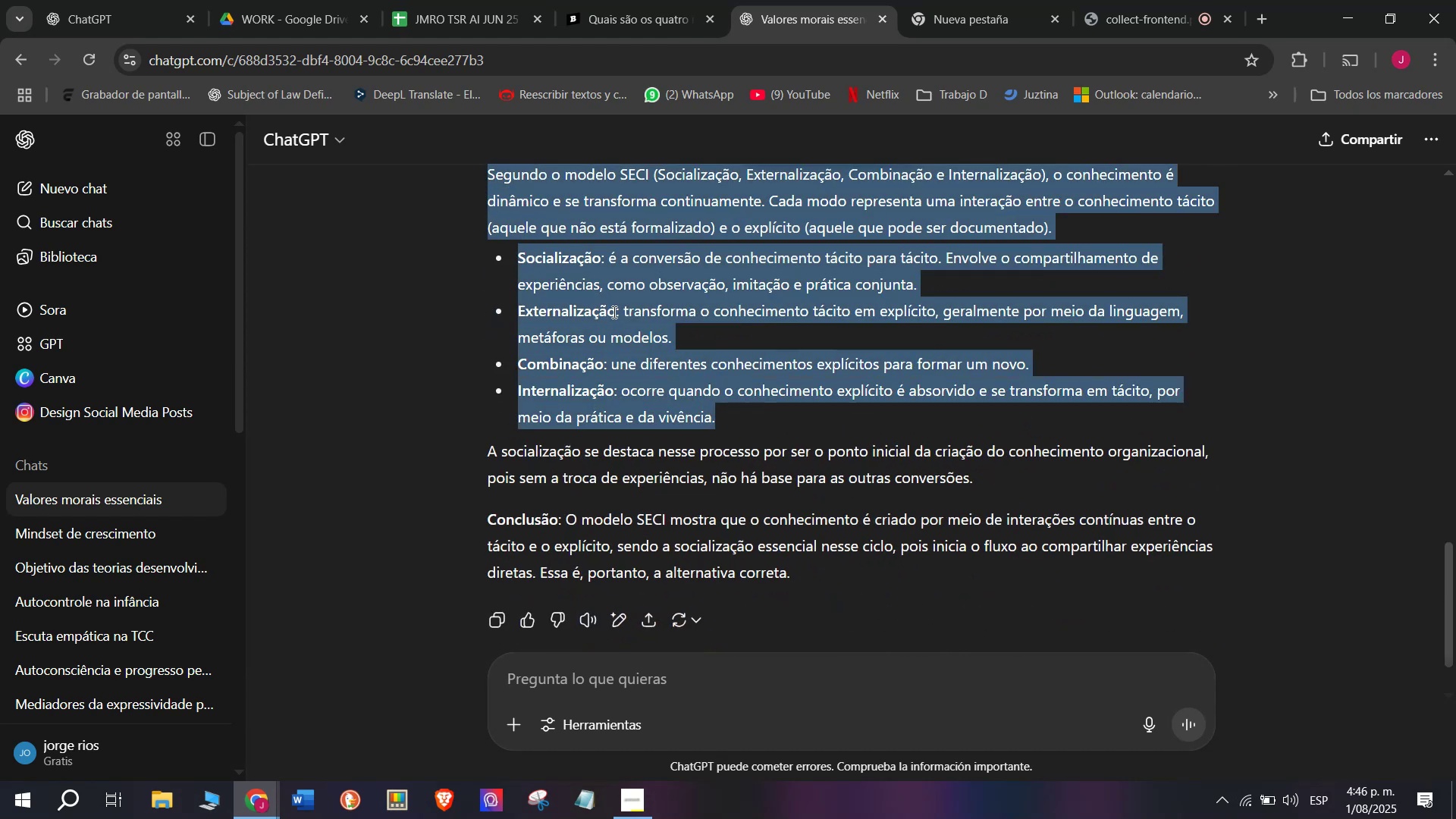 
scroll: coordinate [613, 312], scroll_direction: up, amount: 1.0
 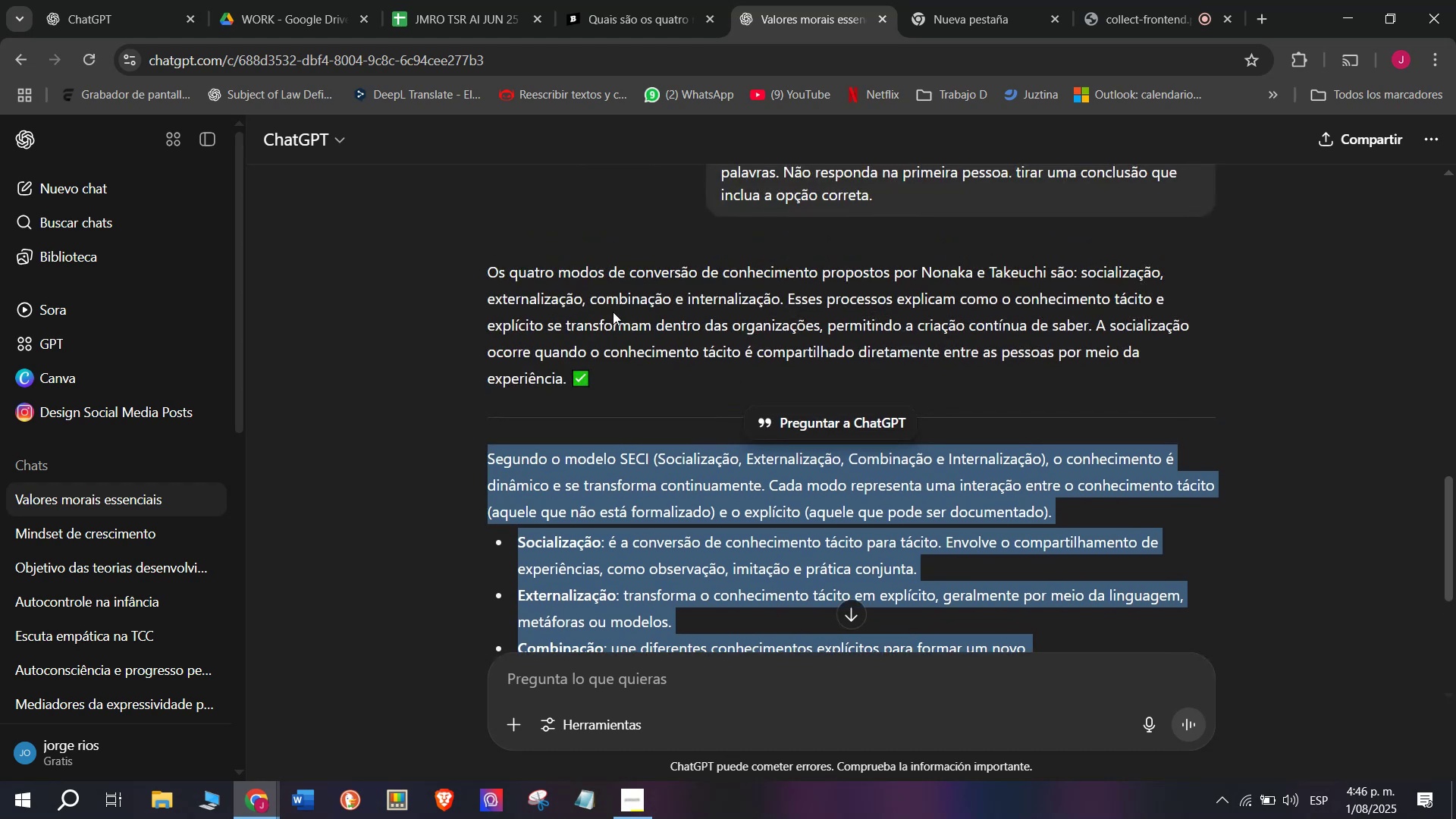 
key(Control+C)
 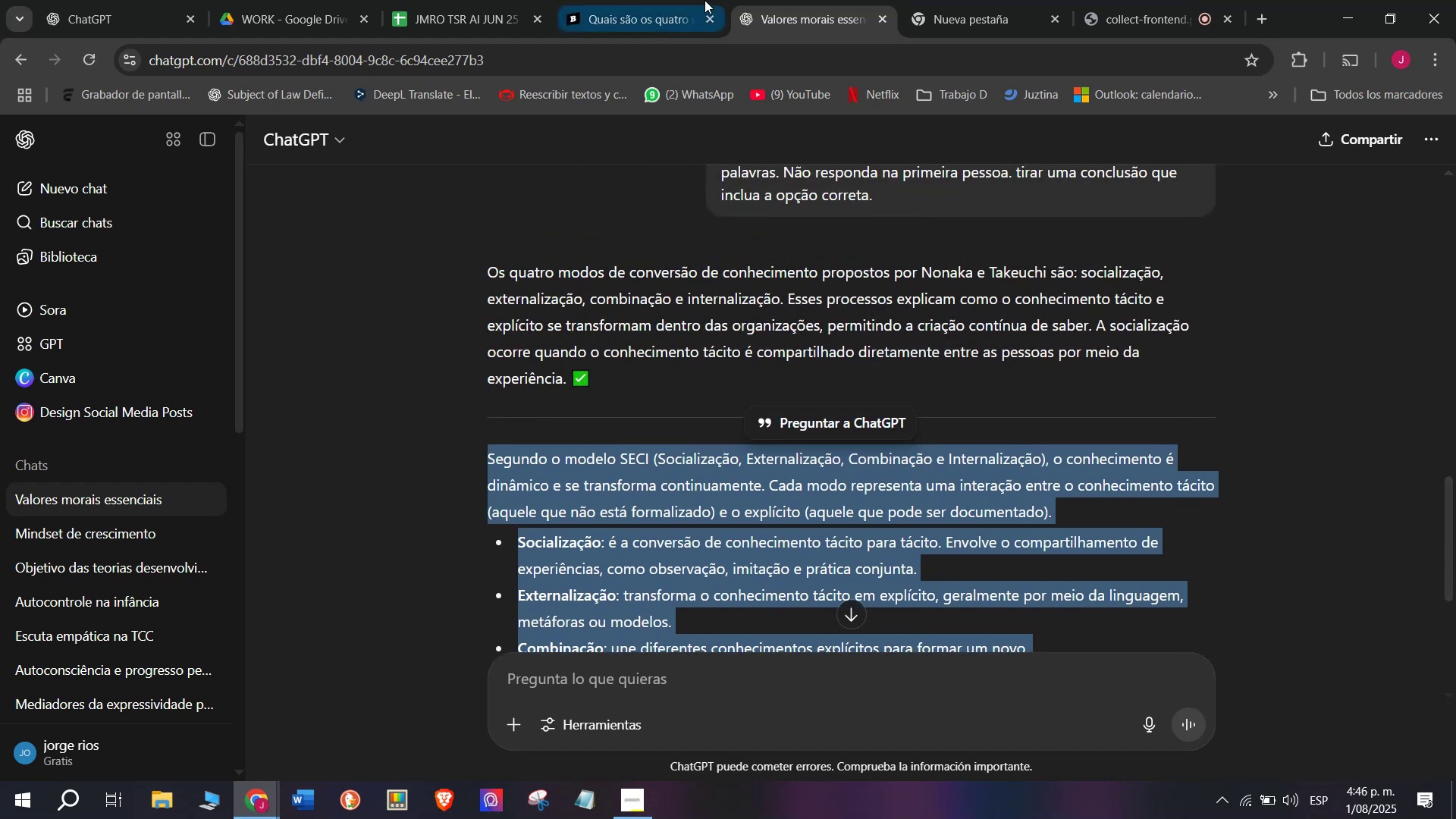 
left_click([626, 0])
 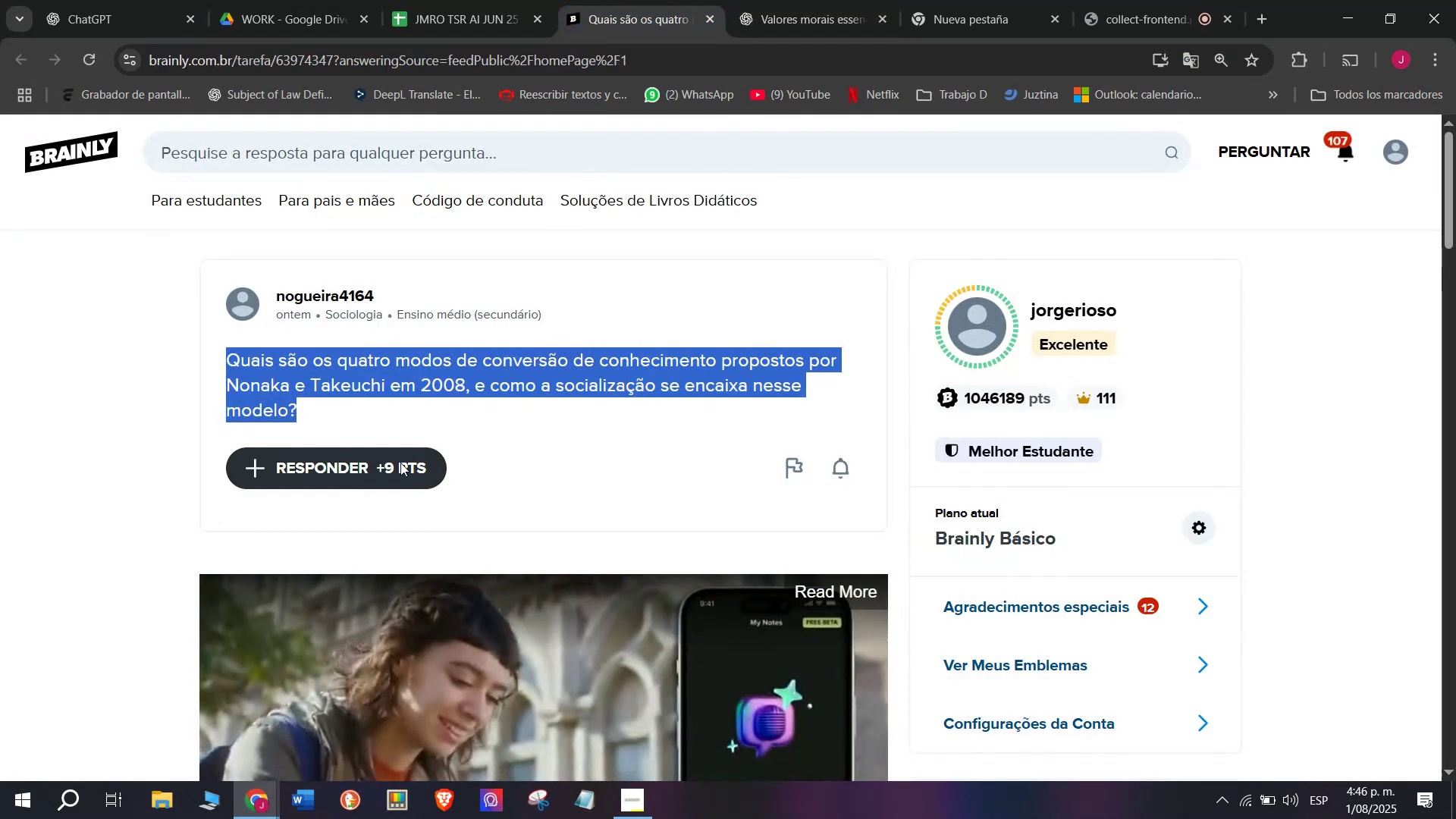 
left_click_drag(start_coordinate=[384, 480], to_coordinate=[384, 476])
 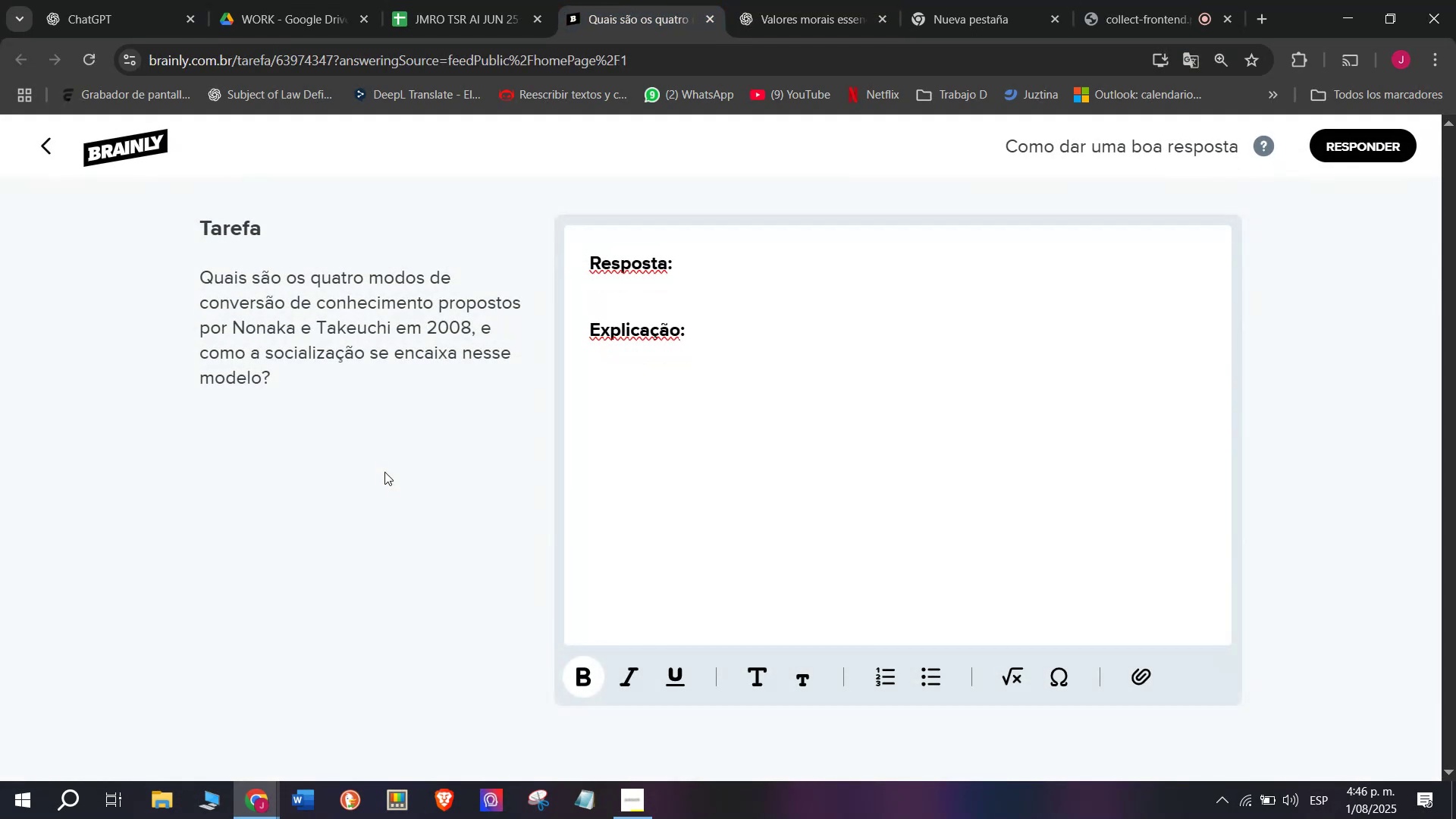 
left_click_drag(start_coordinate=[706, 371], to_coordinate=[560, 223])
 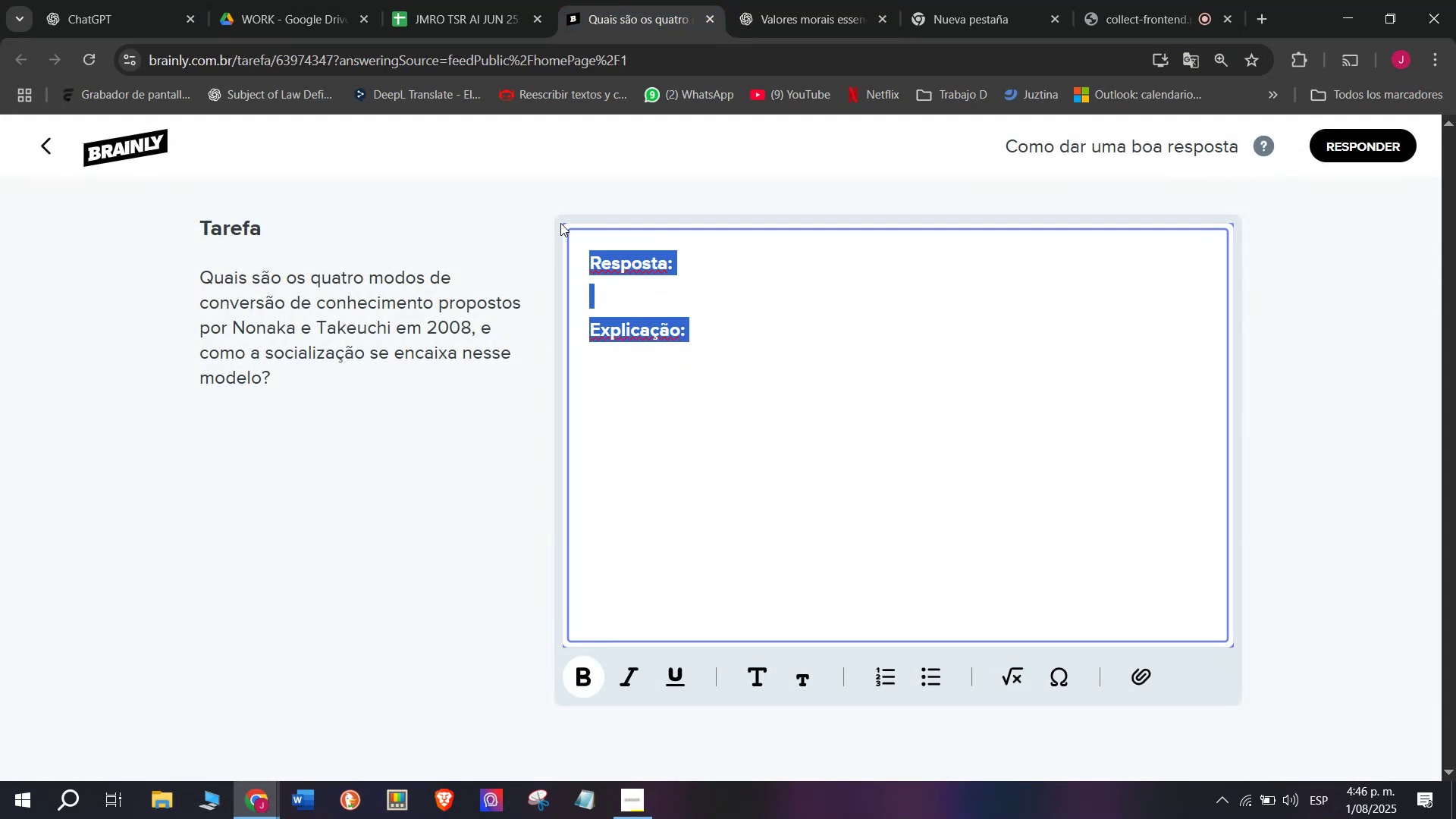 
key(Meta+V)
 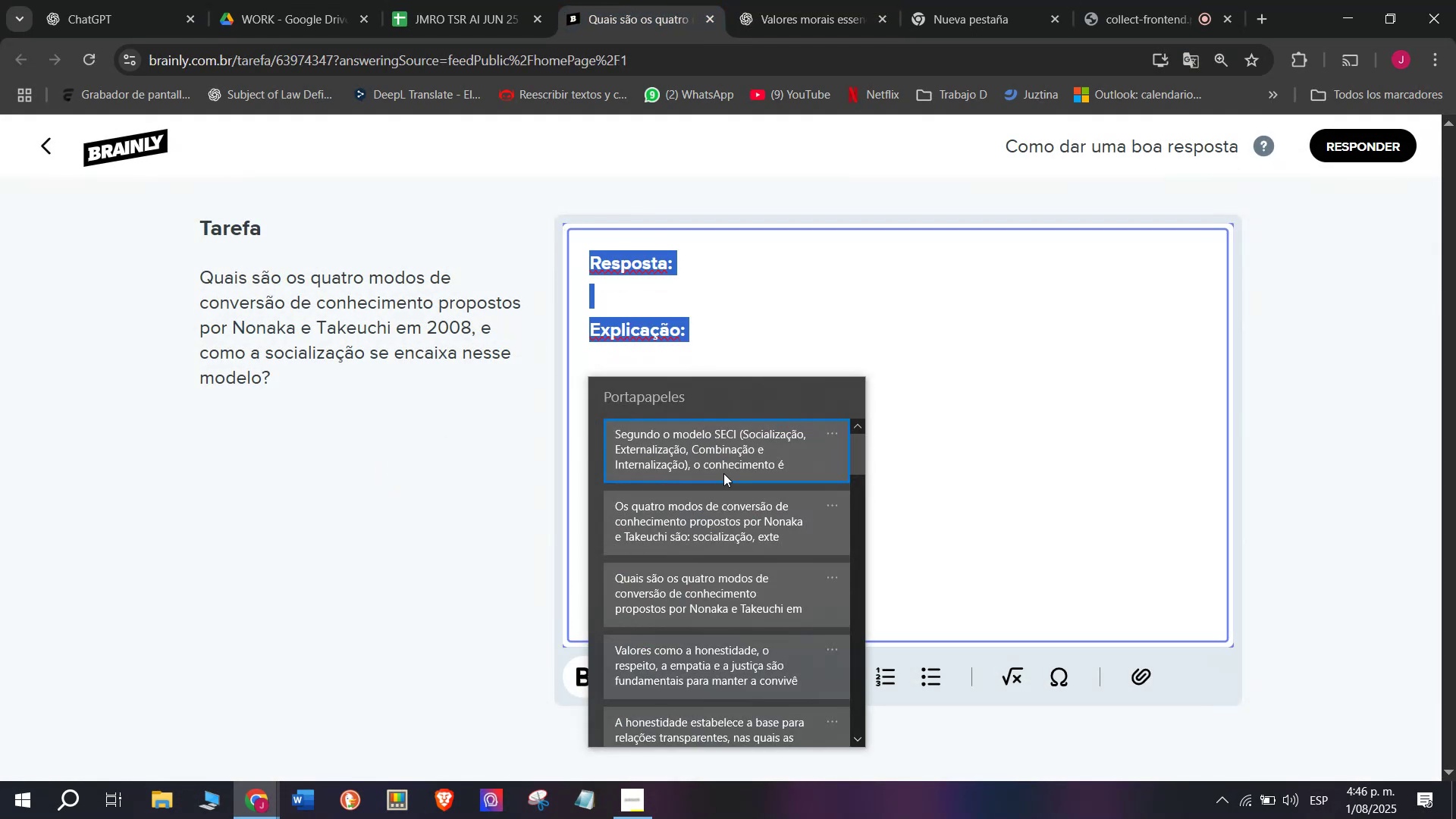 
key(Control+ControlLeft)
 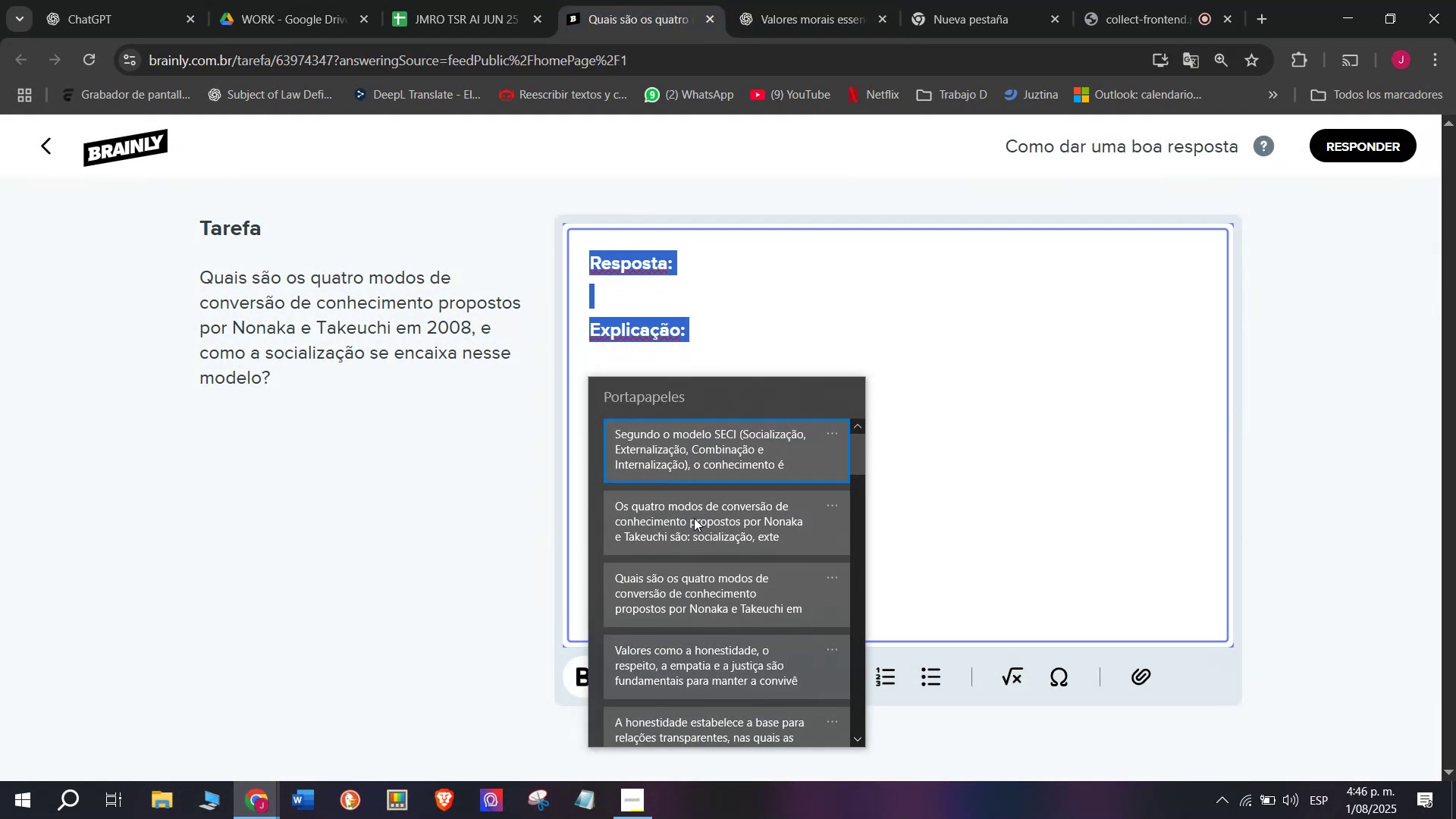 
key(Control+V)
 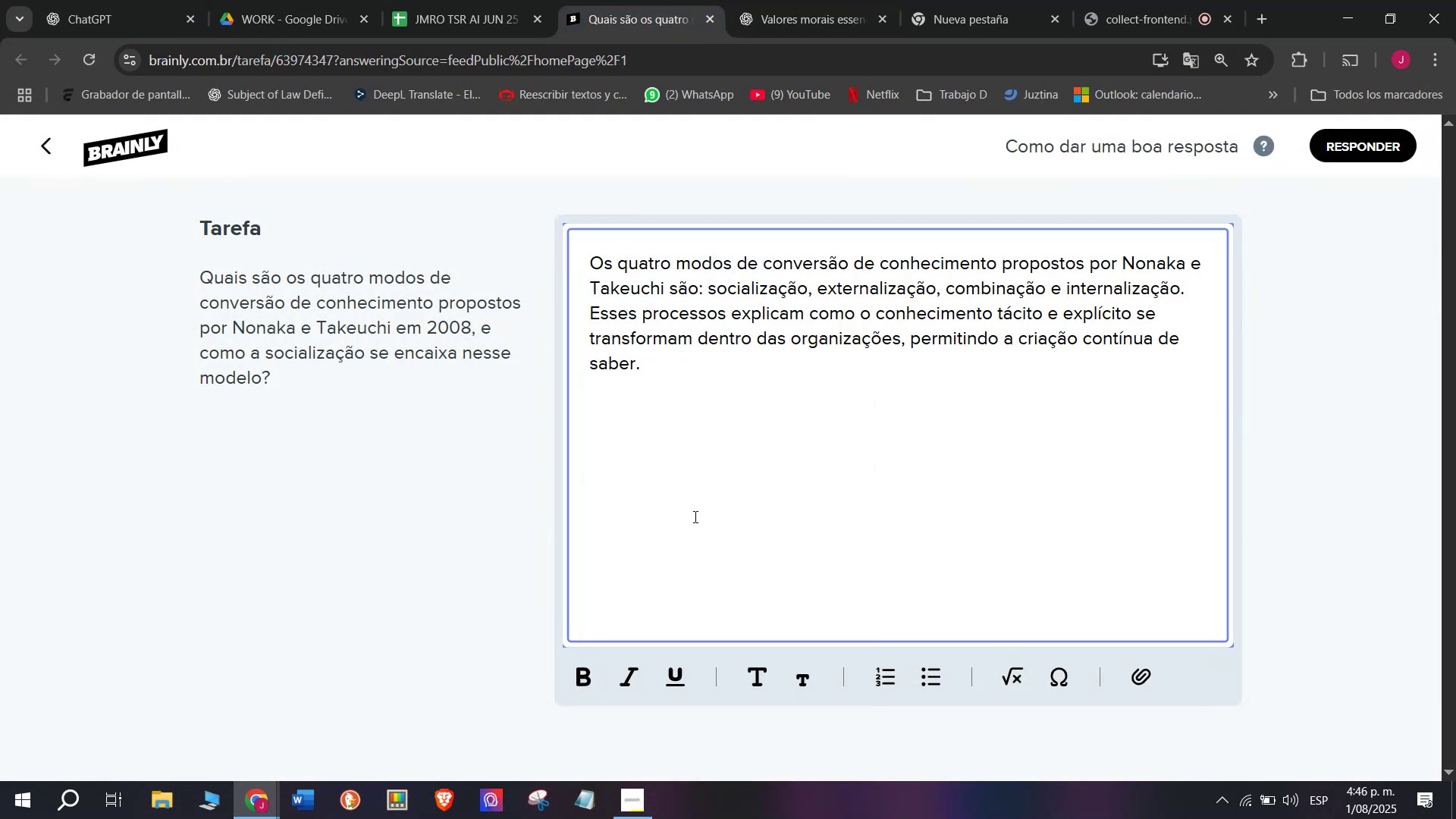 
key(Enter)
 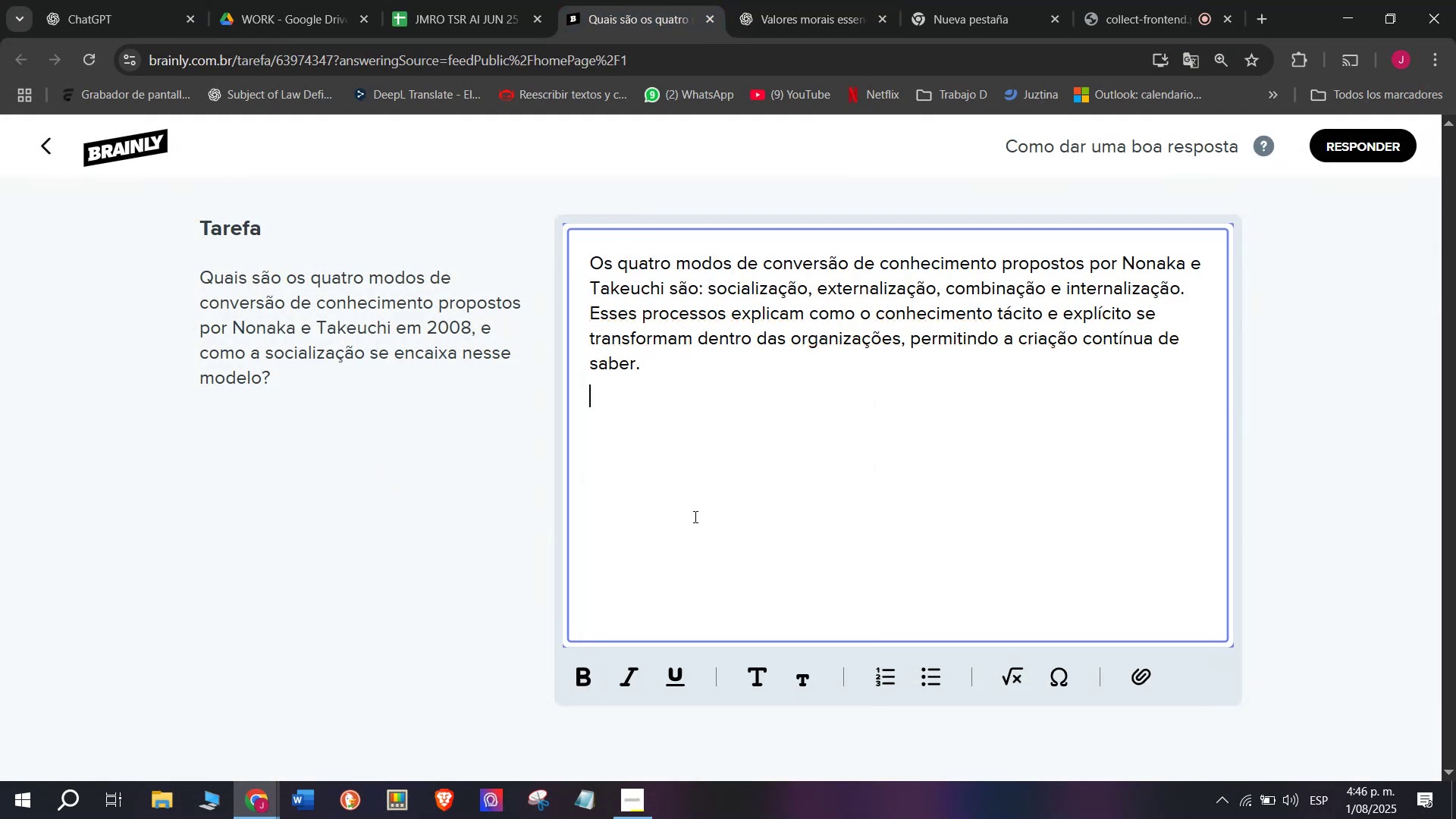 
key(Enter)
 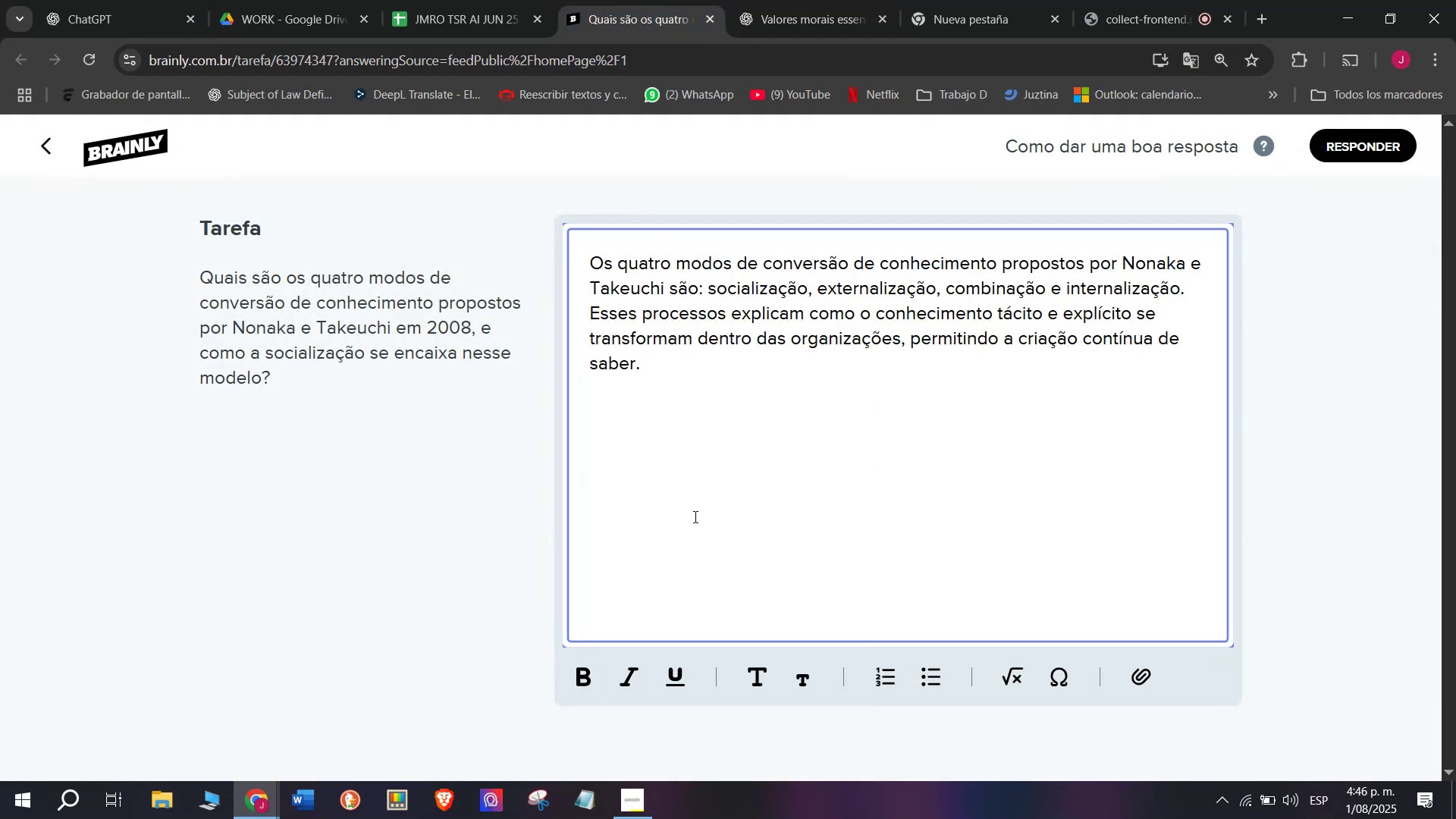 
key(Meta+V)
 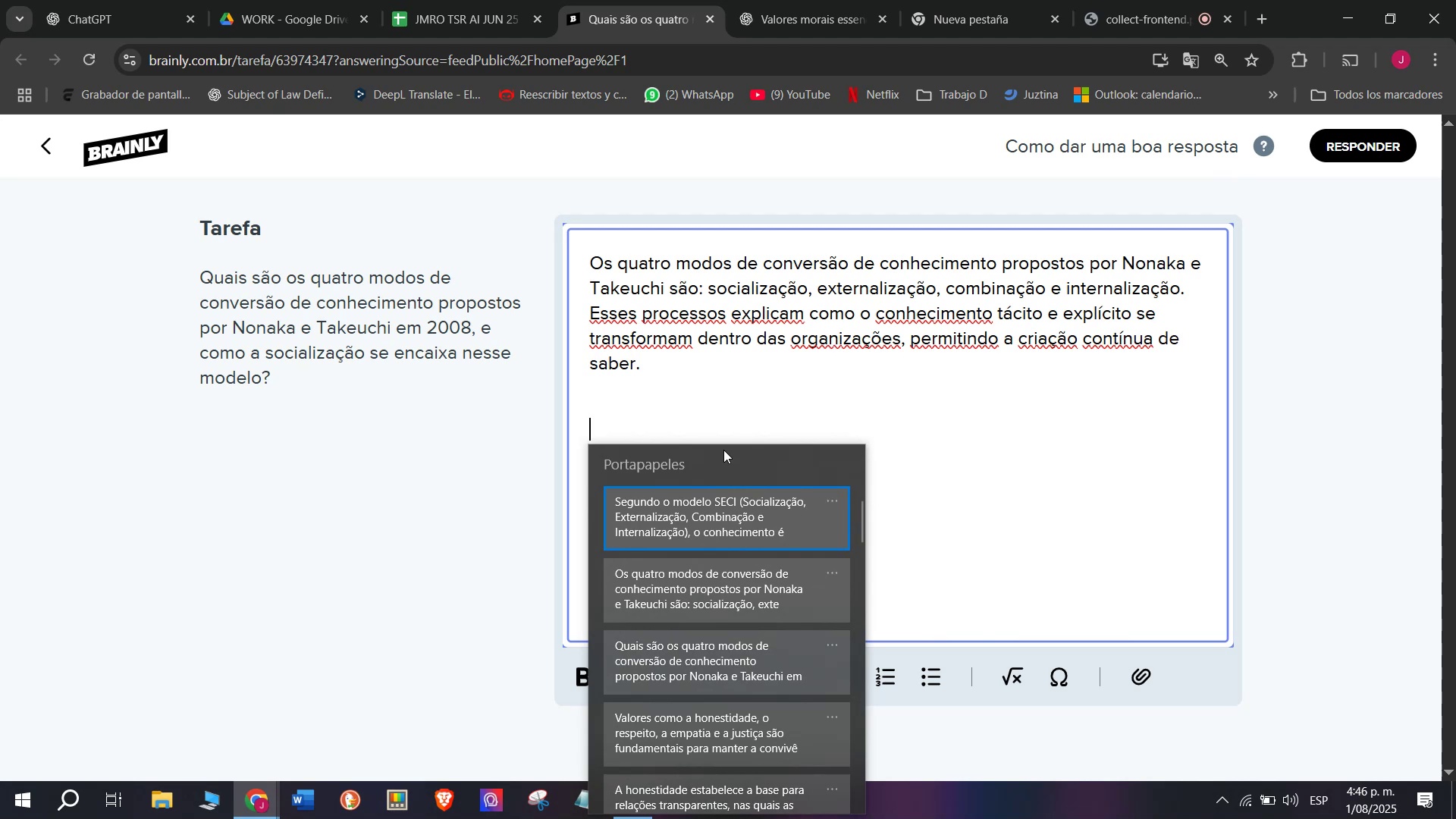 
left_click([698, 504])
 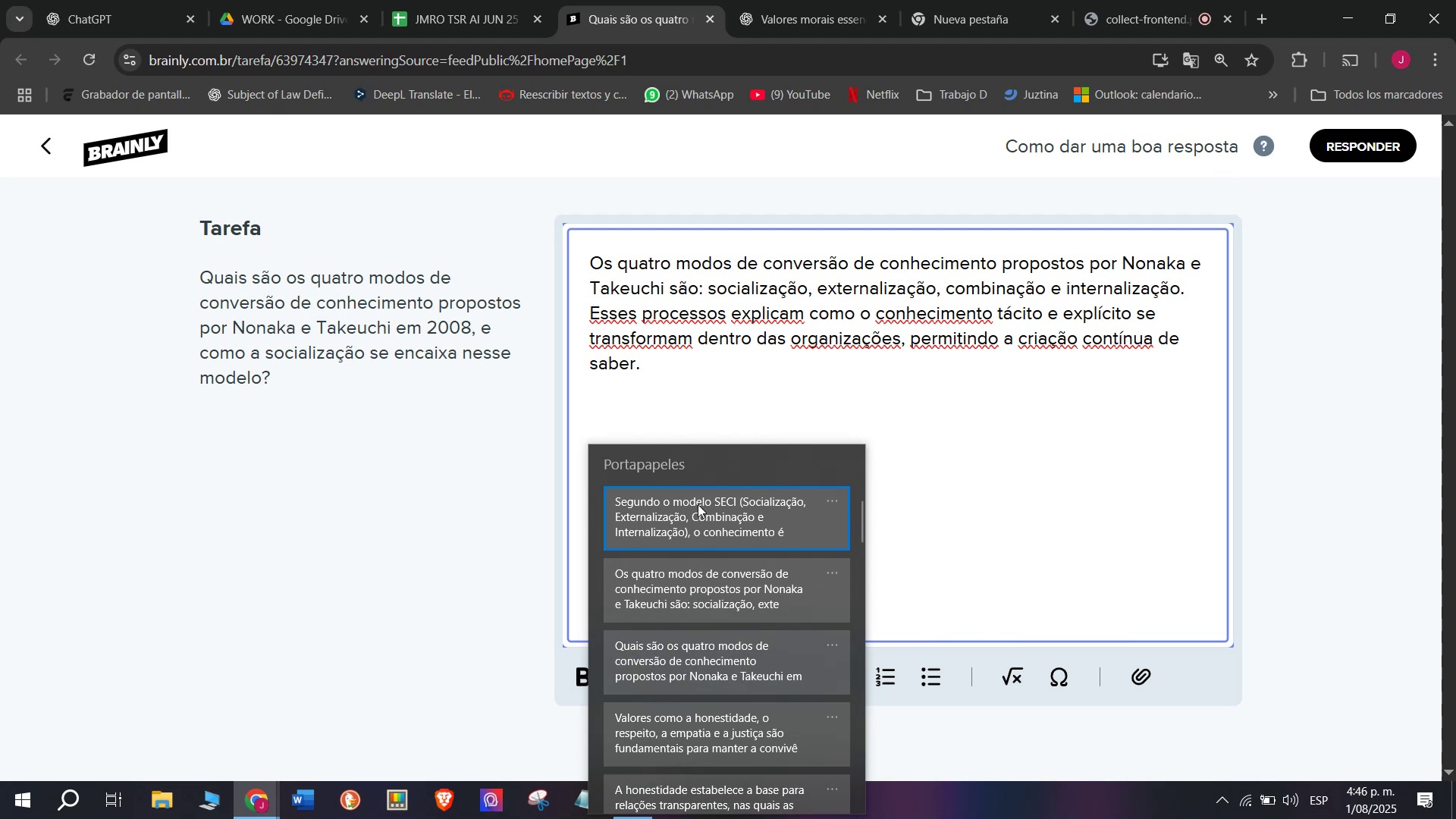 
key(Control+ControlLeft)
 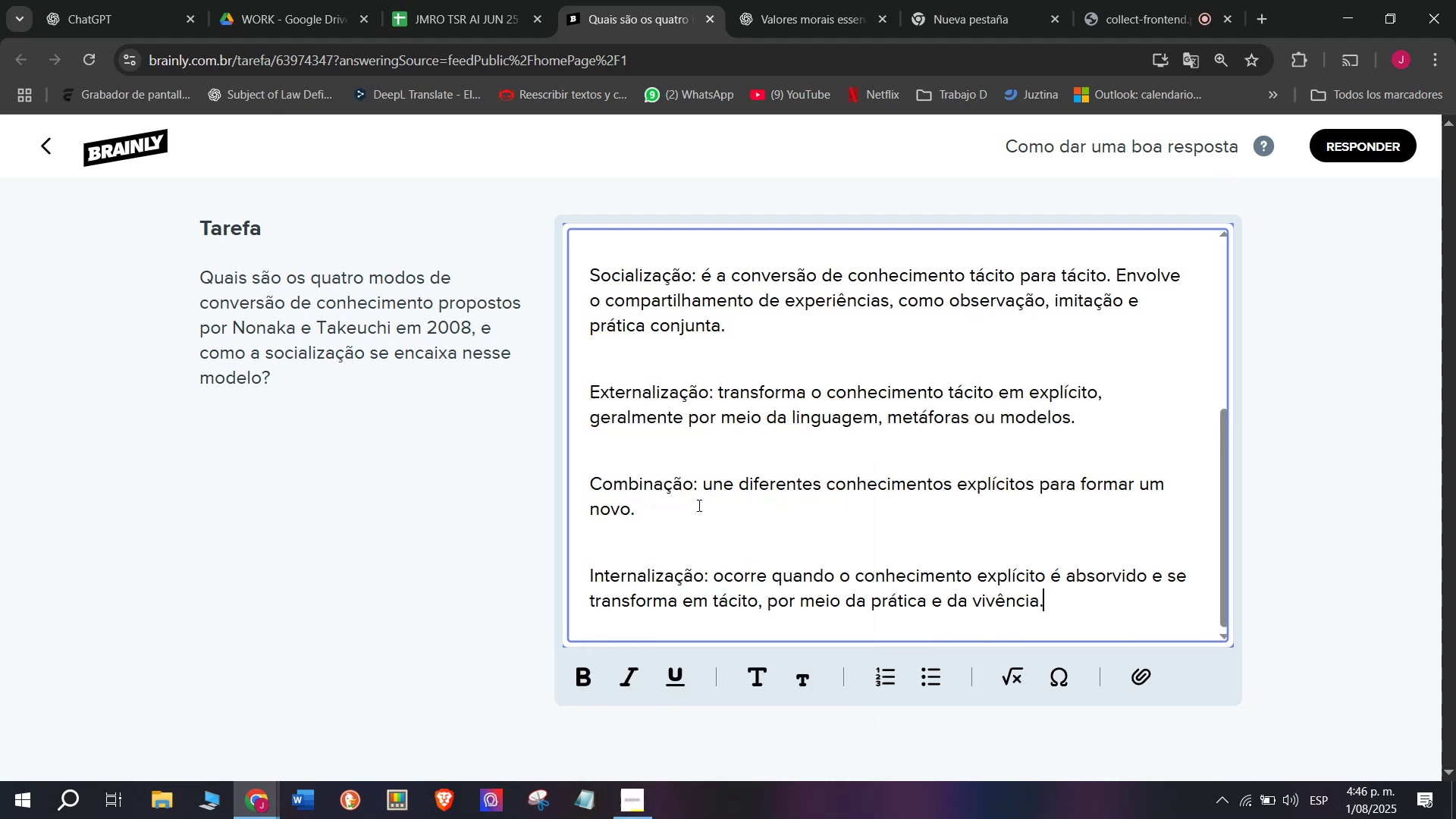 
key(Control+V)
 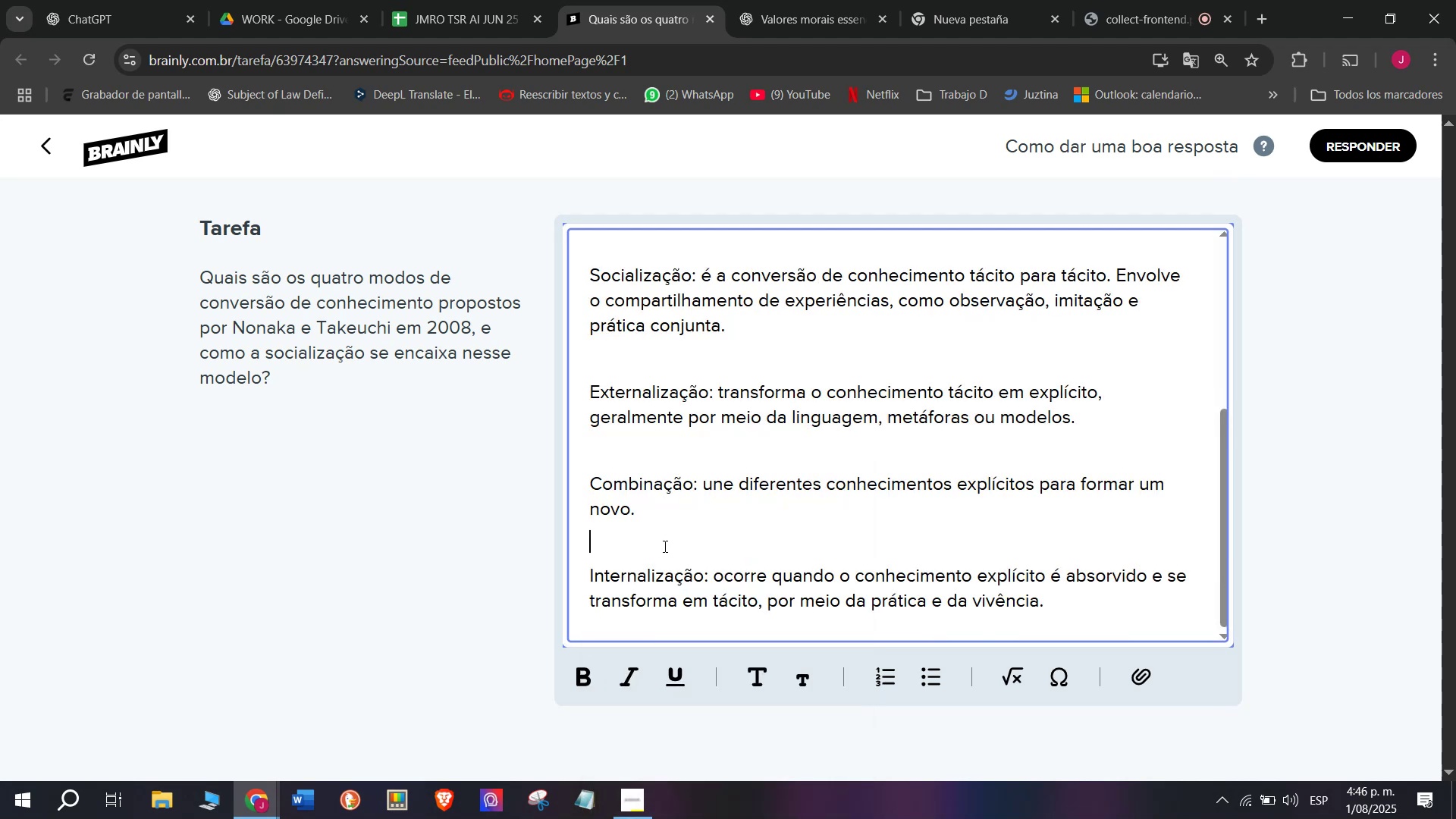 
key(Backspace)
 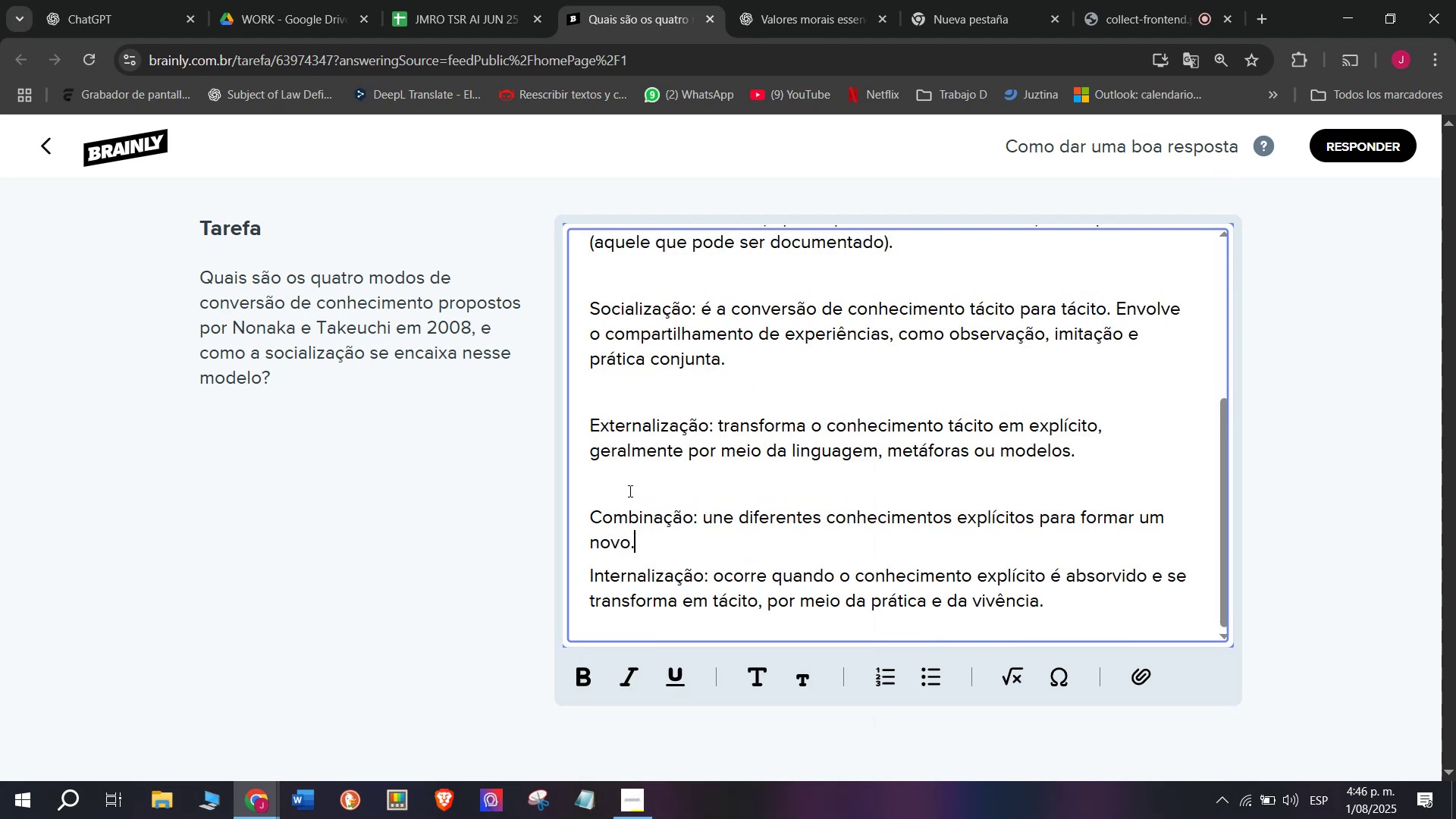 
left_click([629, 491])
 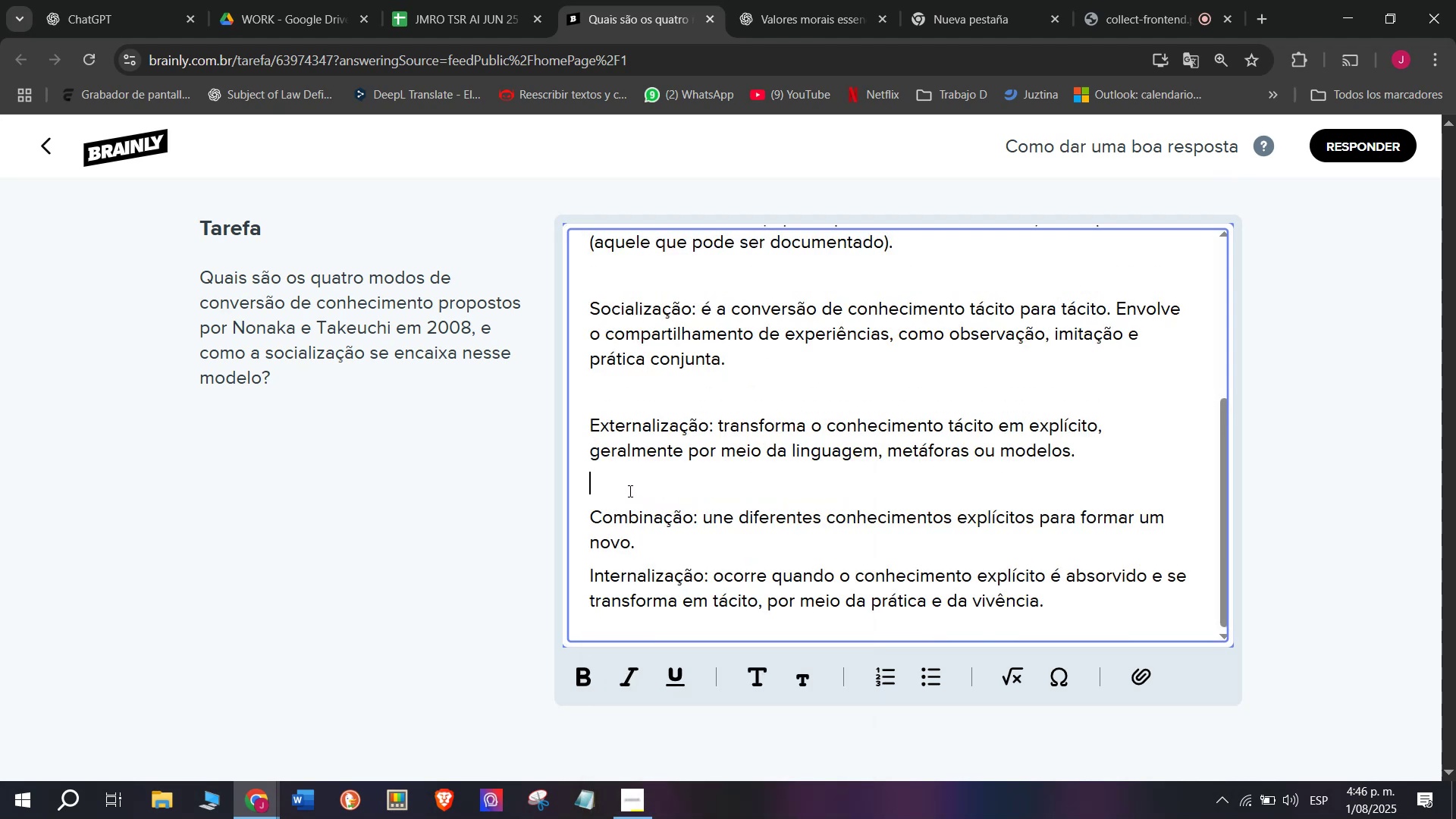 
key(Backspace)
 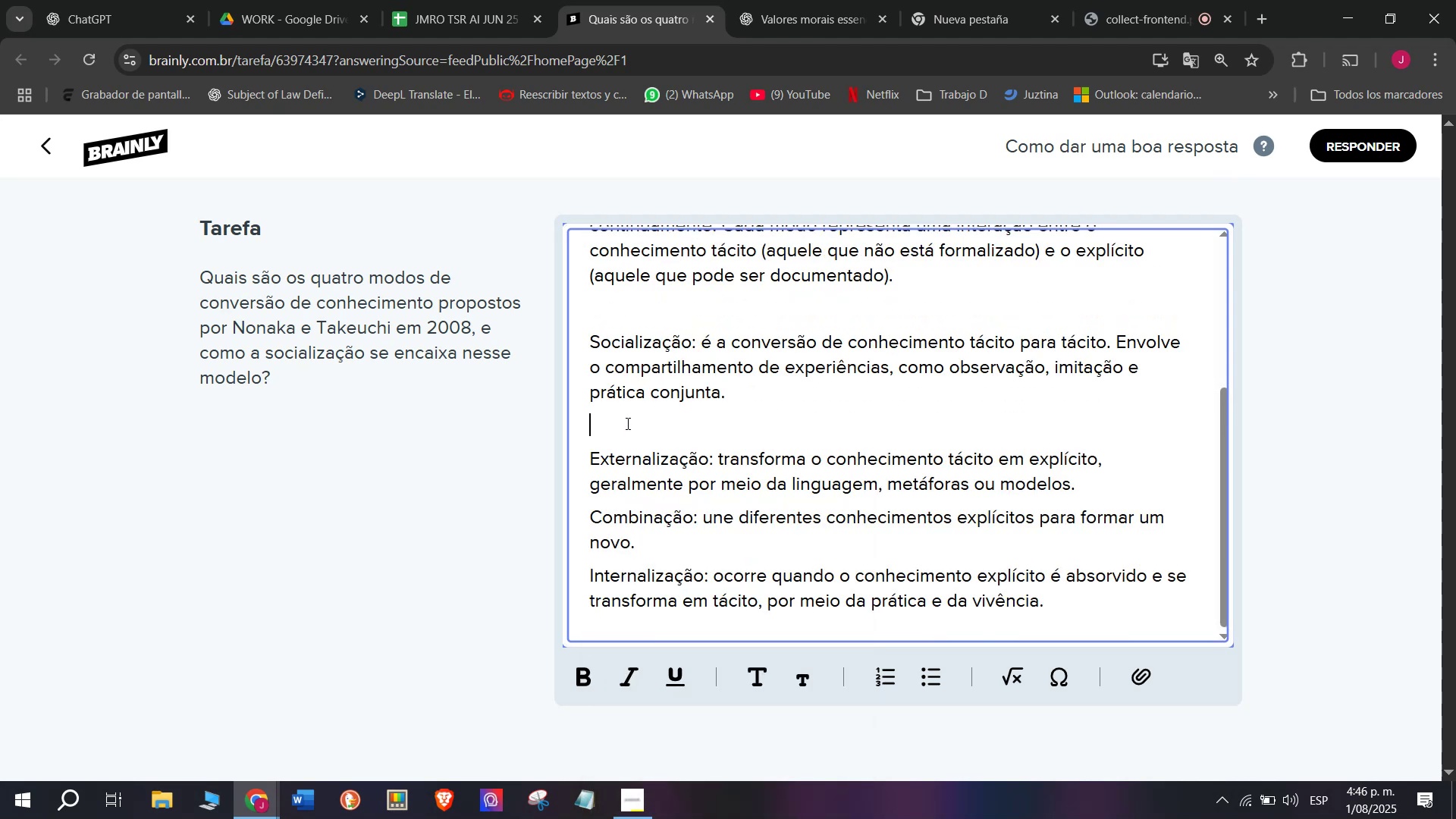 
key(Backspace)
 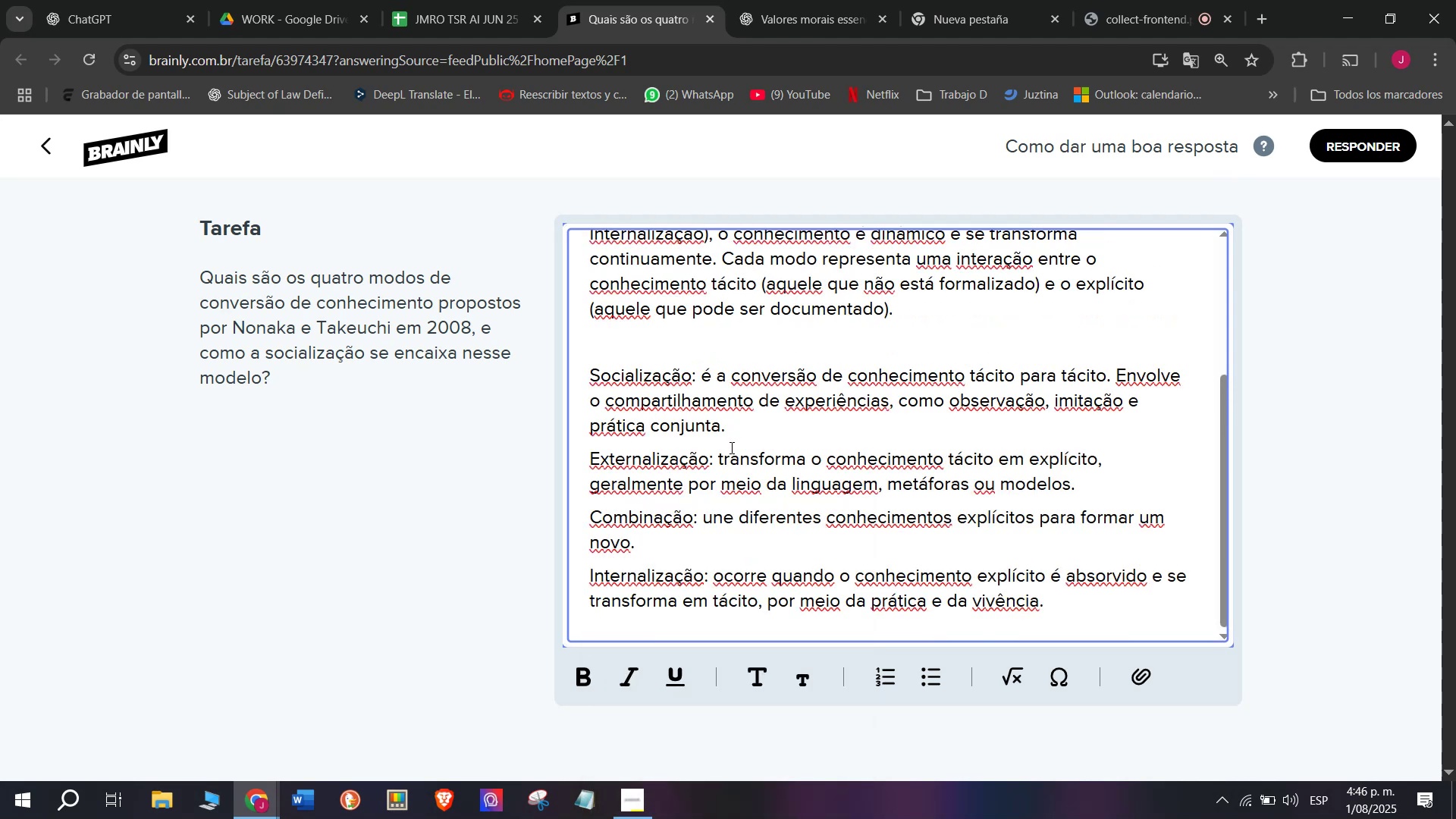 
left_click_drag(start_coordinate=[731, 462], to_coordinate=[723, 590])
 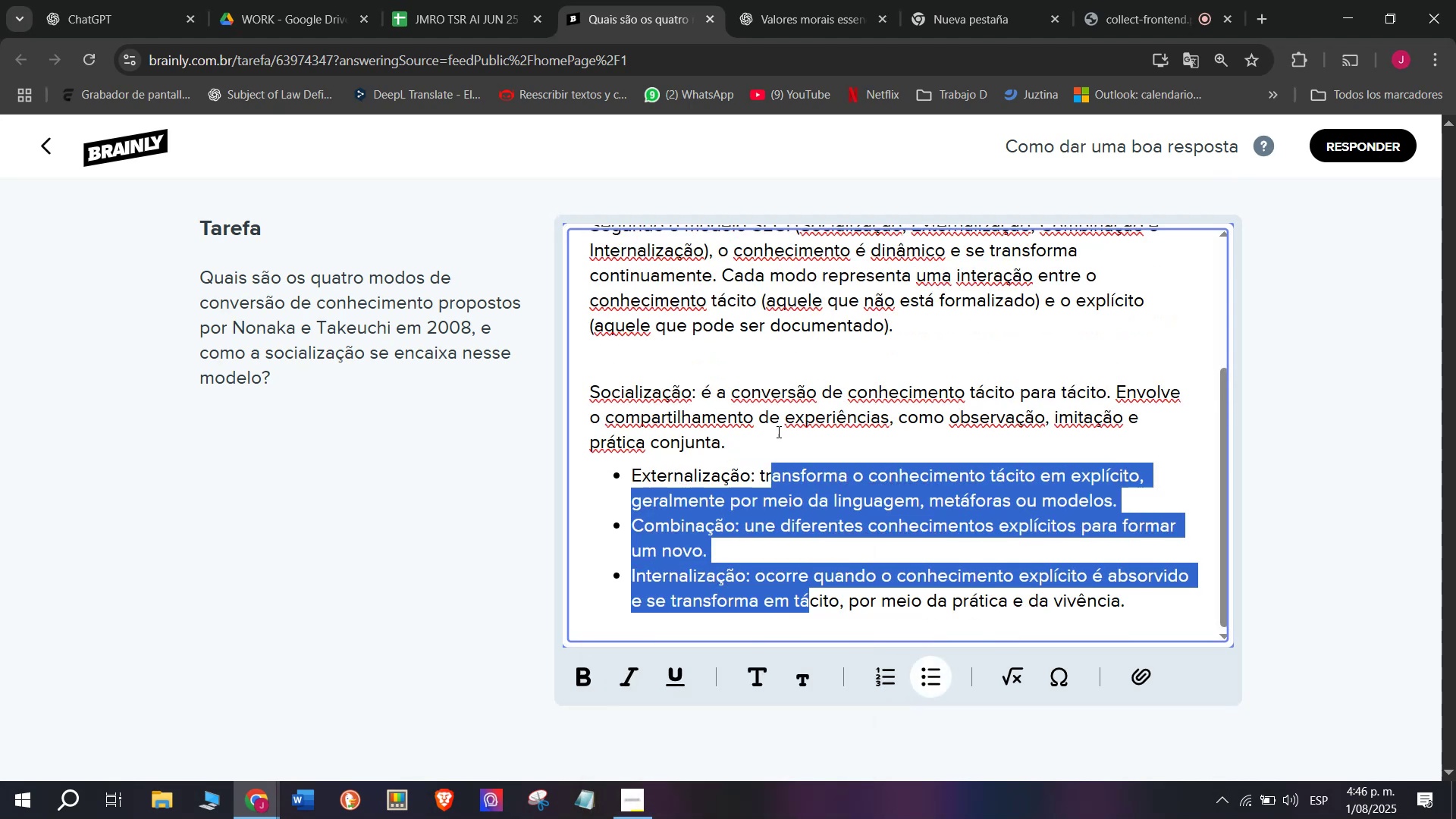 
scroll: coordinate [769, 443], scroll_direction: up, amount: 4.0
 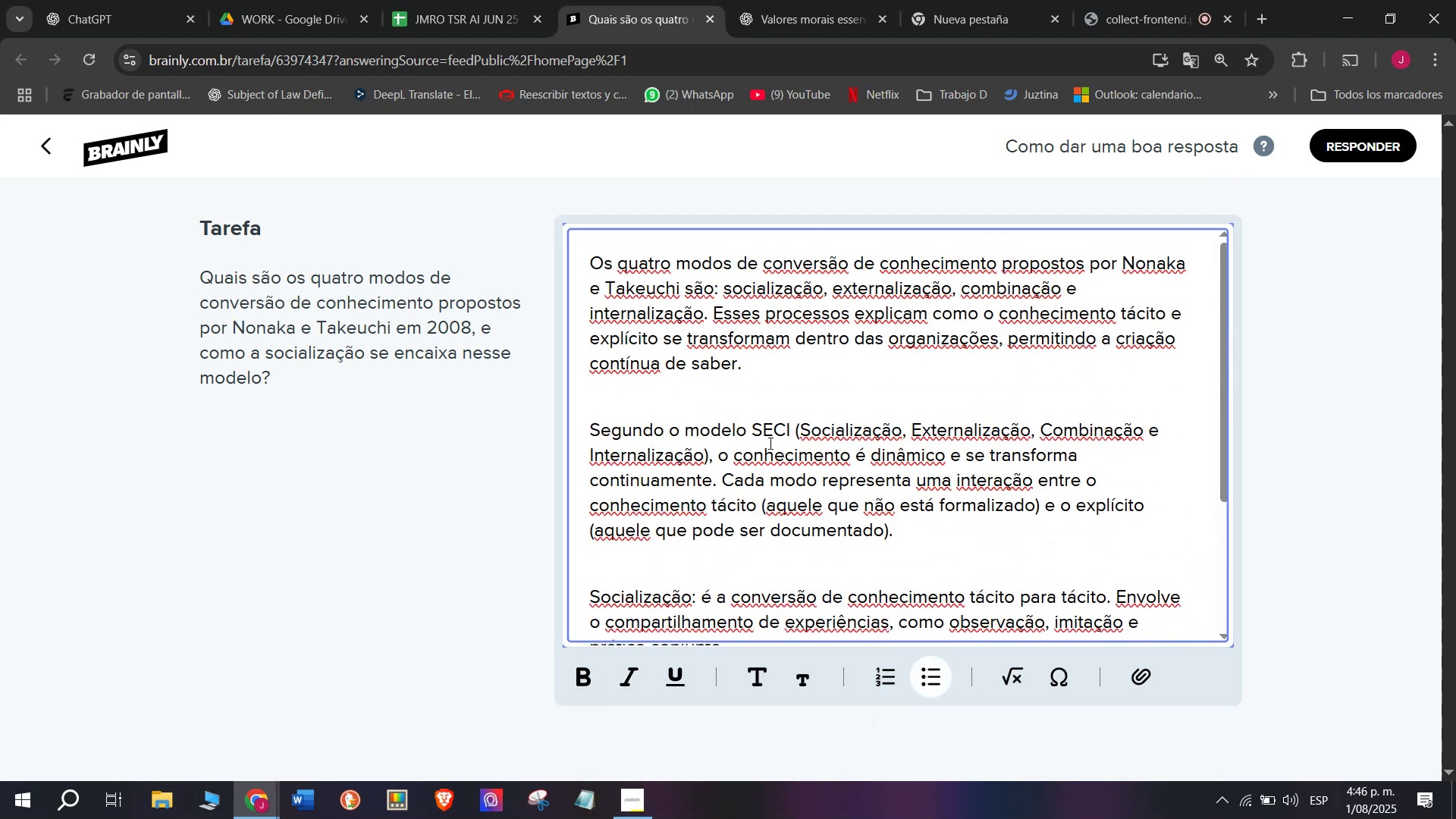 
scroll: coordinate [769, 444], scroll_direction: down, amount: 2.0
 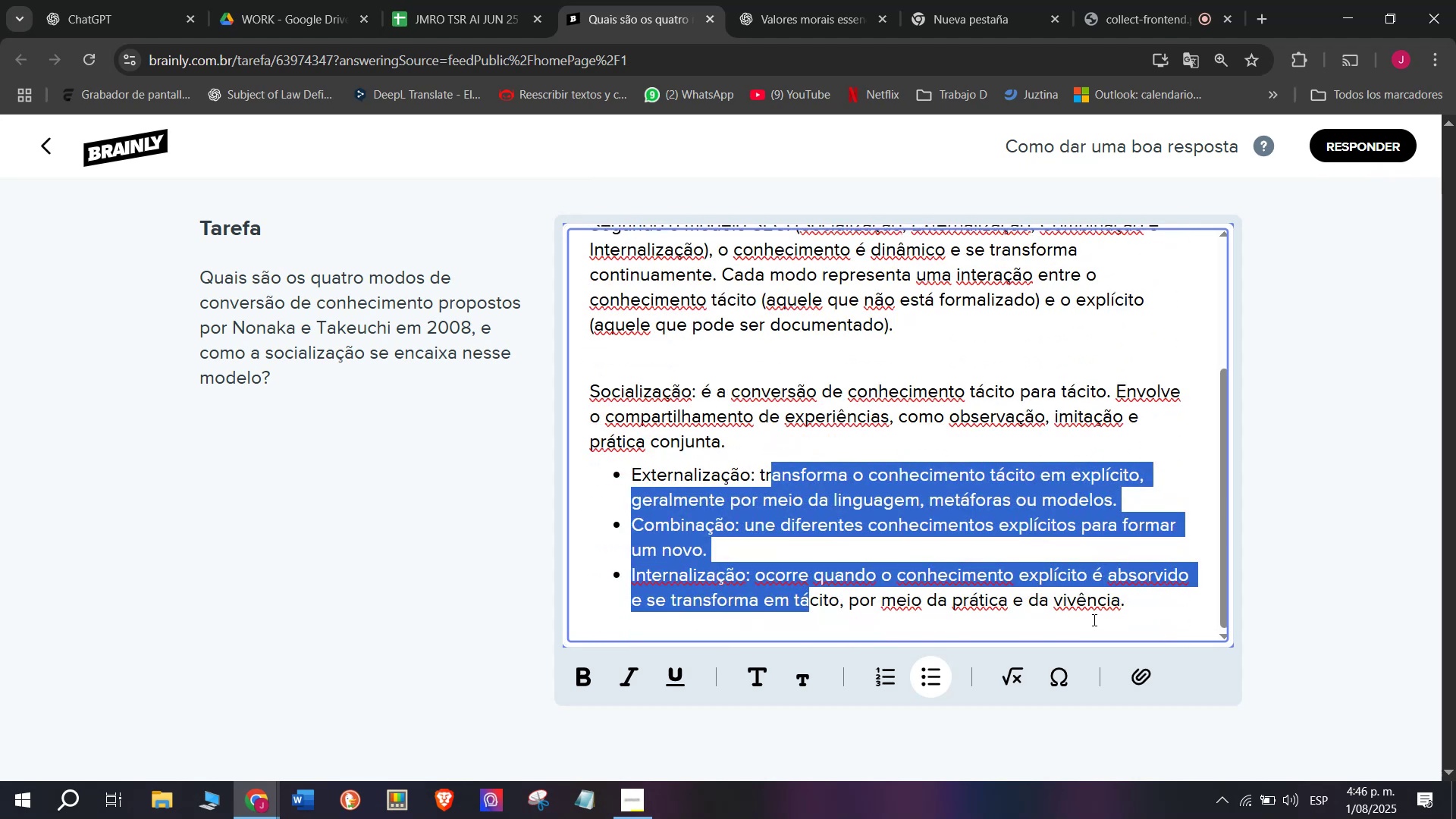 
left_click_drag(start_coordinate=[1125, 607], to_coordinate=[455, 190])
 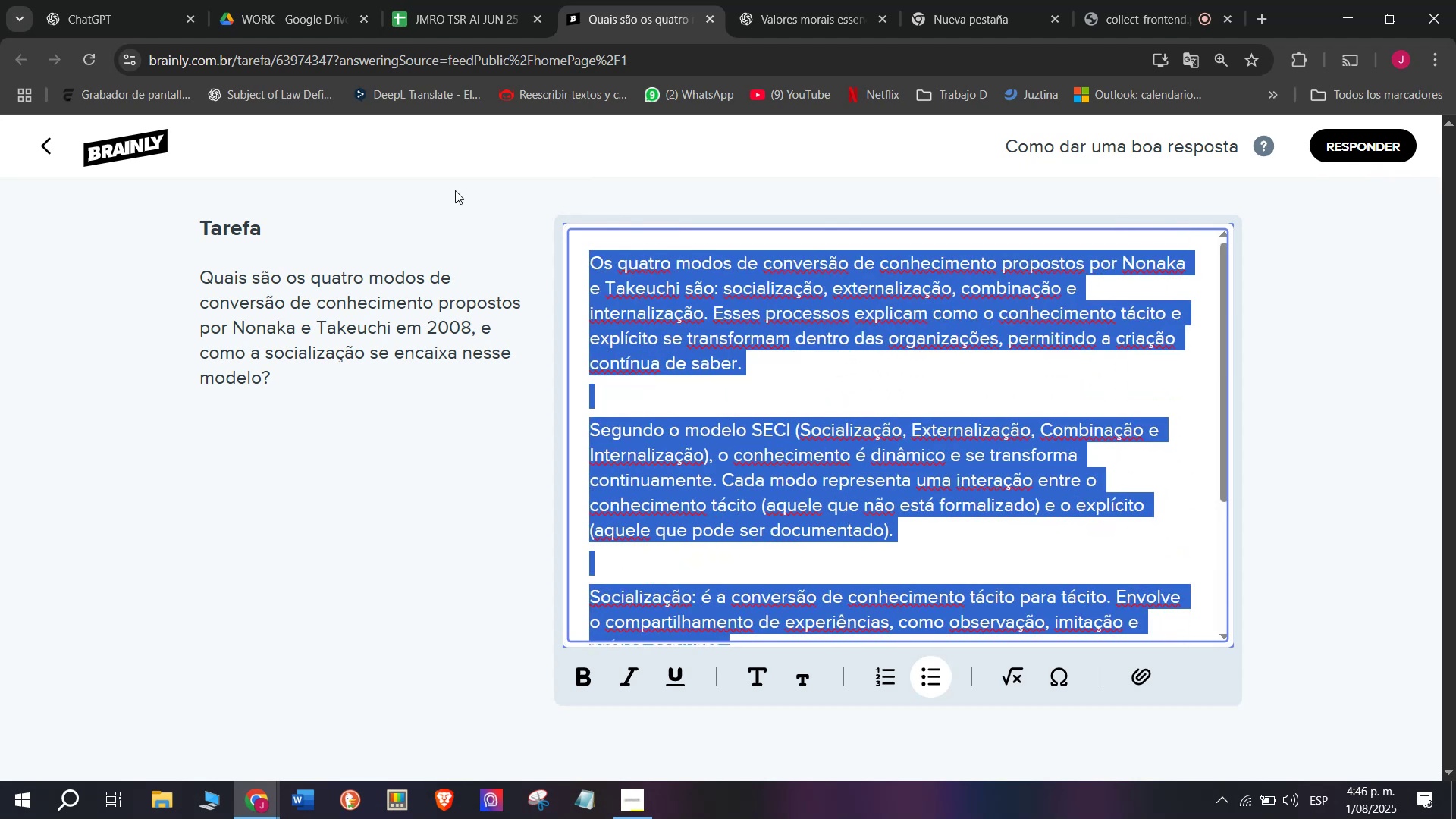 
key(Control+C)
 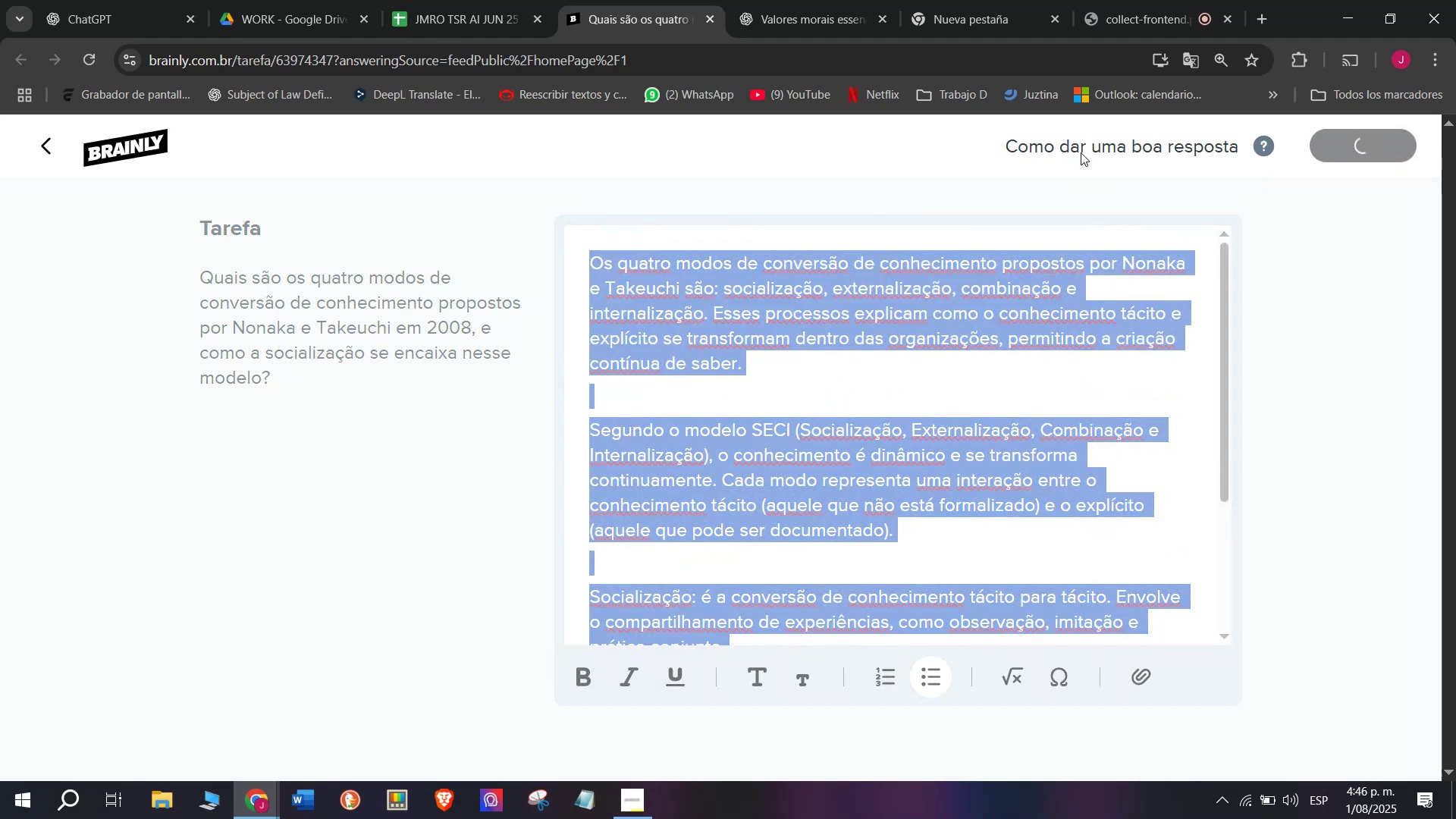 
left_click([750, 0])
 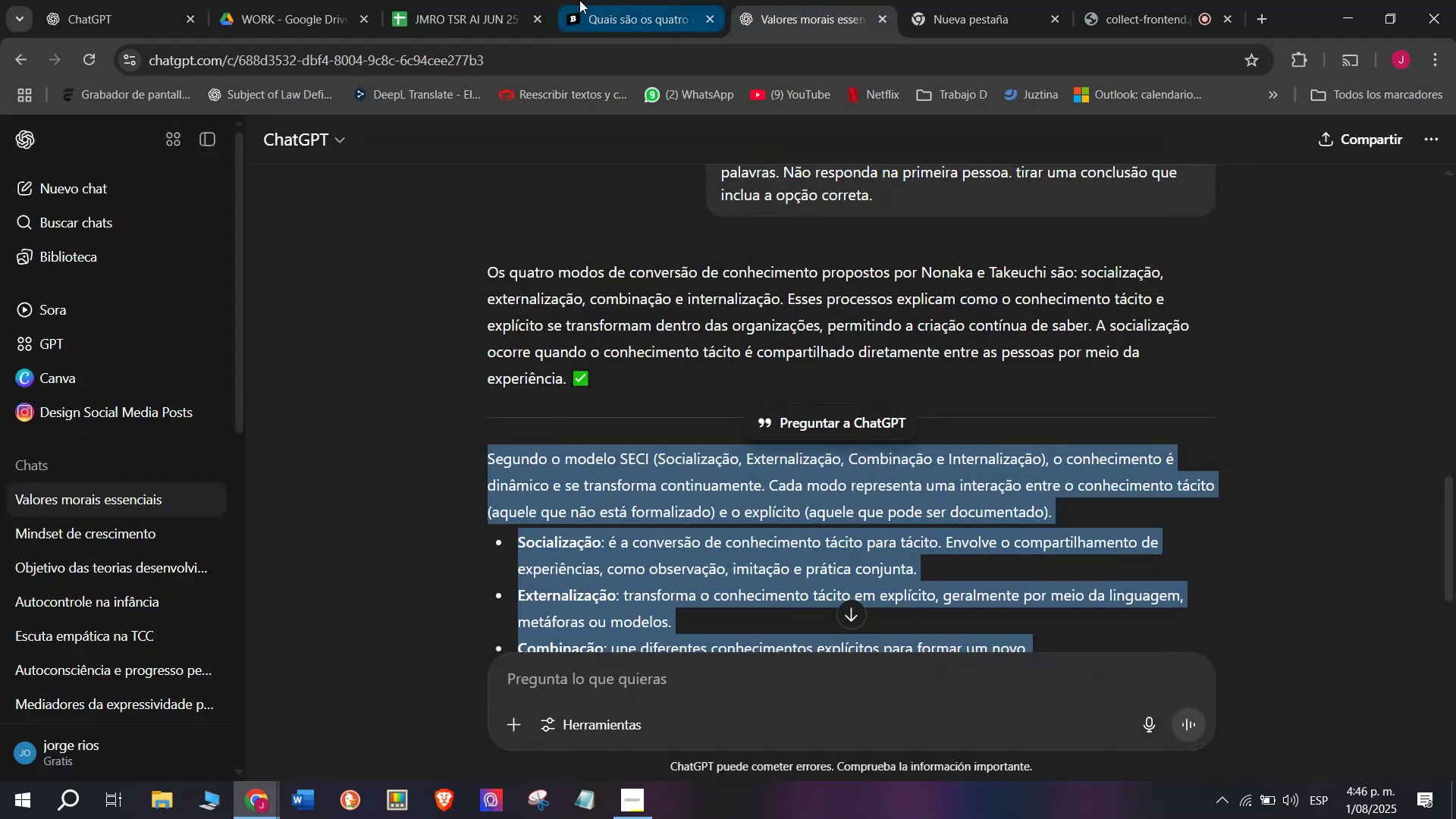 
left_click([573, 0])
 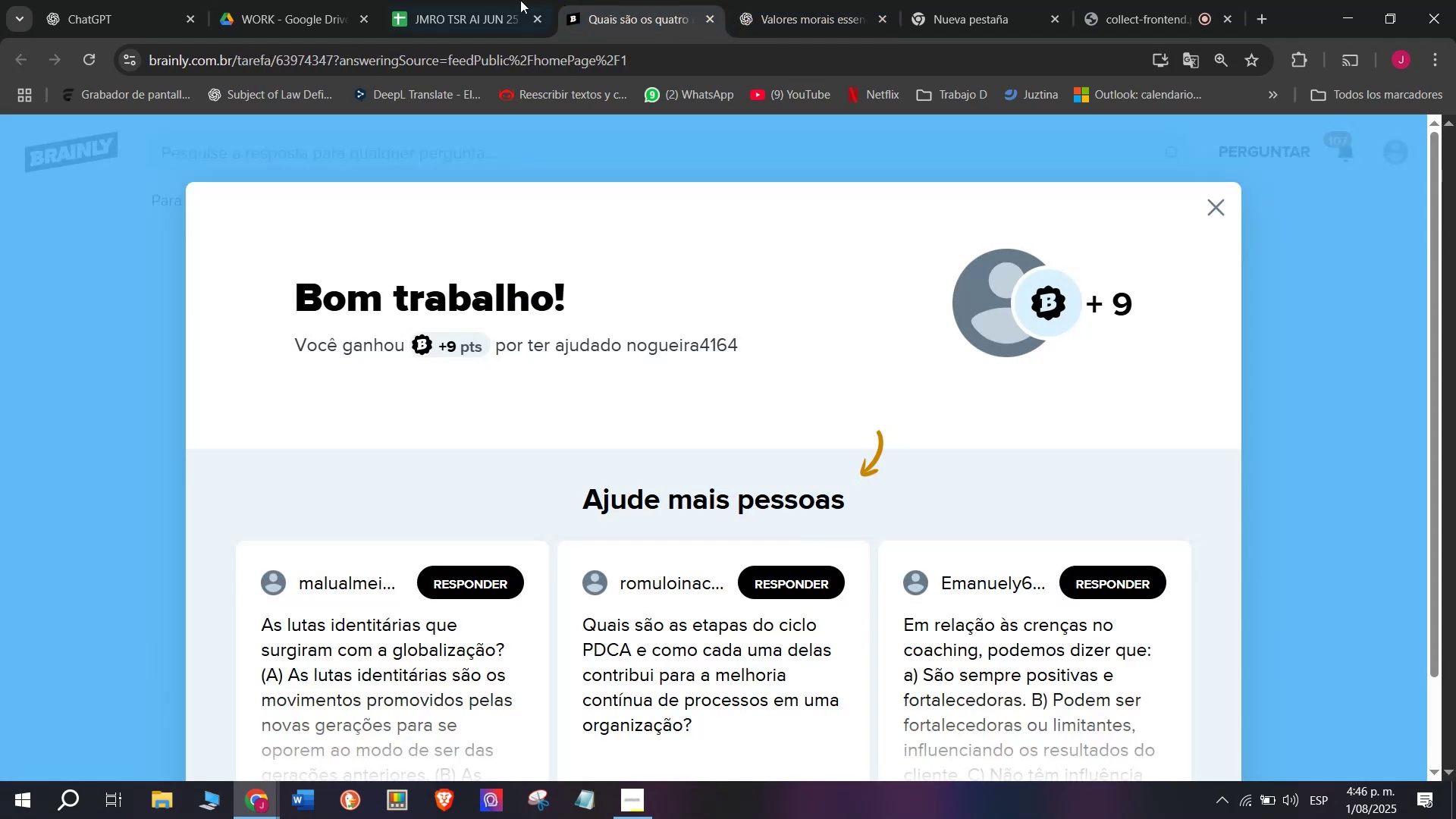 
left_click([466, 0])
 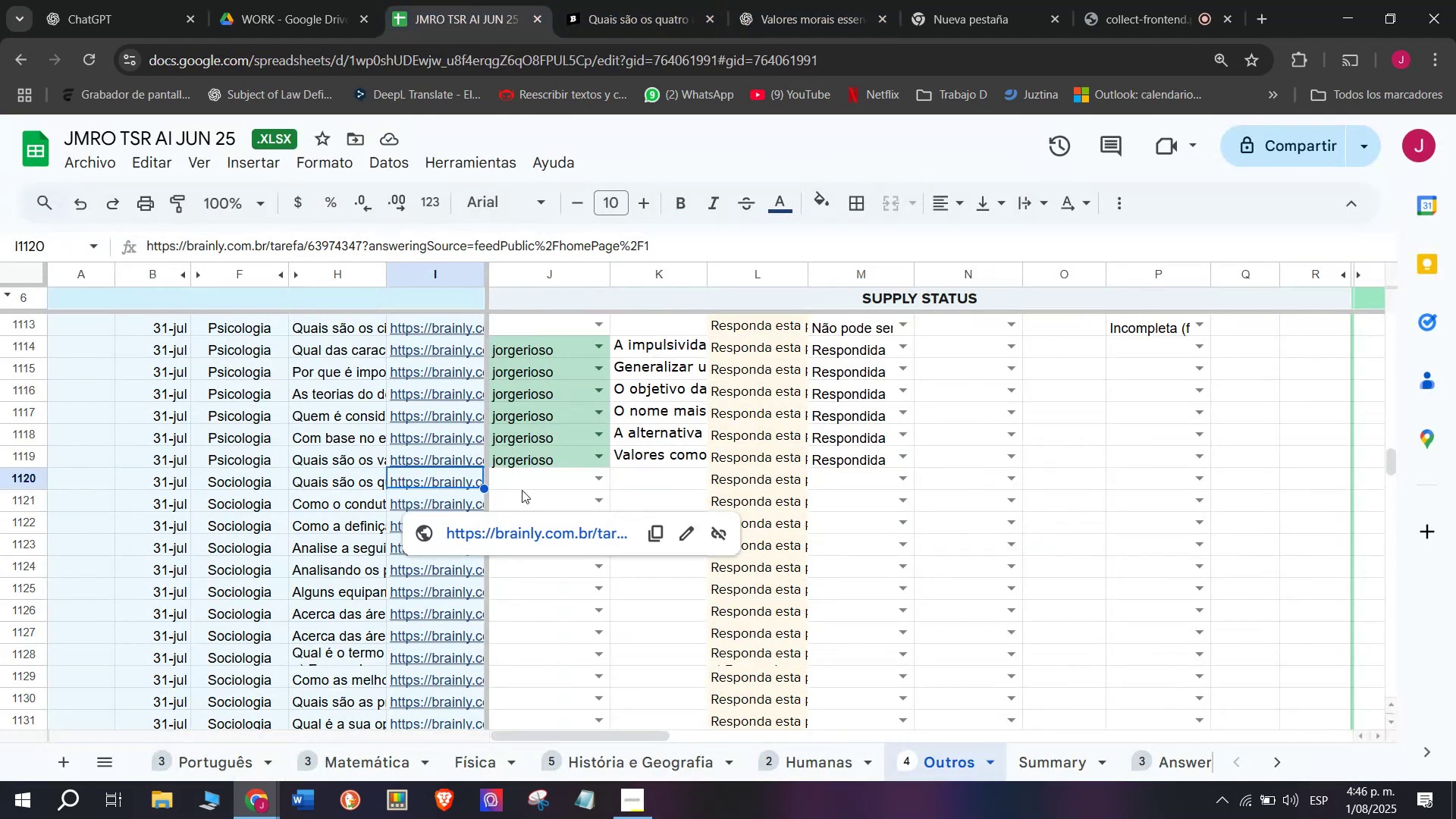 
left_click([522, 490])
 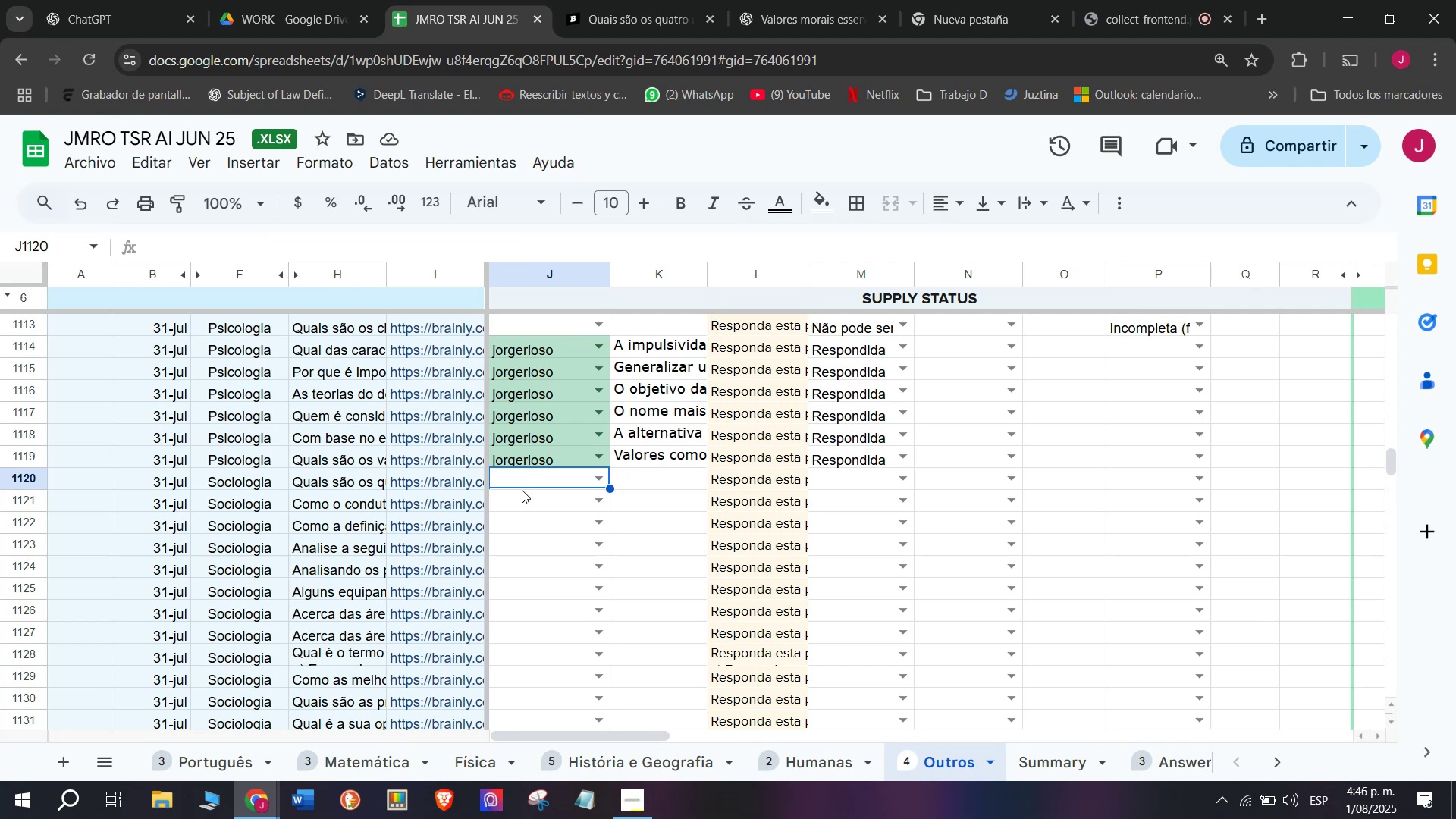 
key(J)
 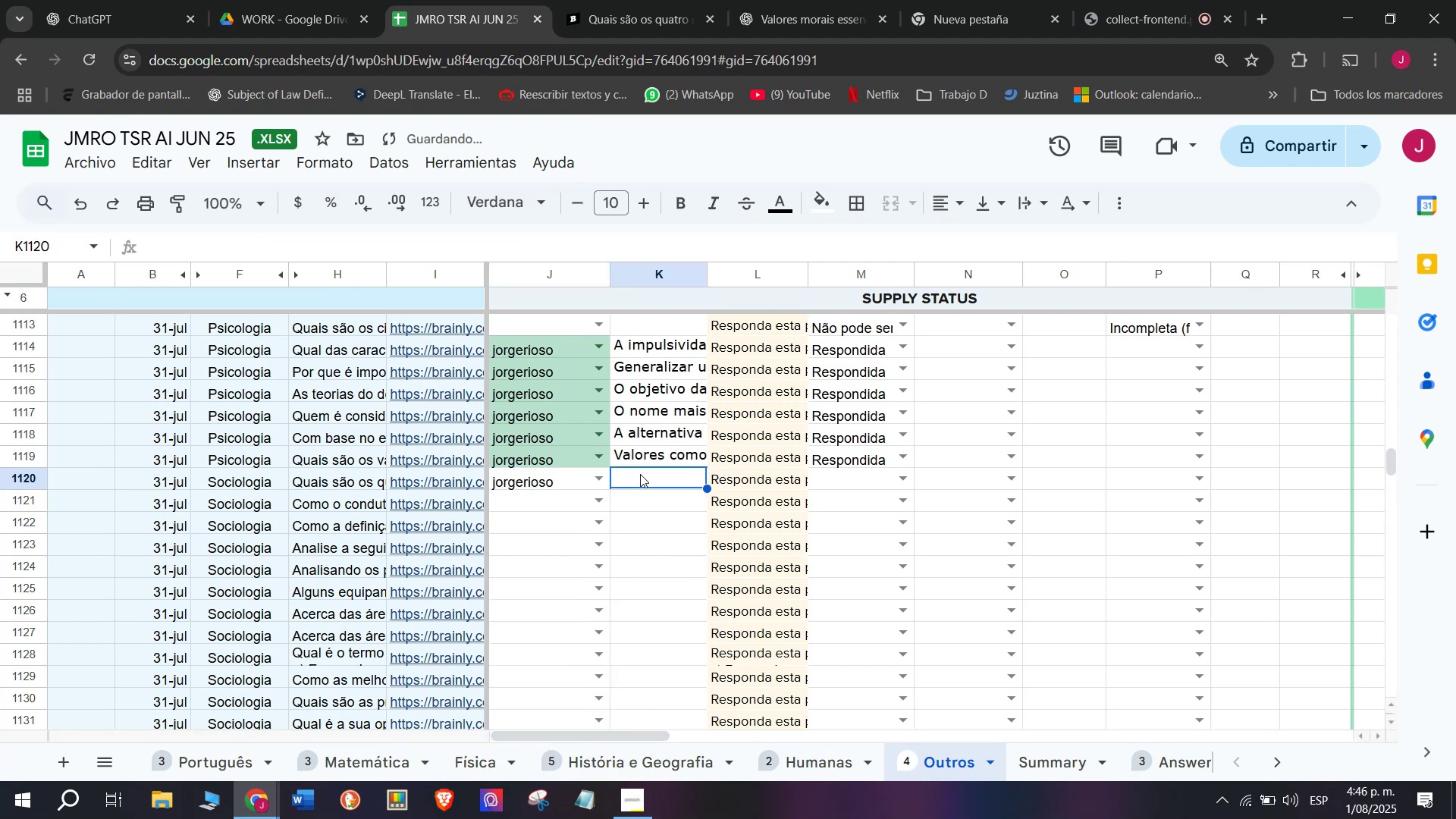 
left_click([665, 490])
 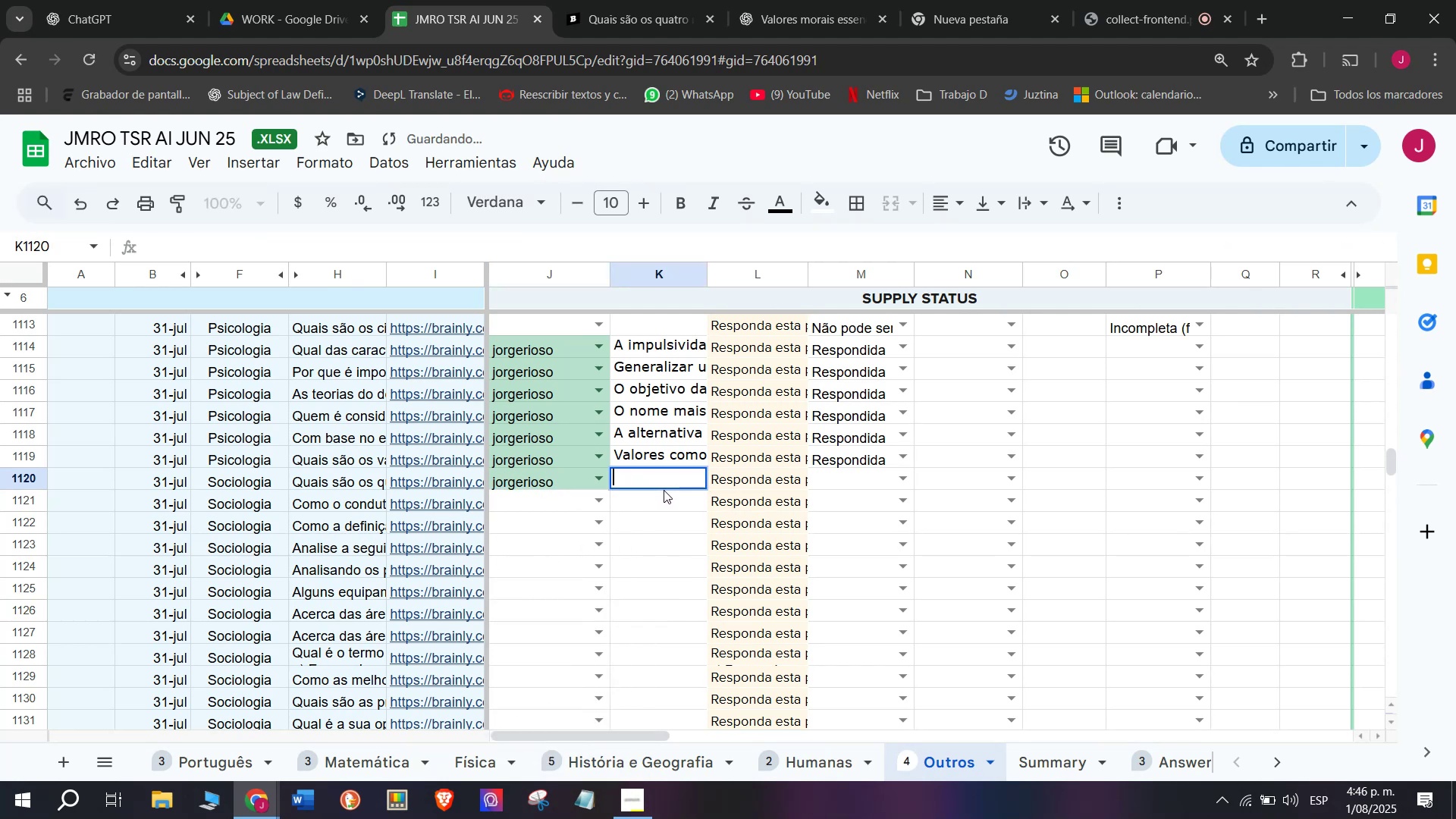 
key(Control+V)
 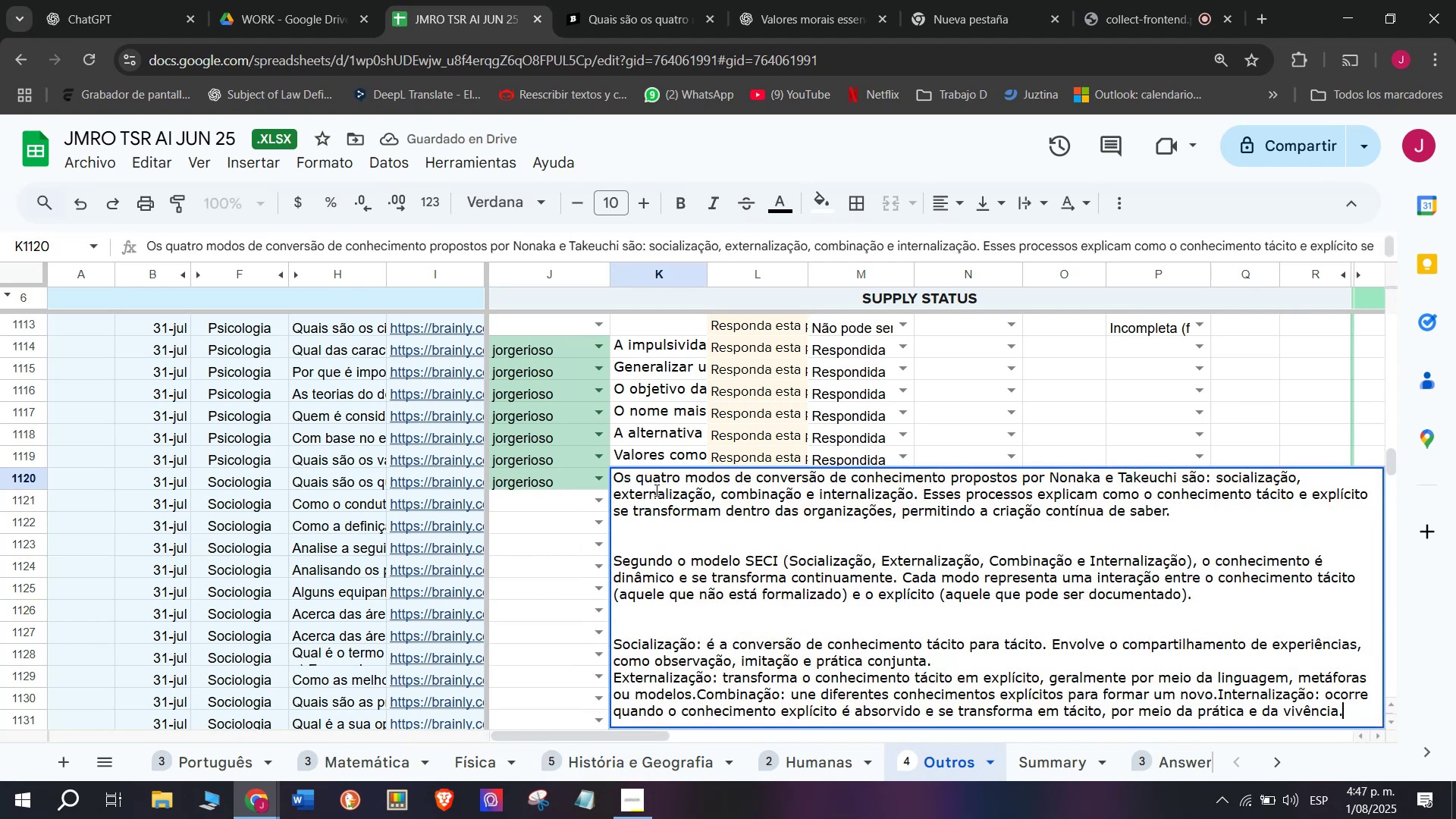 
key(Enter)
 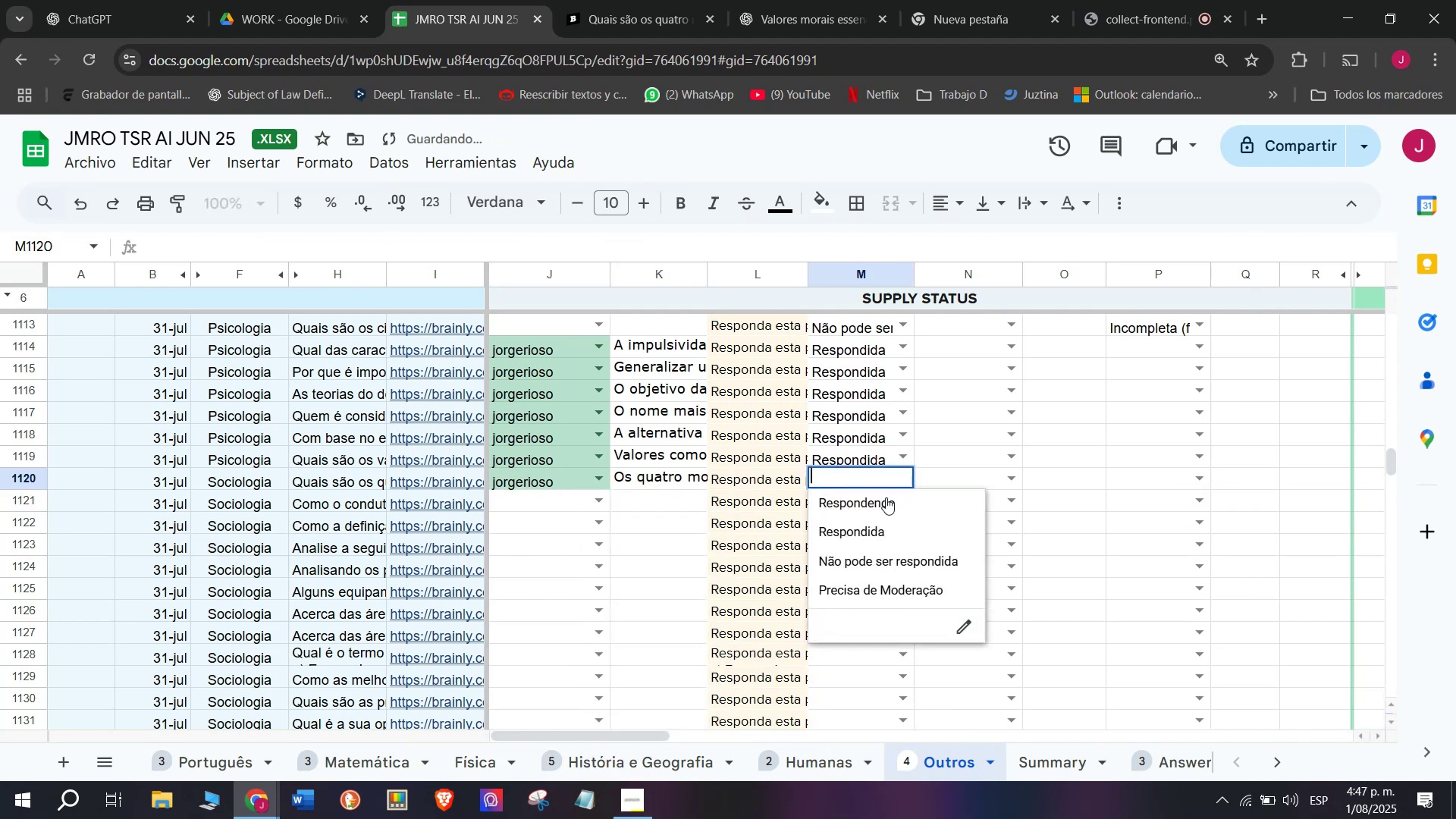 
left_click([861, 529])
 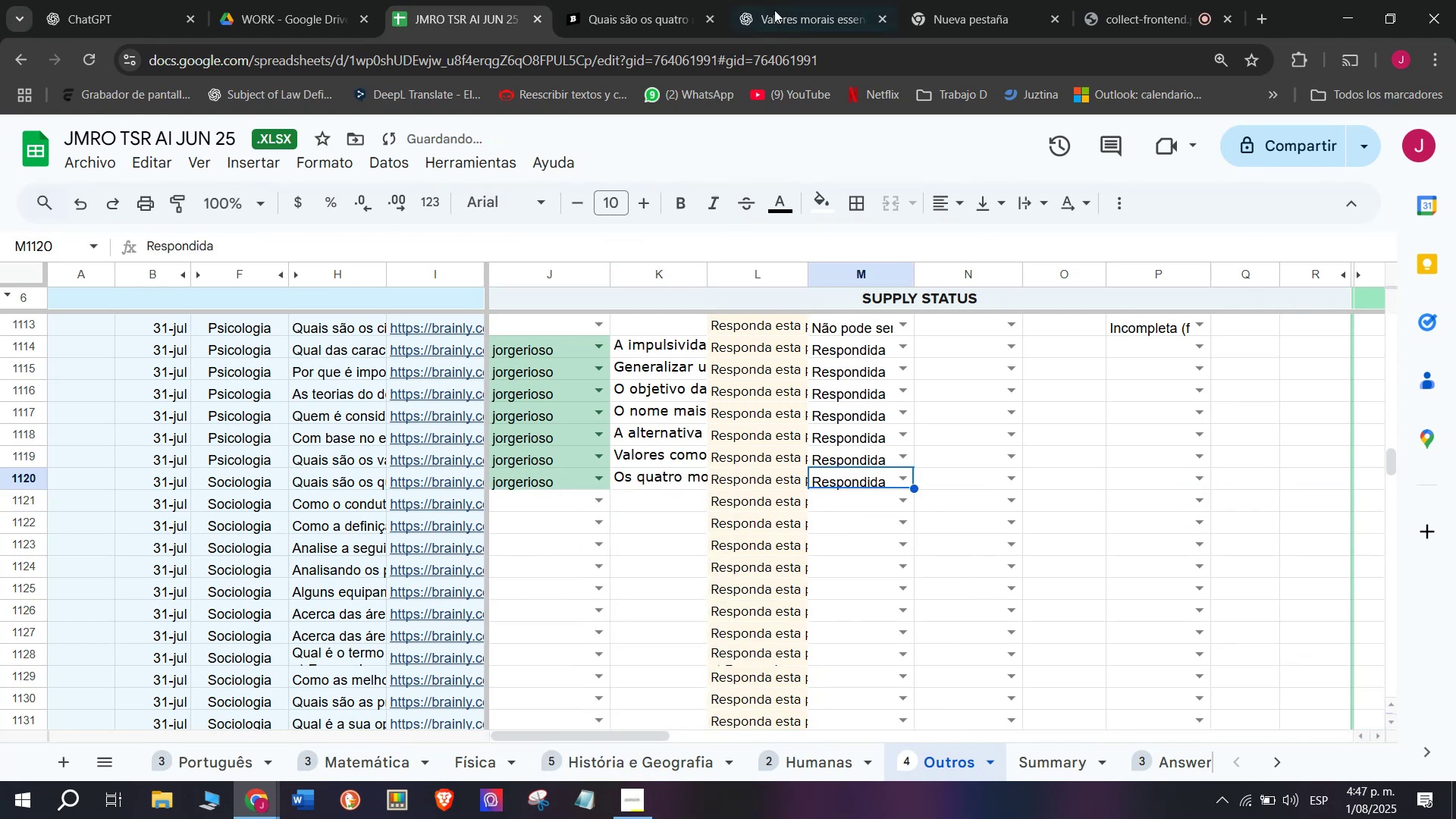 
left_click([783, 0])
 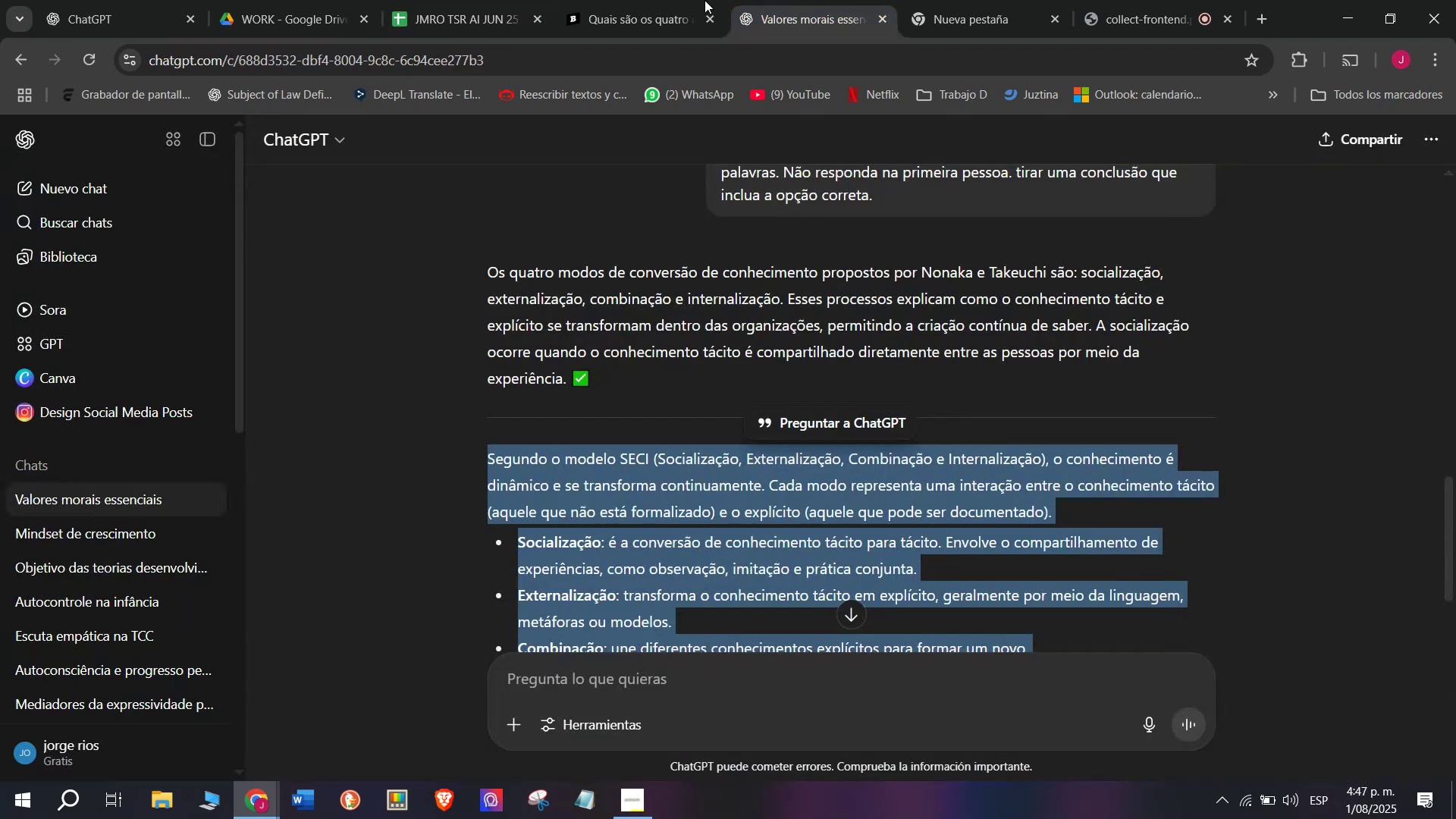 
left_click([682, 0])
 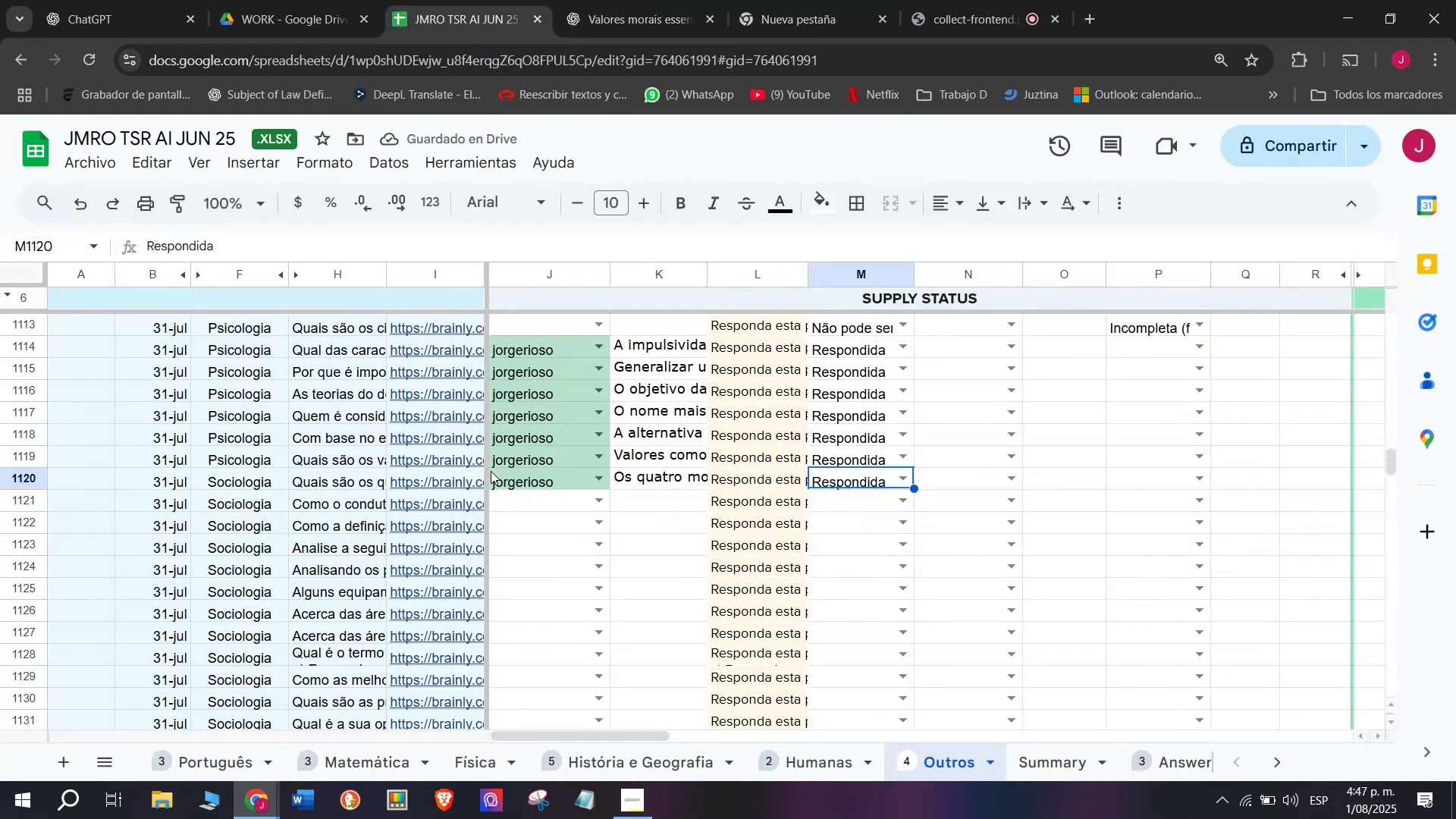 
left_click([479, 507])
 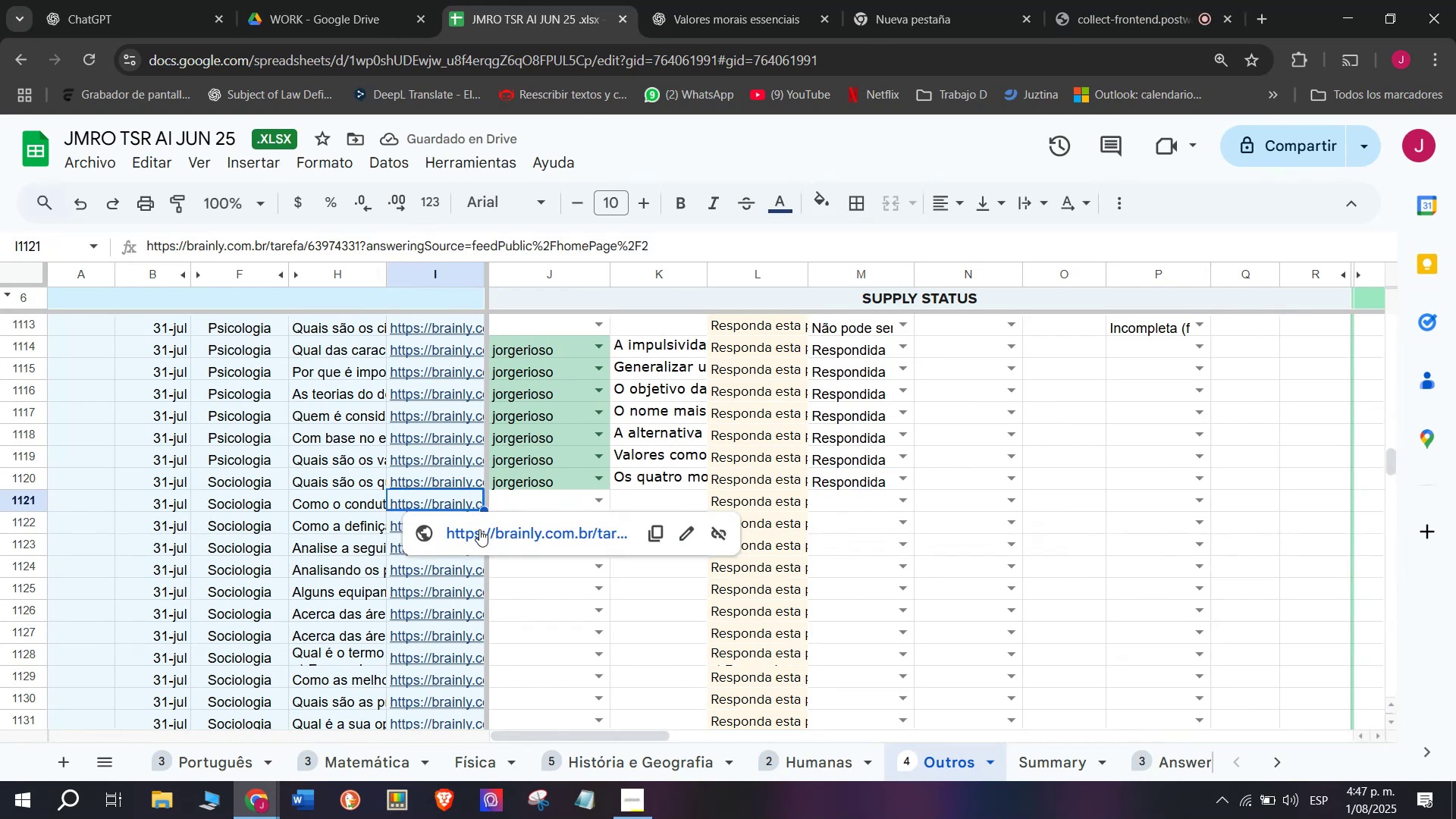 
left_click([479, 530])
 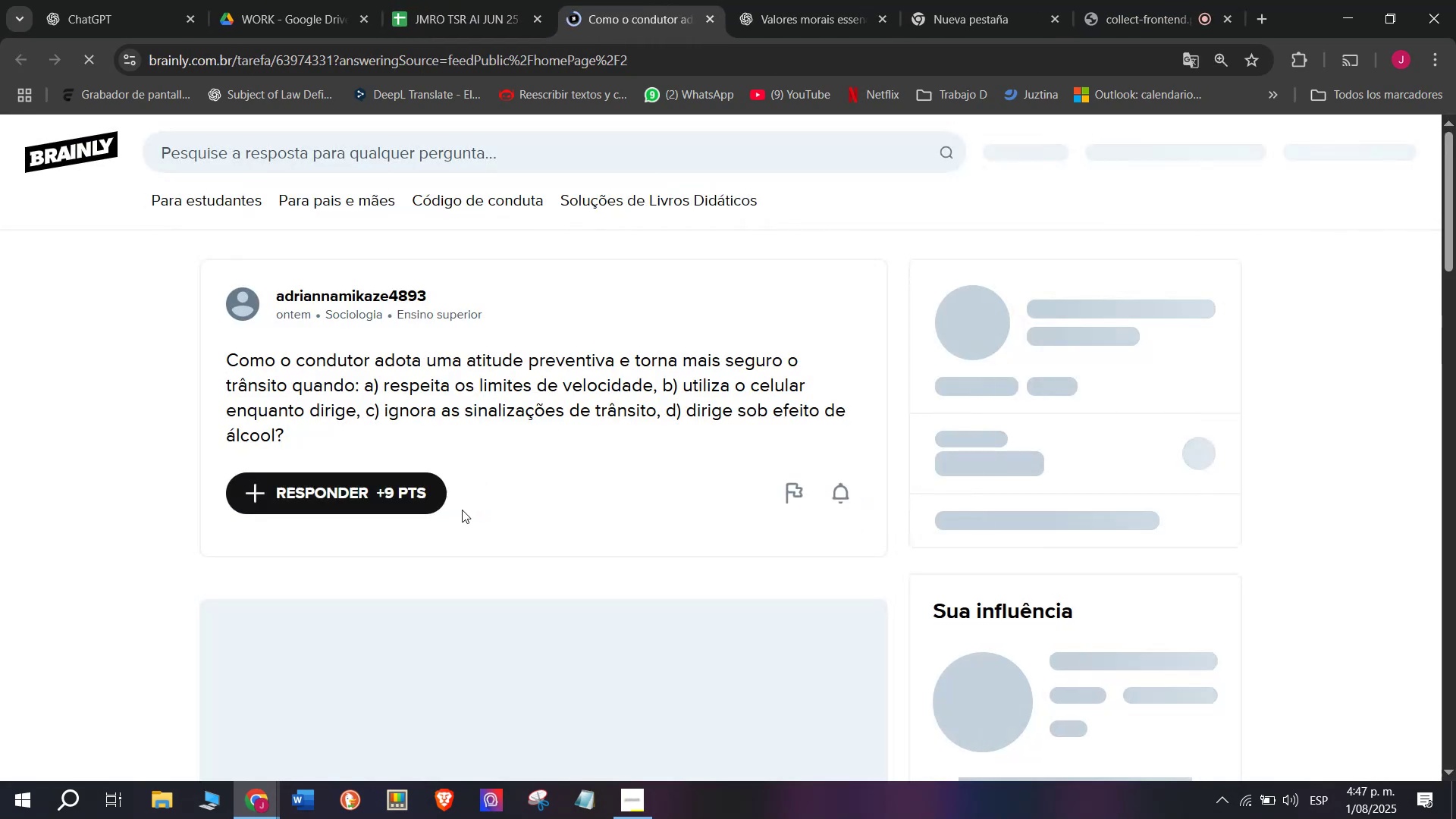 
left_click_drag(start_coordinate=[290, 426], to_coordinate=[218, 351])
 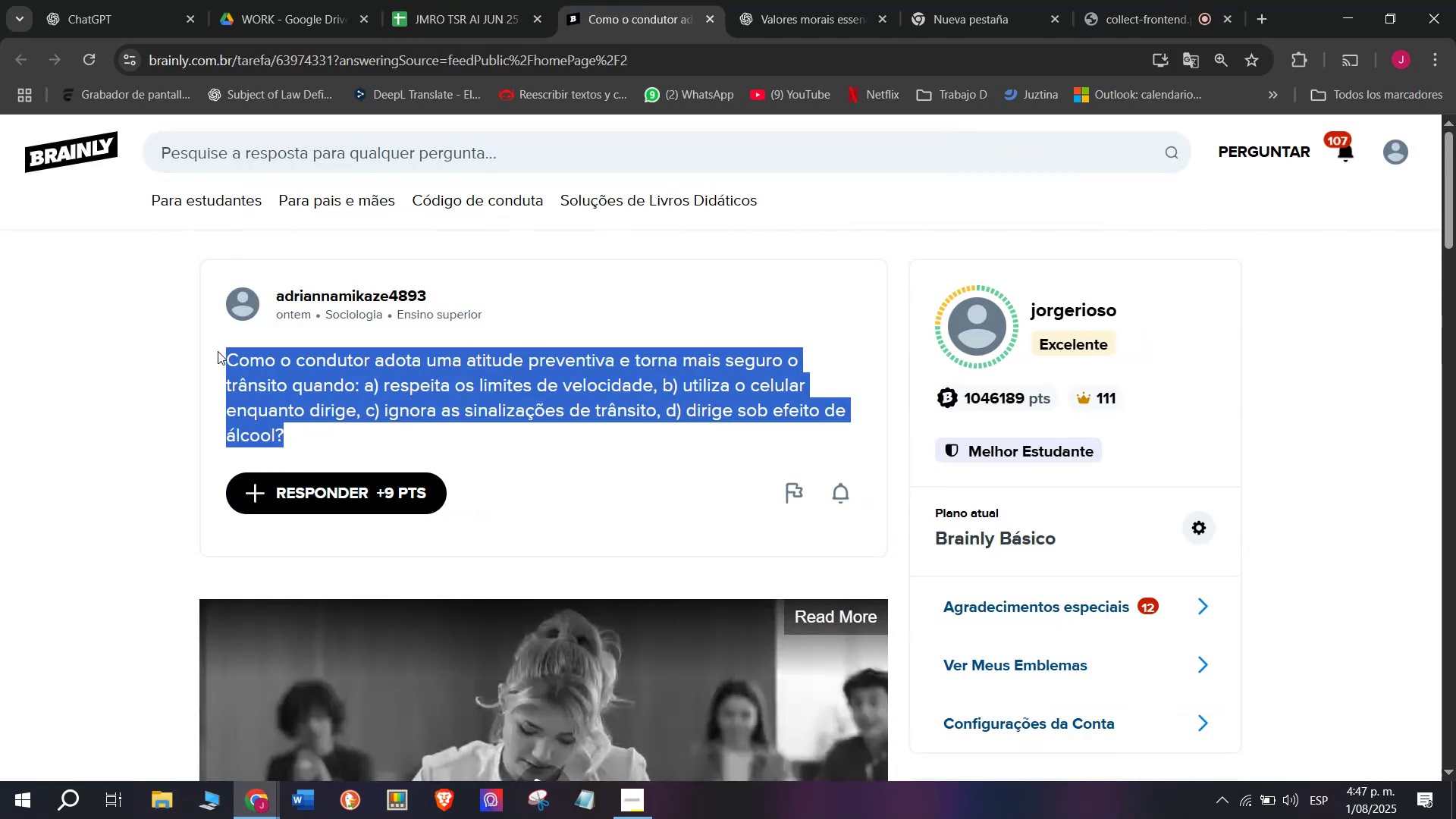 
key(Control+C)
 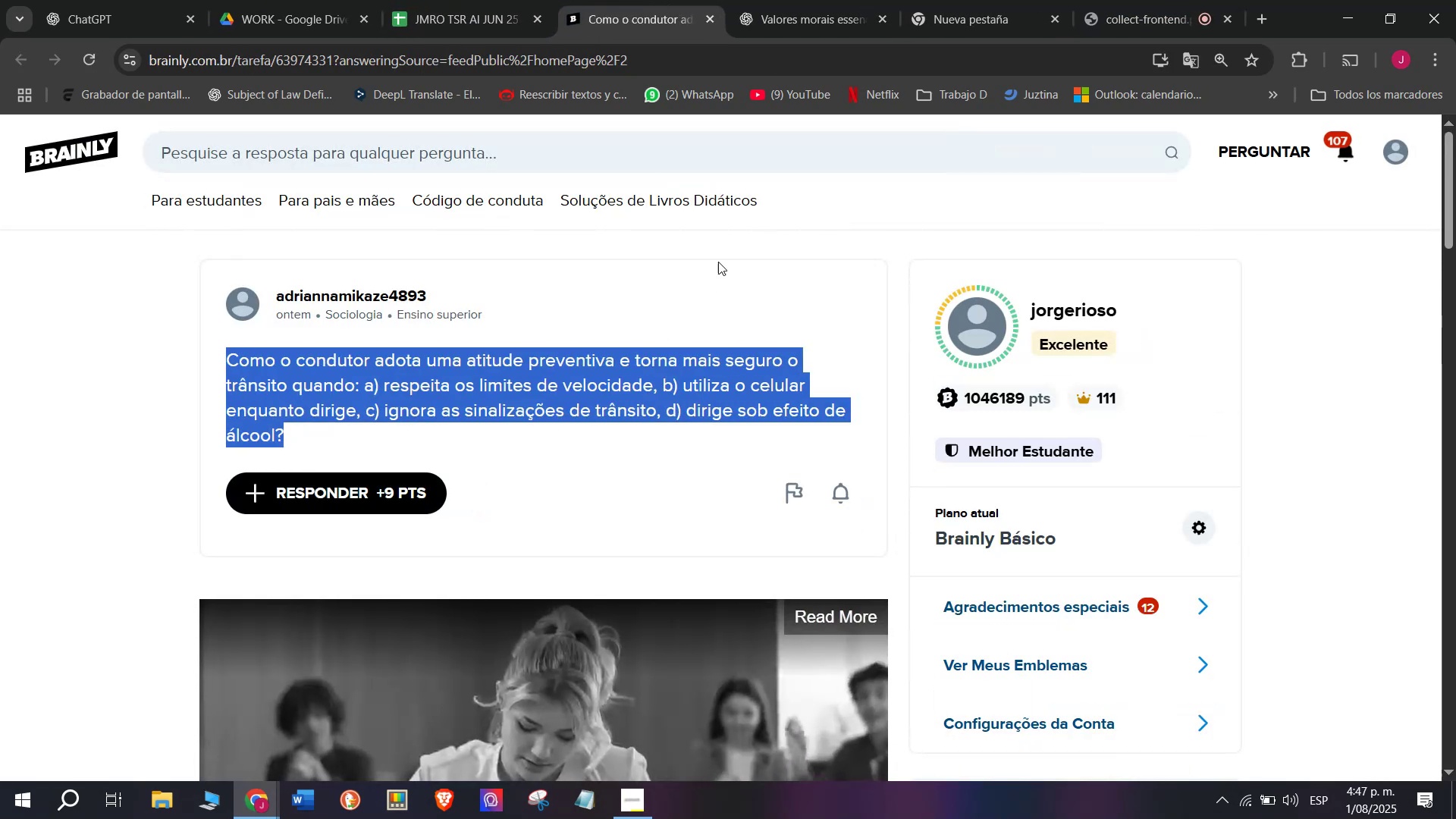 
left_click([834, 0])
 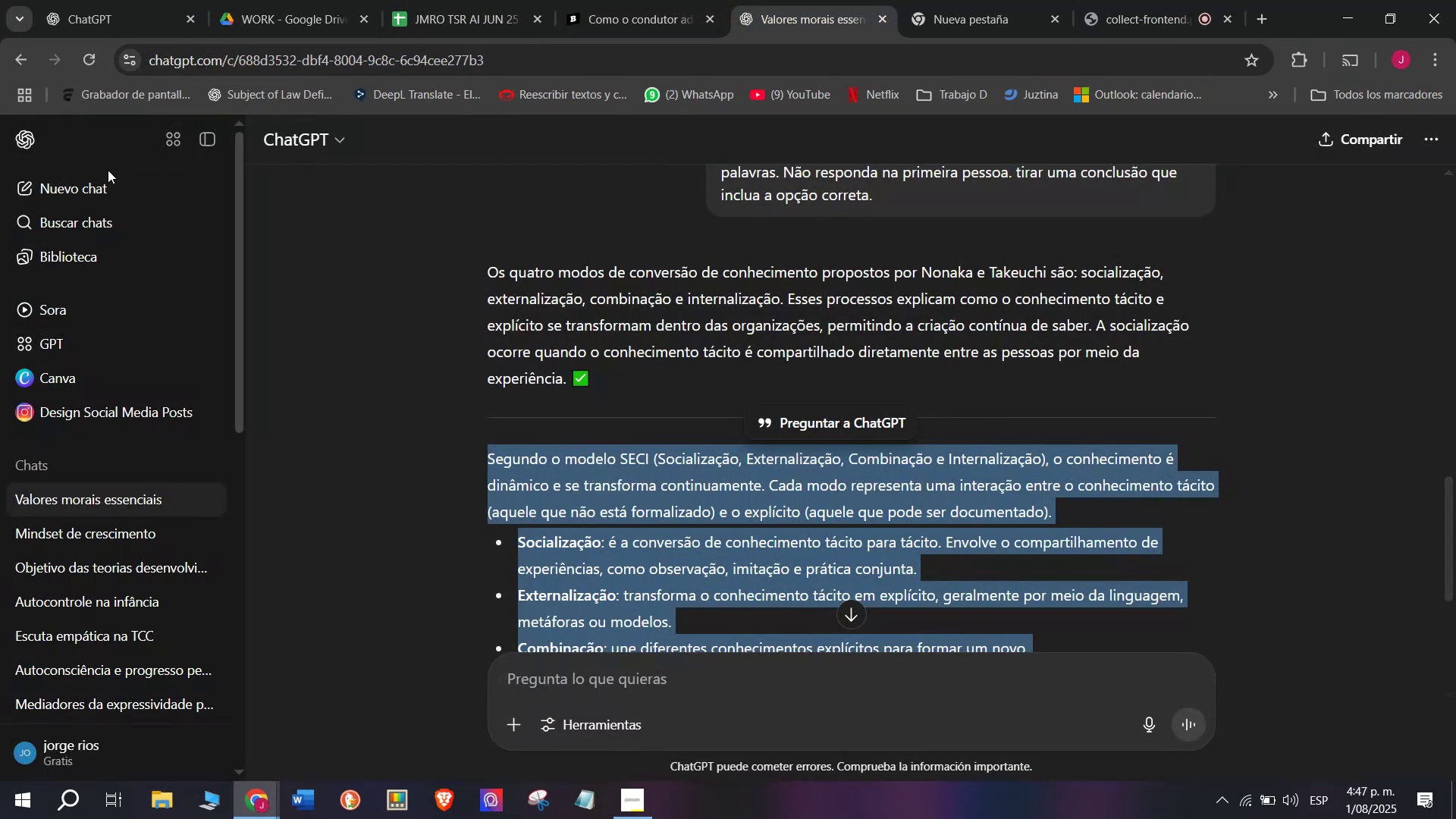 
left_click([98, 180])
 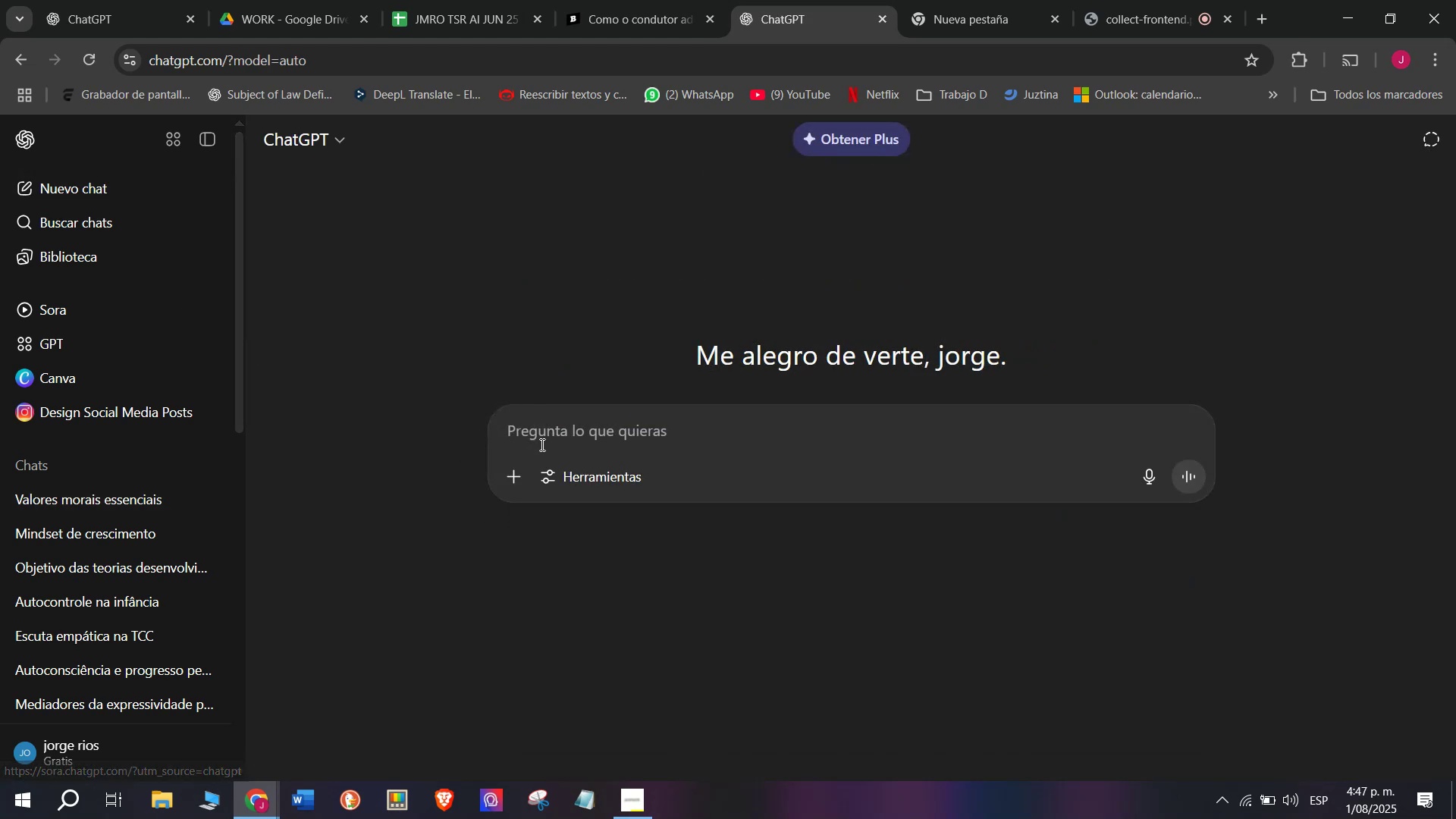 
left_click([551, 440])
 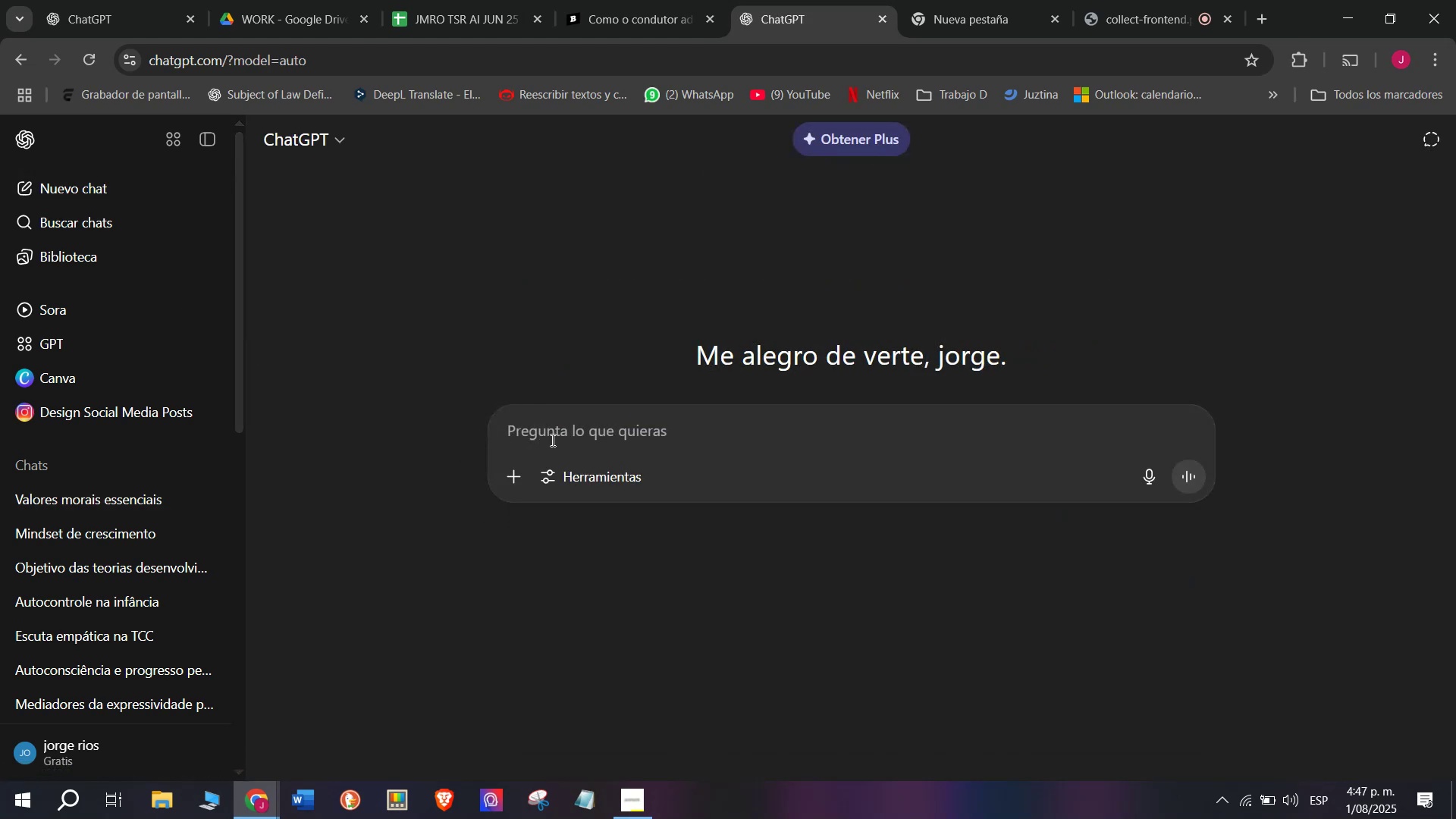 
key(Meta+V)
 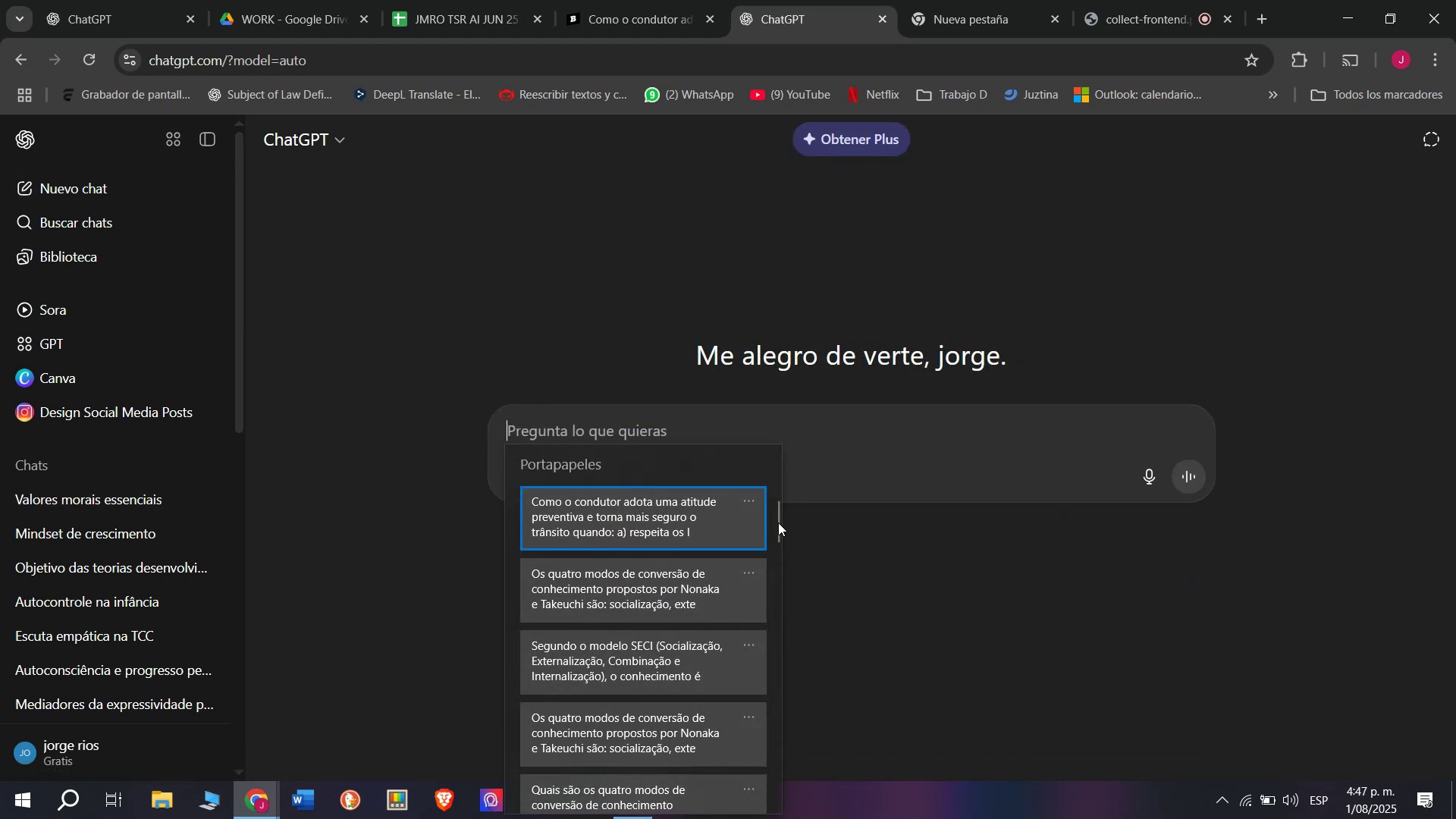 
left_click_drag(start_coordinate=[778, 522], to_coordinate=[789, 818])
 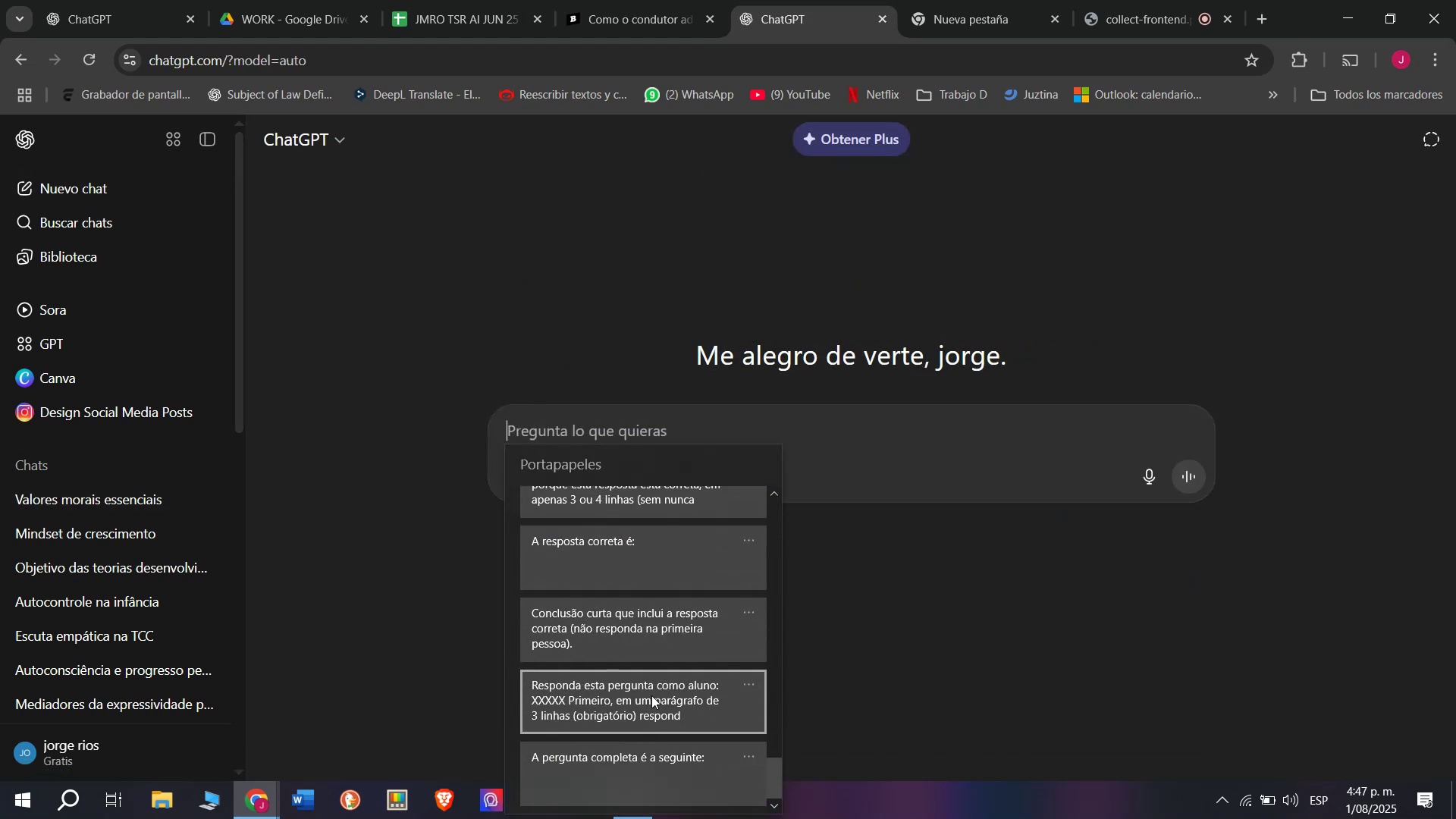 
key(Control+ControlLeft)
 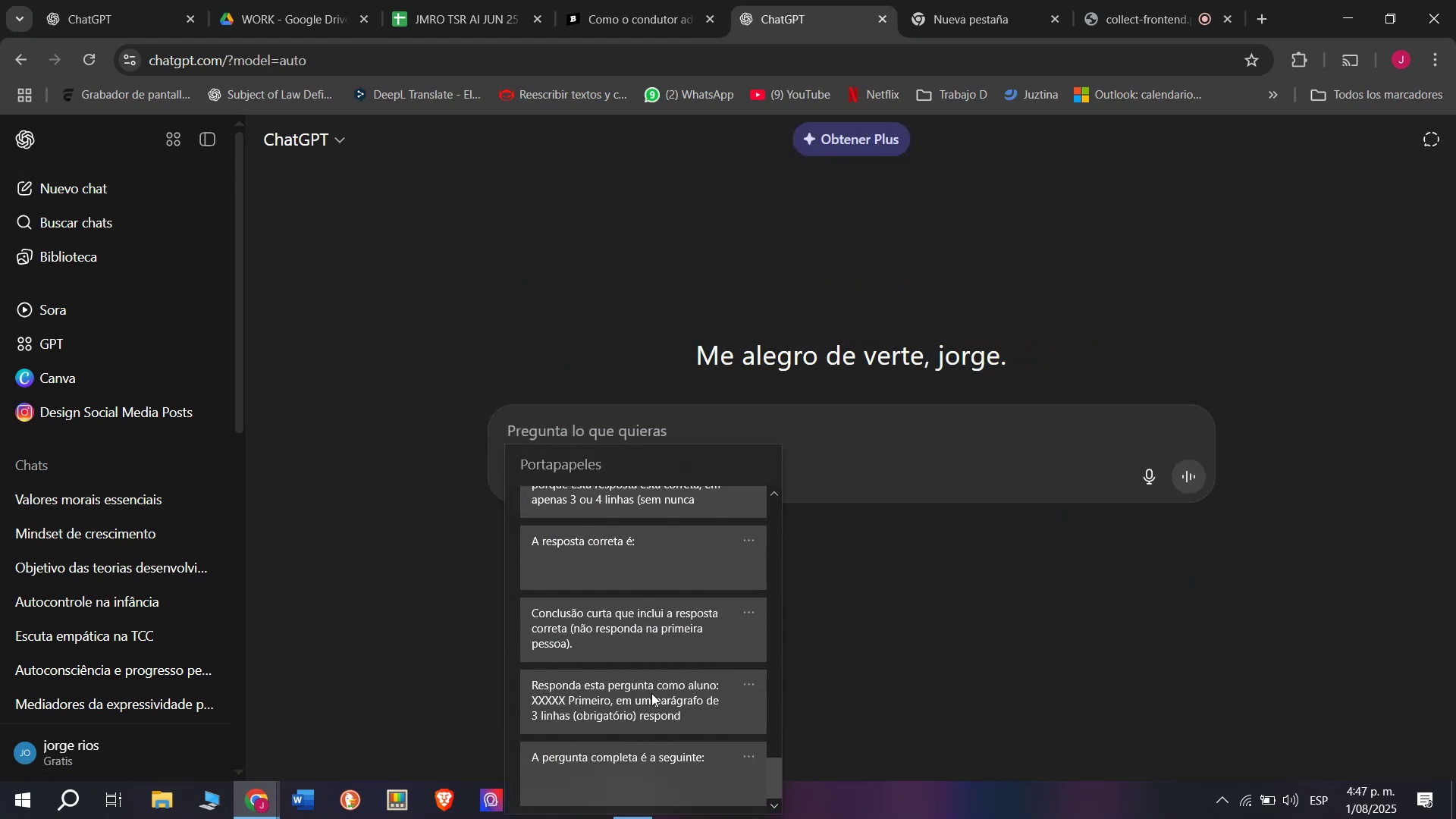 
key(Control+V)
 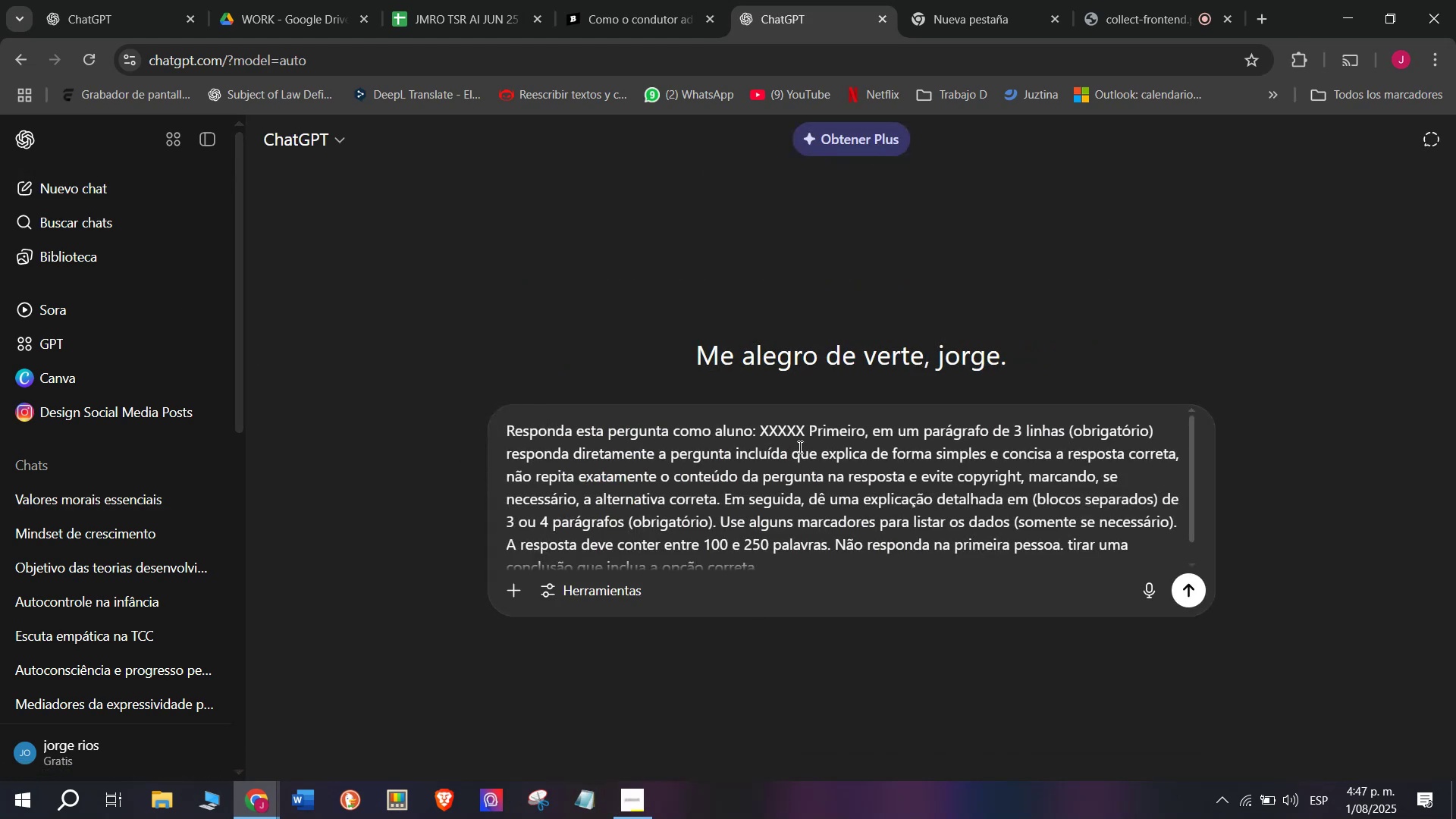 
left_click_drag(start_coordinate=[809, 431], to_coordinate=[761, 429])
 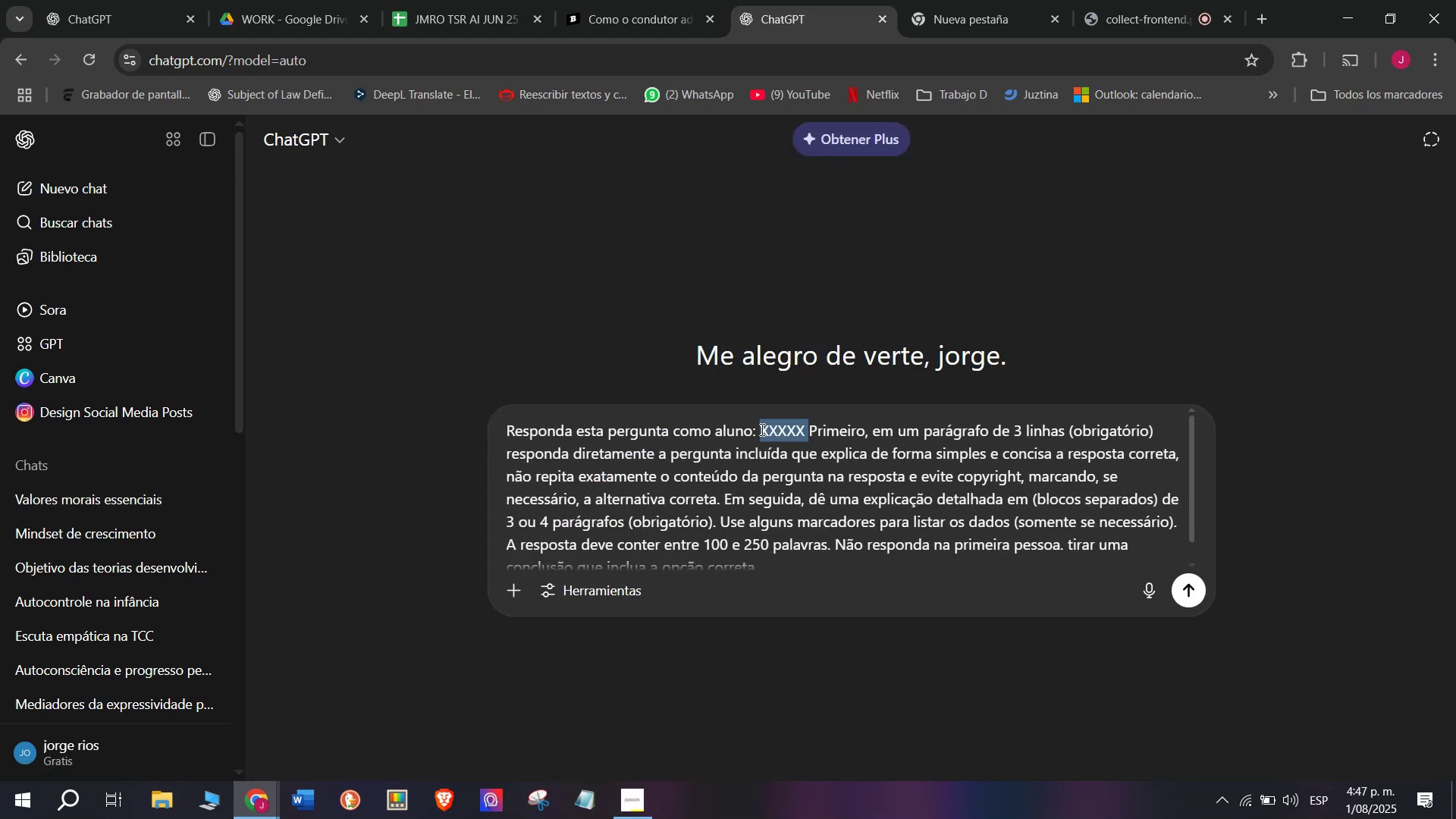 
key(Meta+V)
 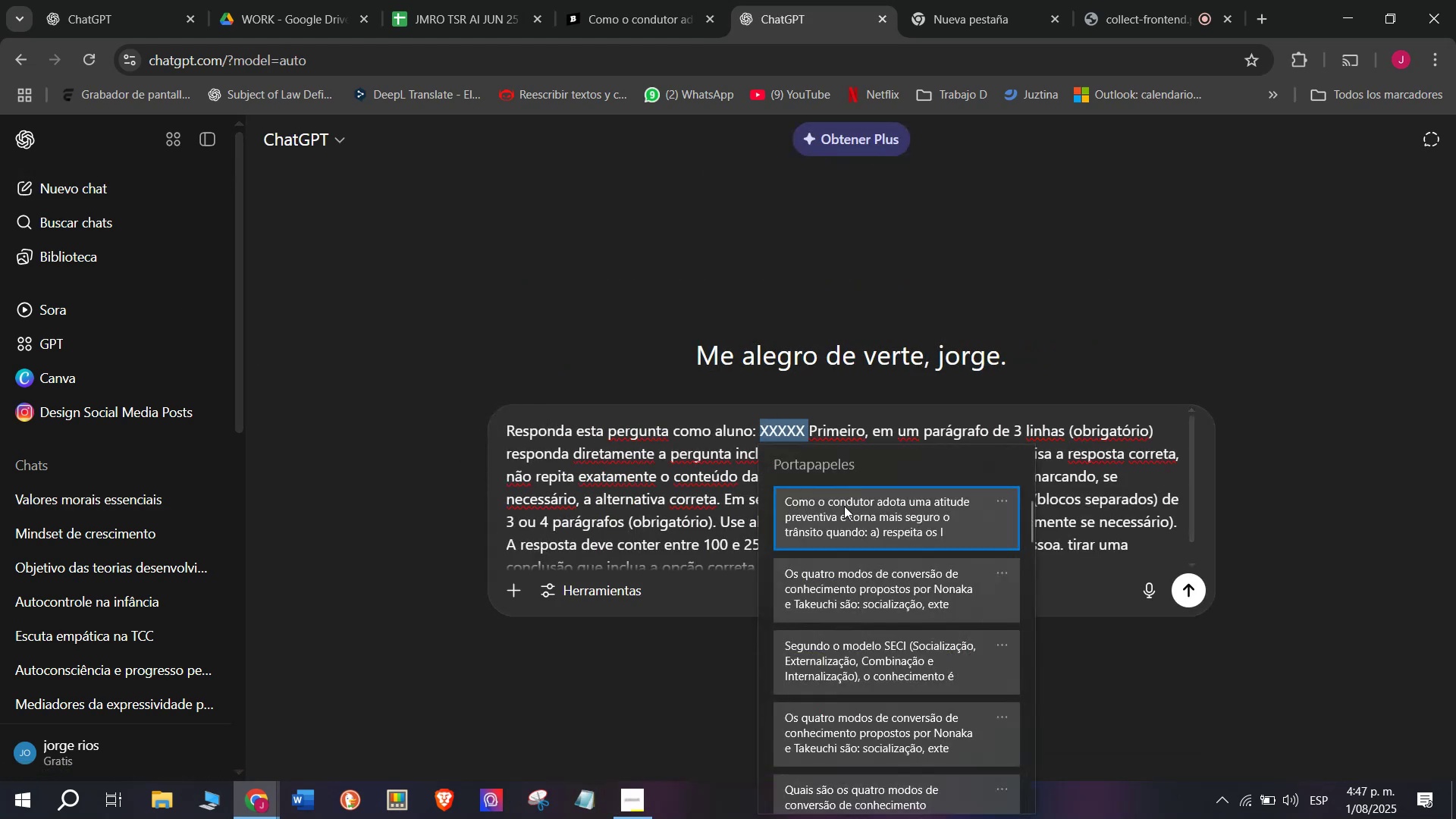 
left_click([844, 505])
 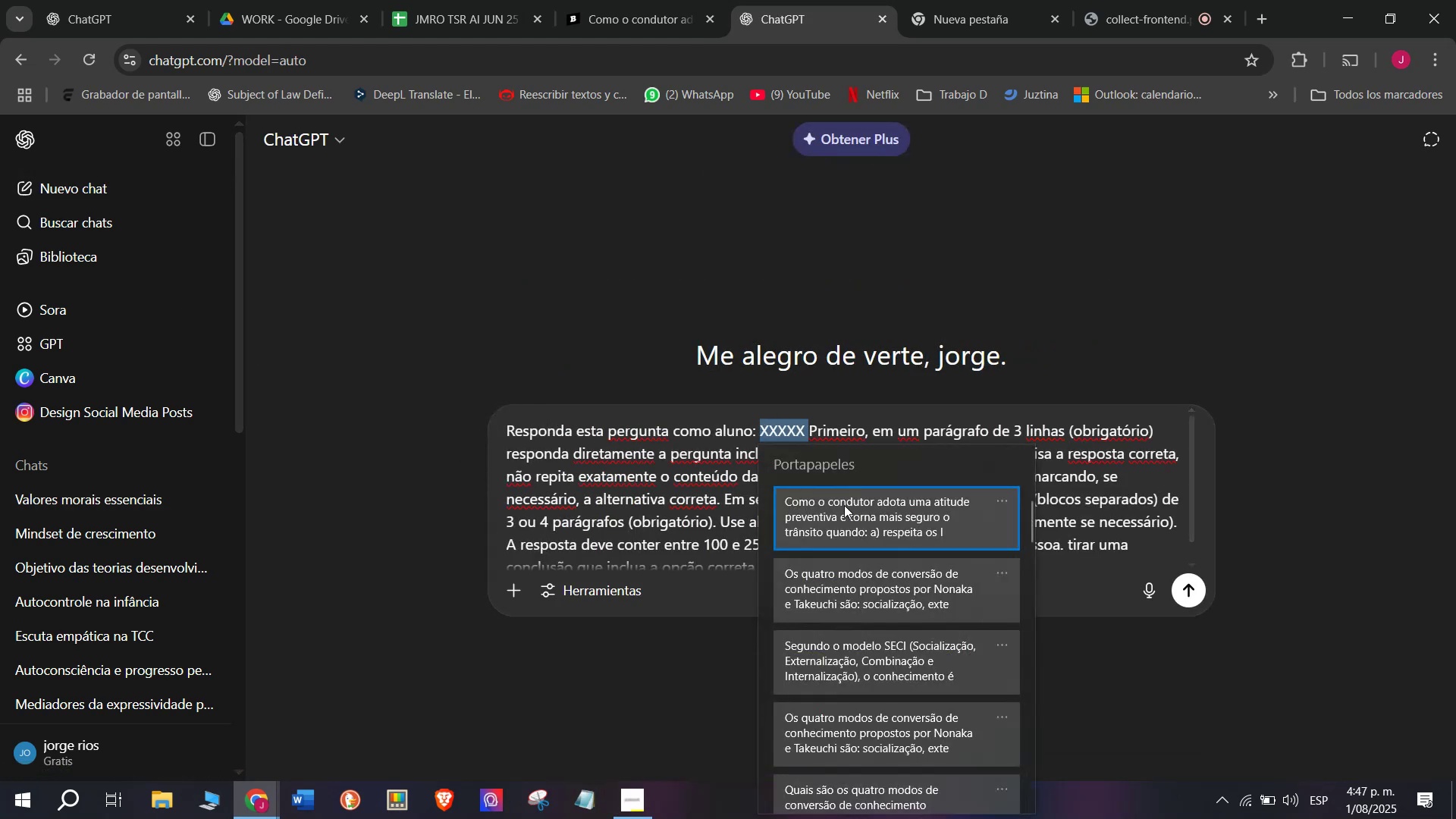 
key(Control+ControlLeft)
 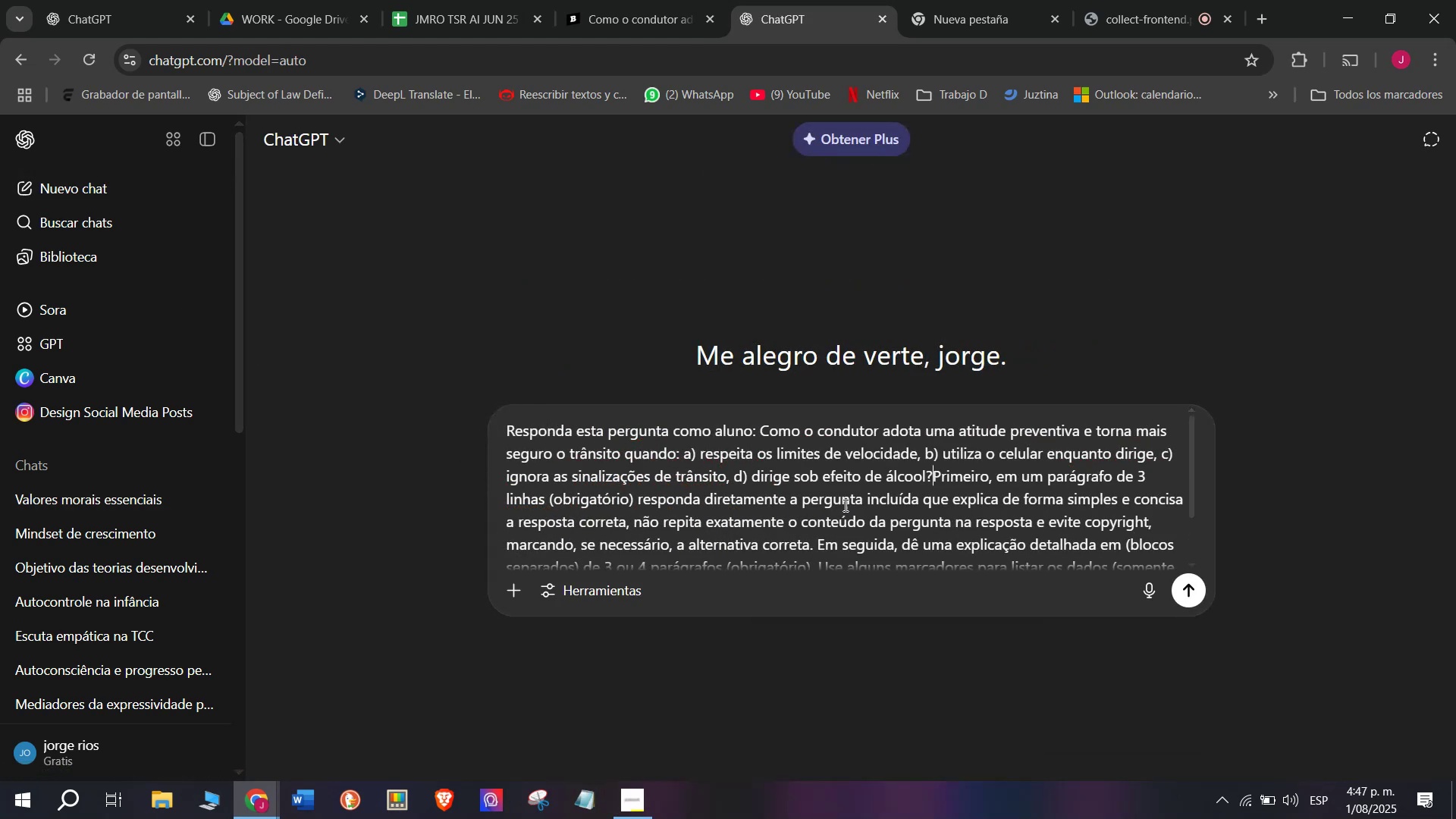 
key(Control+V)
 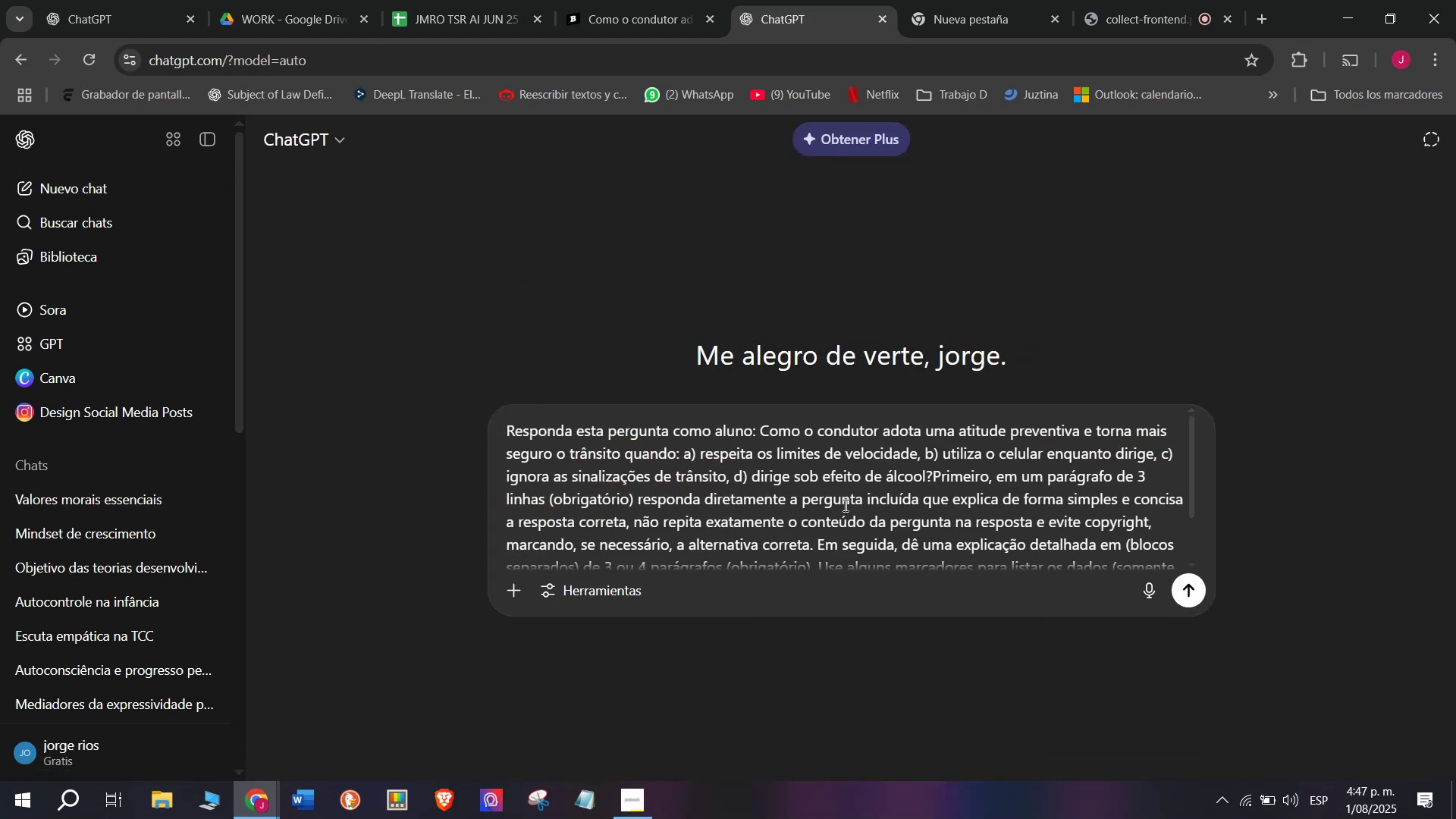 
key(Enter)
 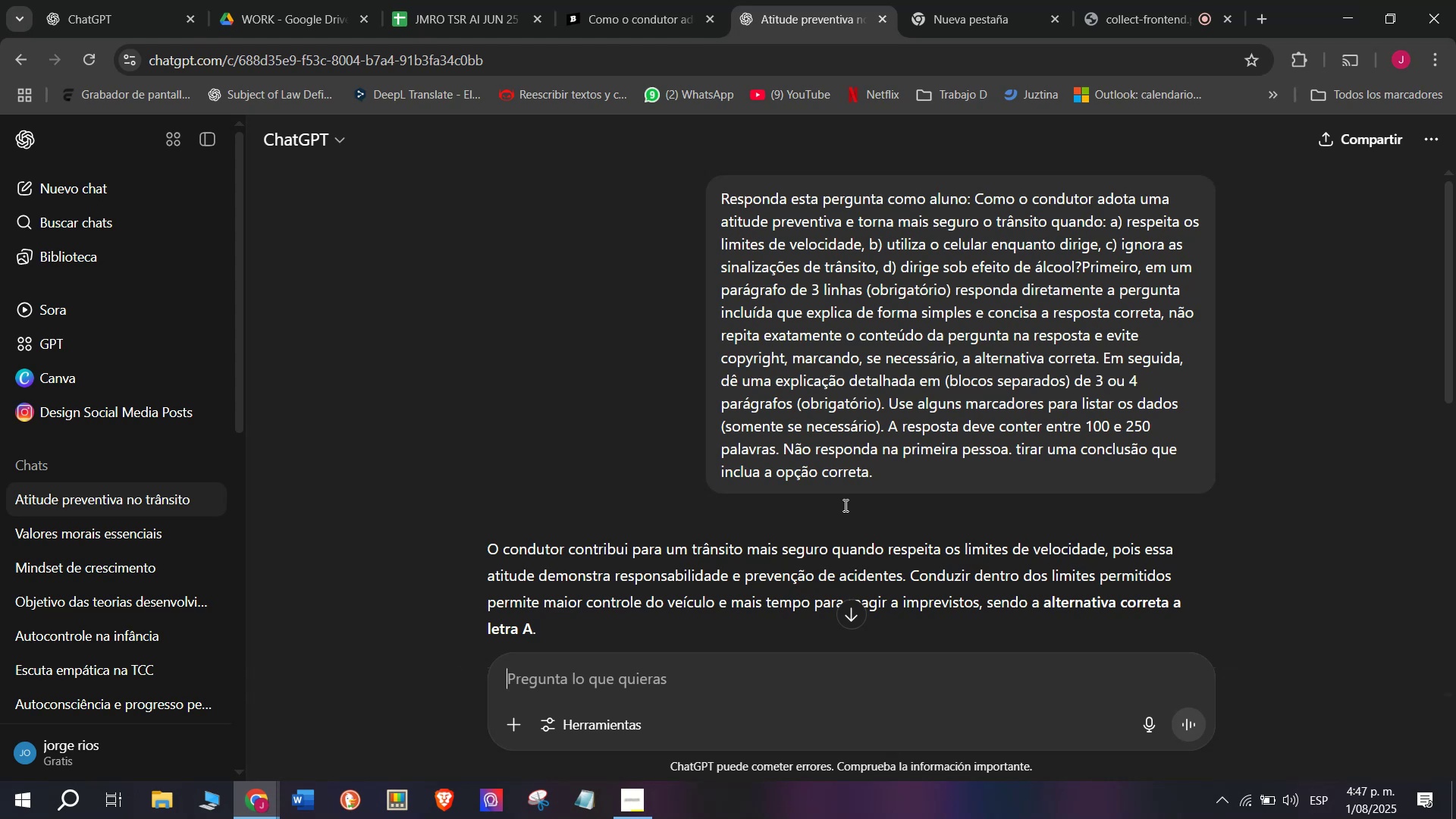 
wait(23.34)
 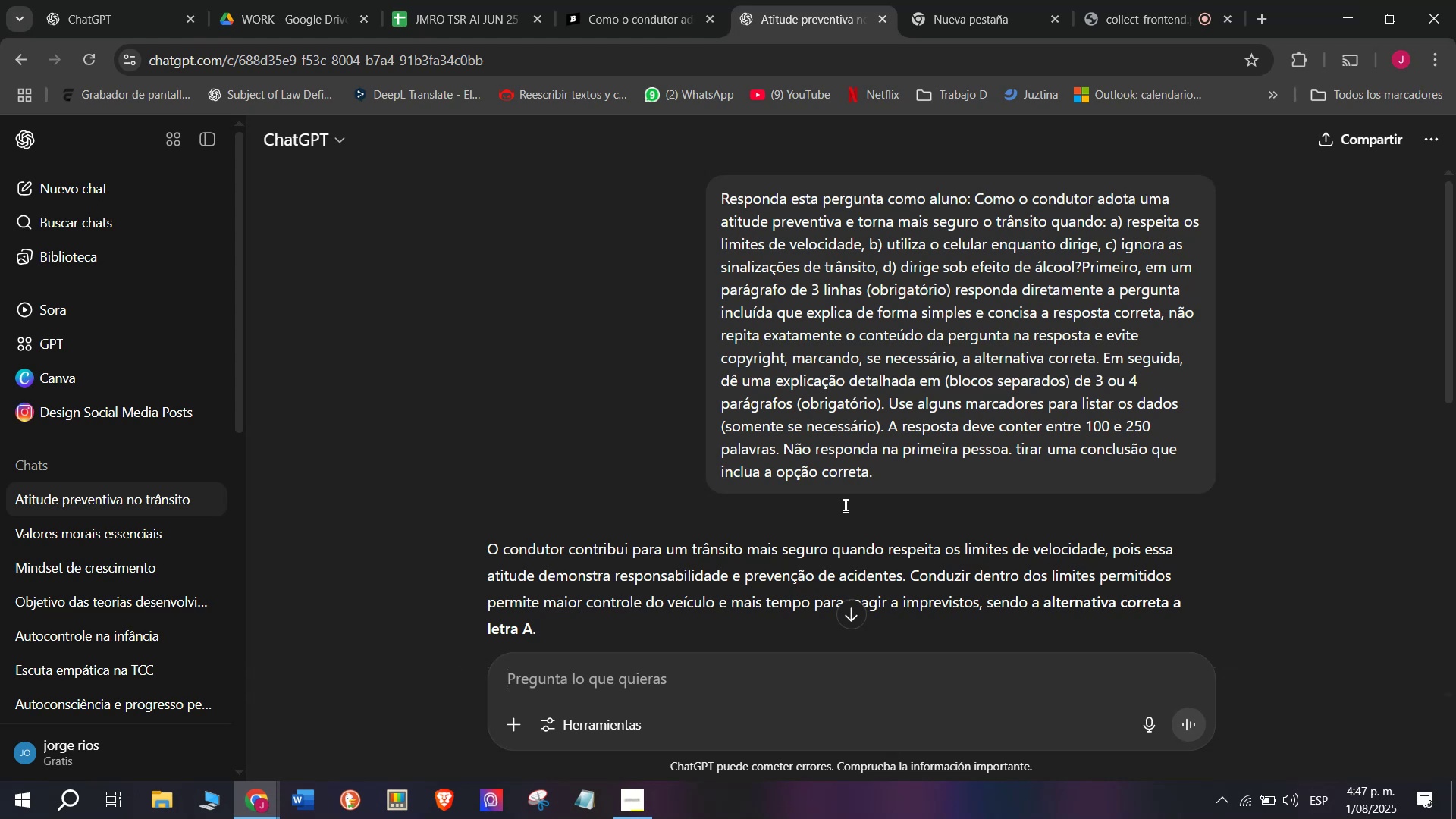 
scroll: coordinate [832, 441], scroll_direction: down, amount: 1.0
 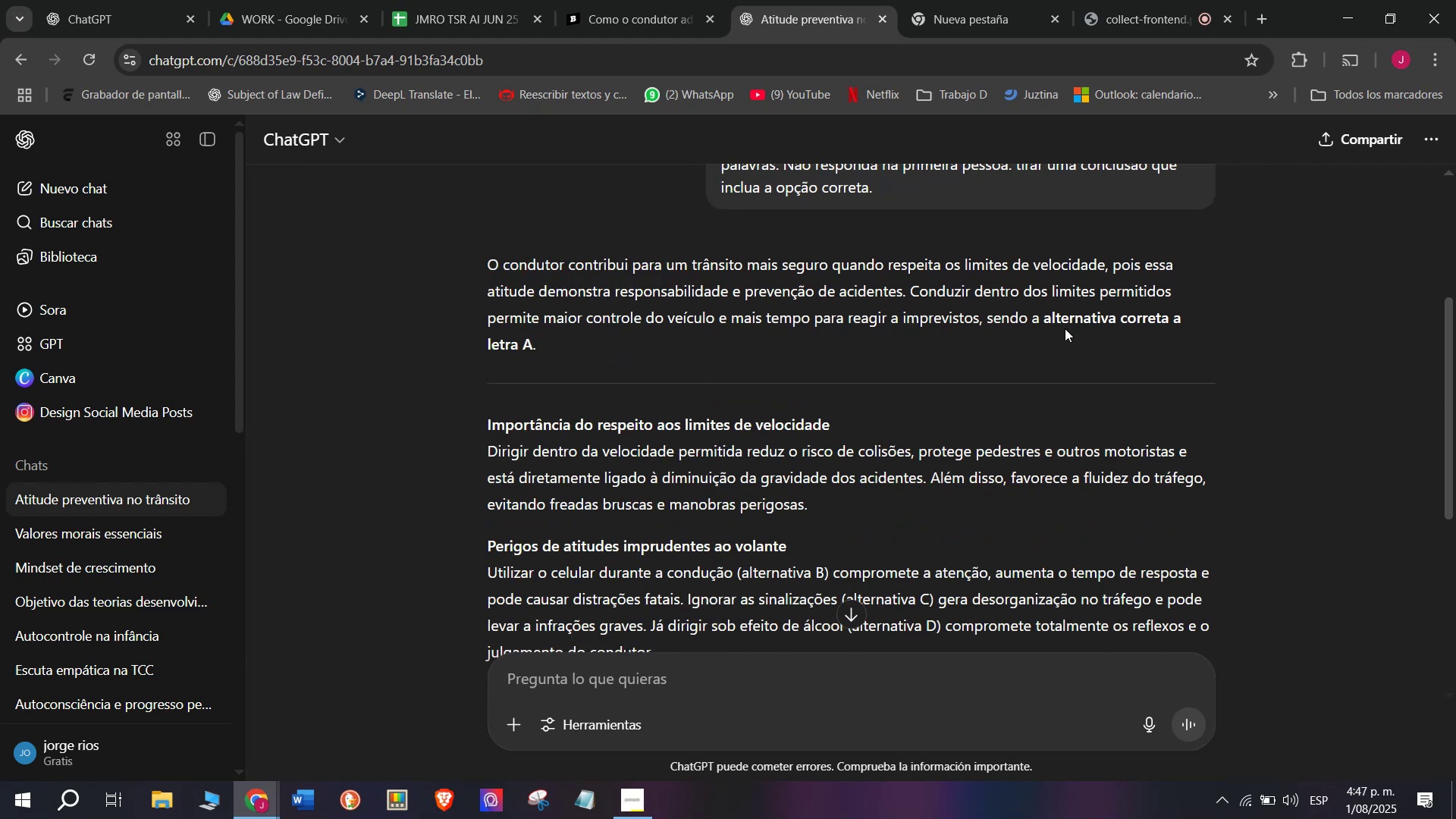 
wait(5.68)
 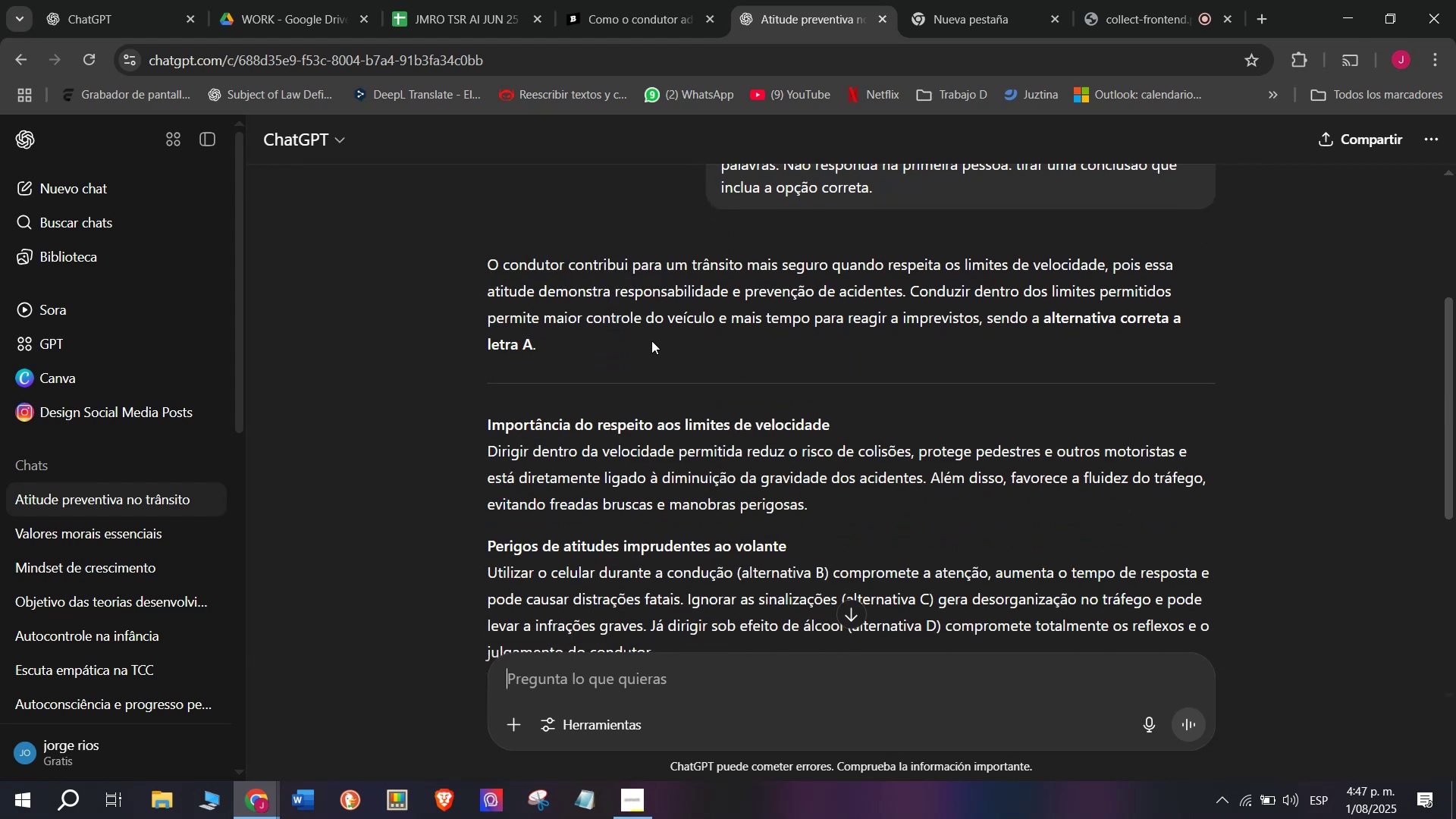 
left_click_drag(start_coordinate=[545, 345], to_coordinate=[475, 273])
 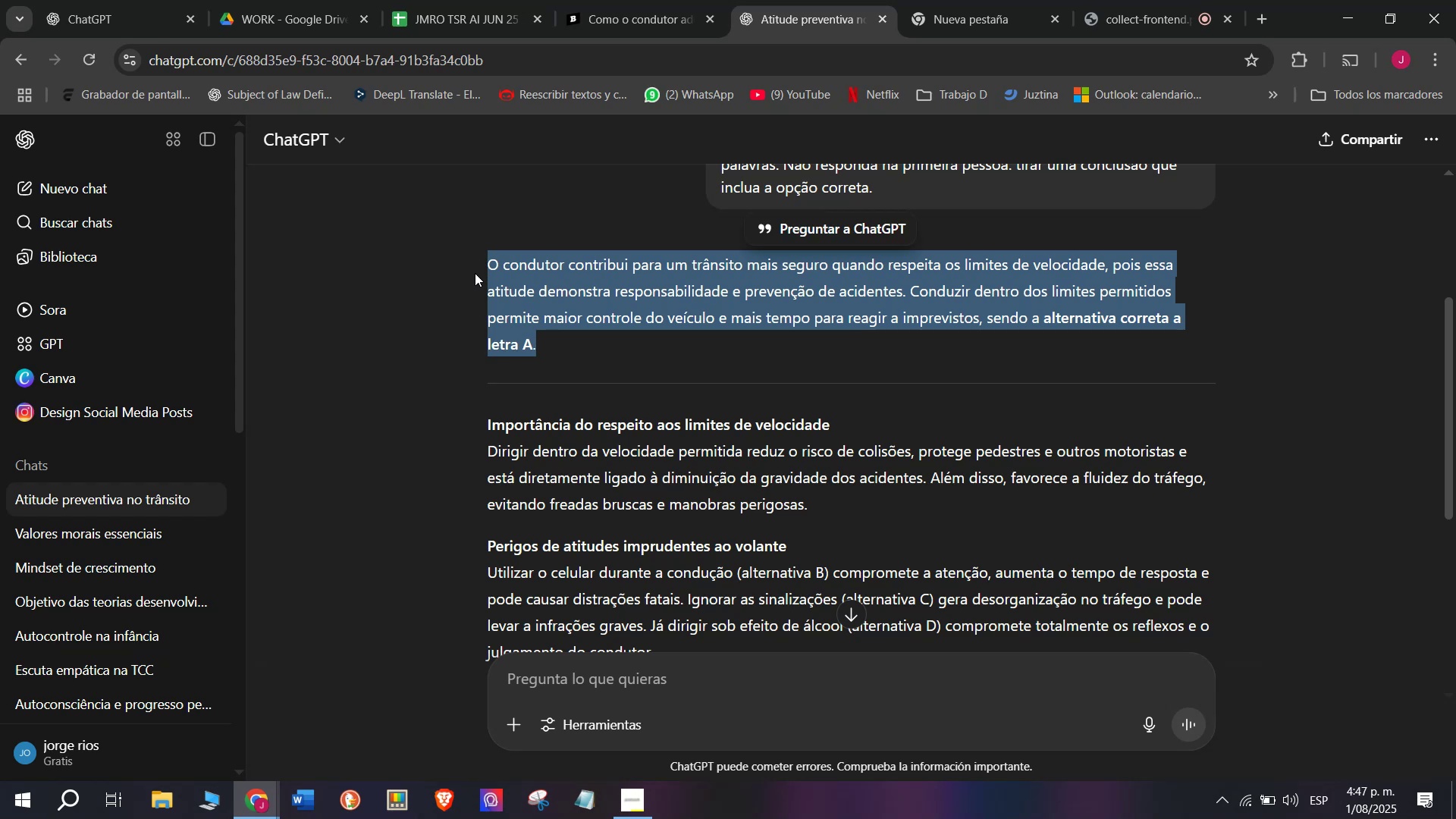 
key(Control+C)
 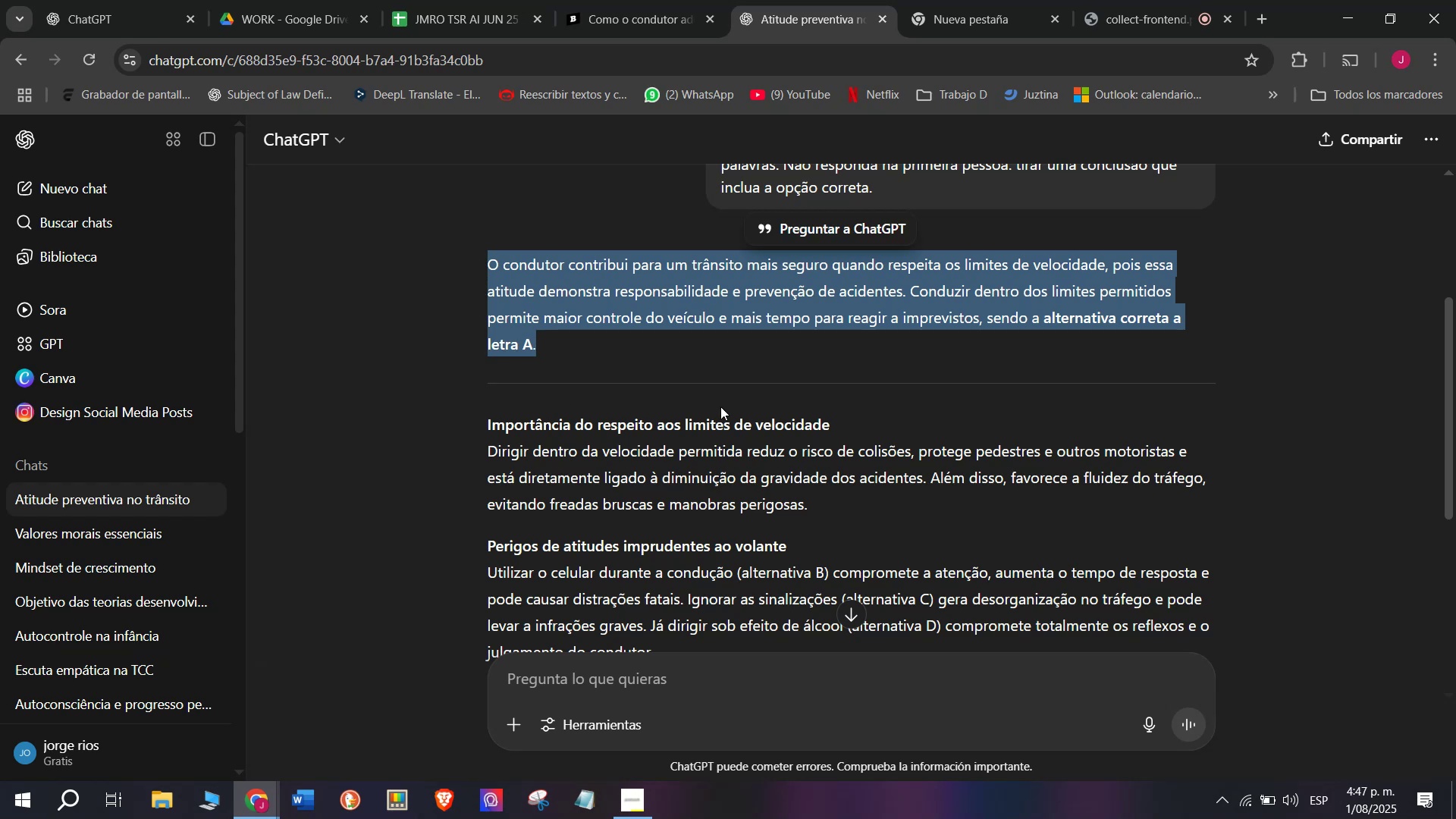 
scroll: coordinate [790, 491], scroll_direction: down, amount: 1.0
 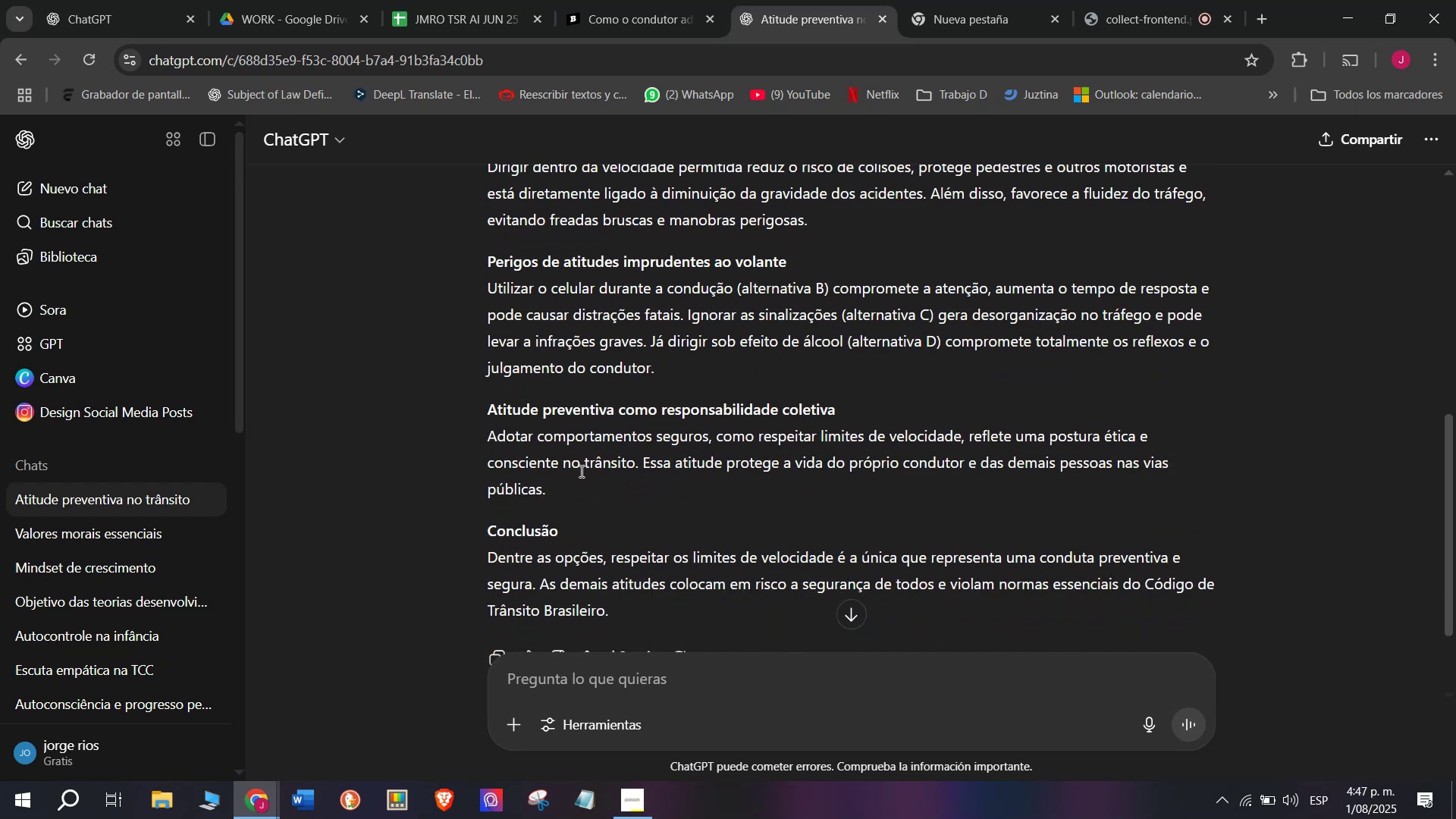 
left_click_drag(start_coordinate=[570, 479], to_coordinate=[476, 524])
 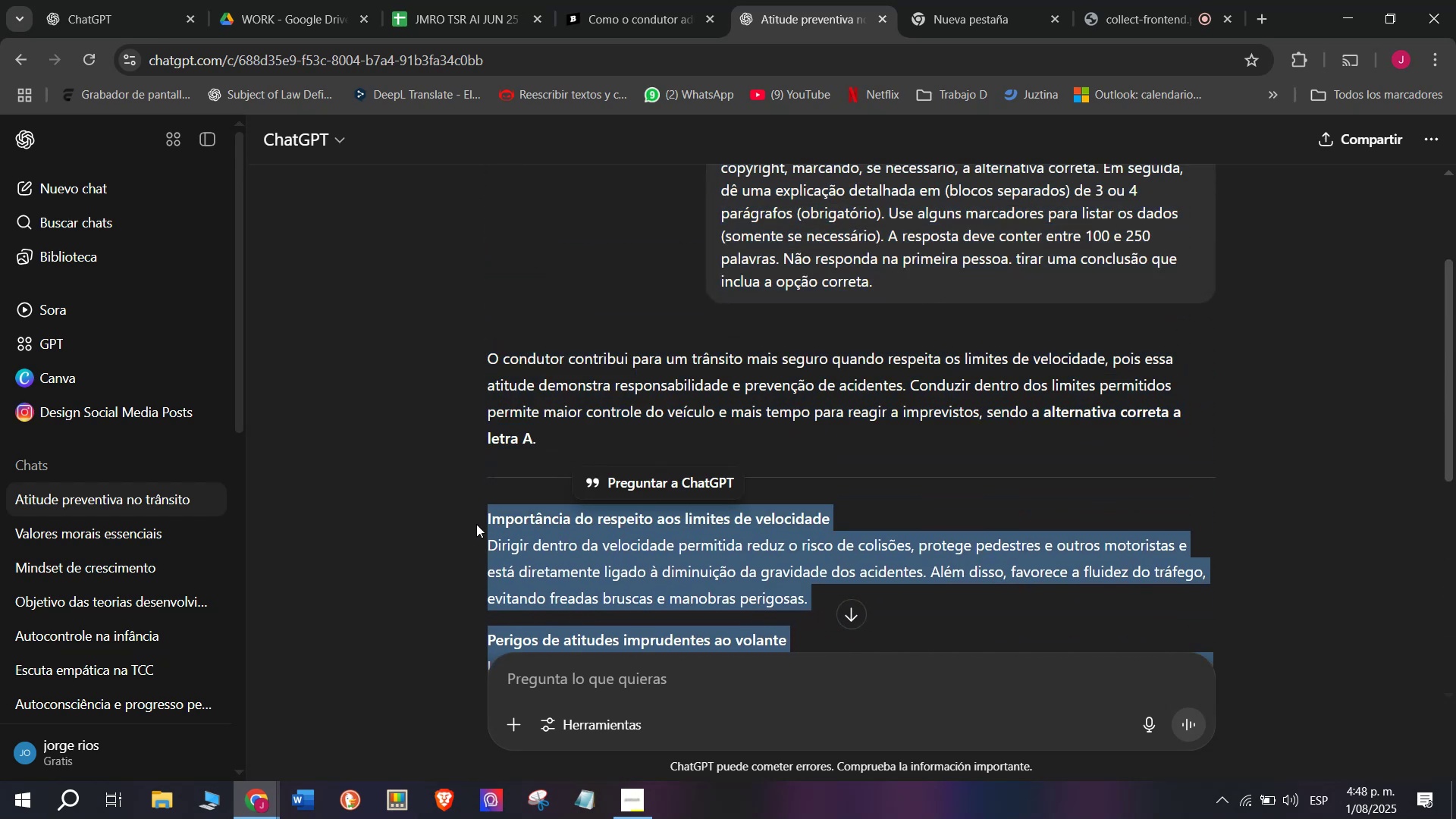 
key(Control+C)
 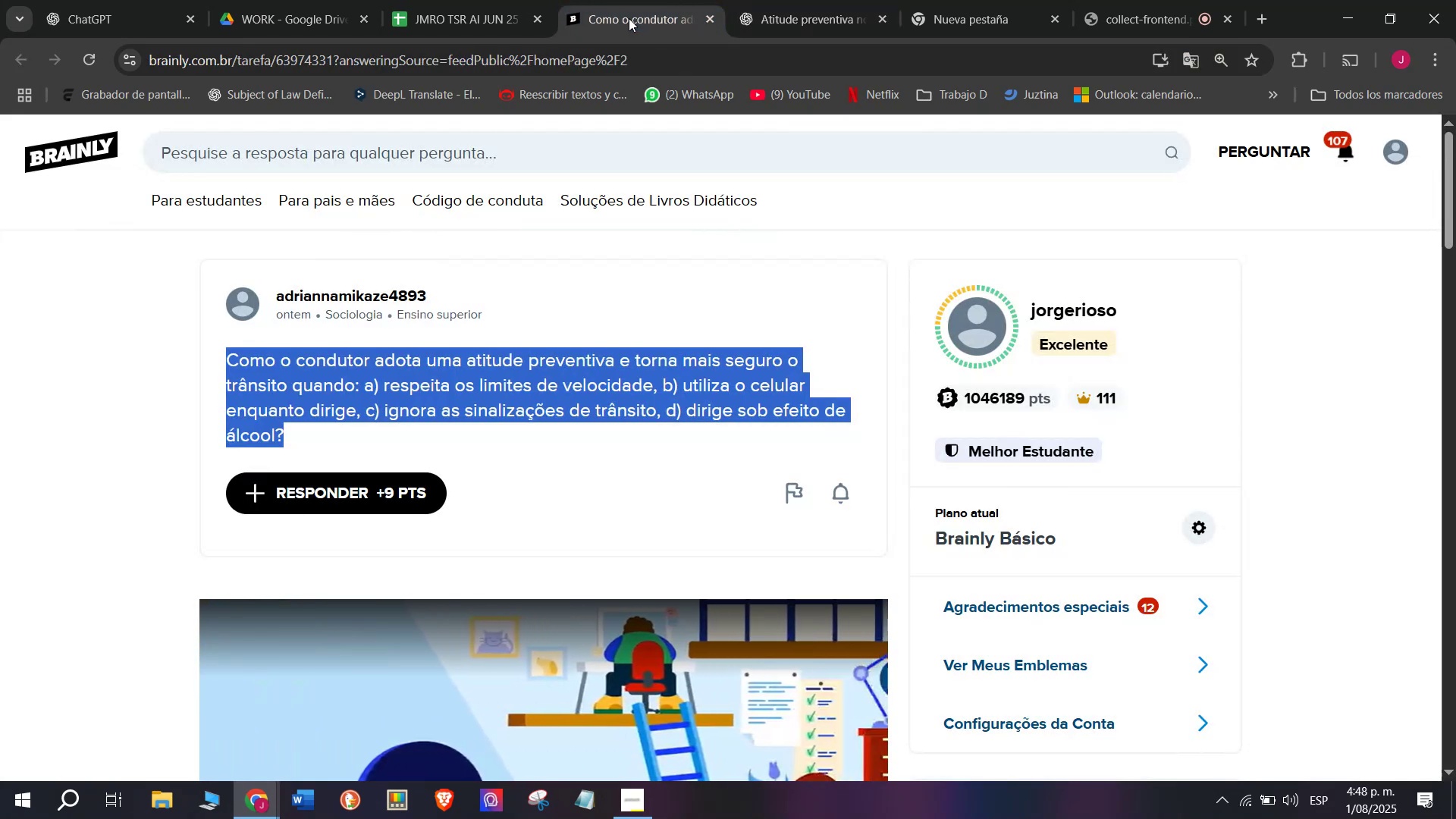 
wait(9.29)
 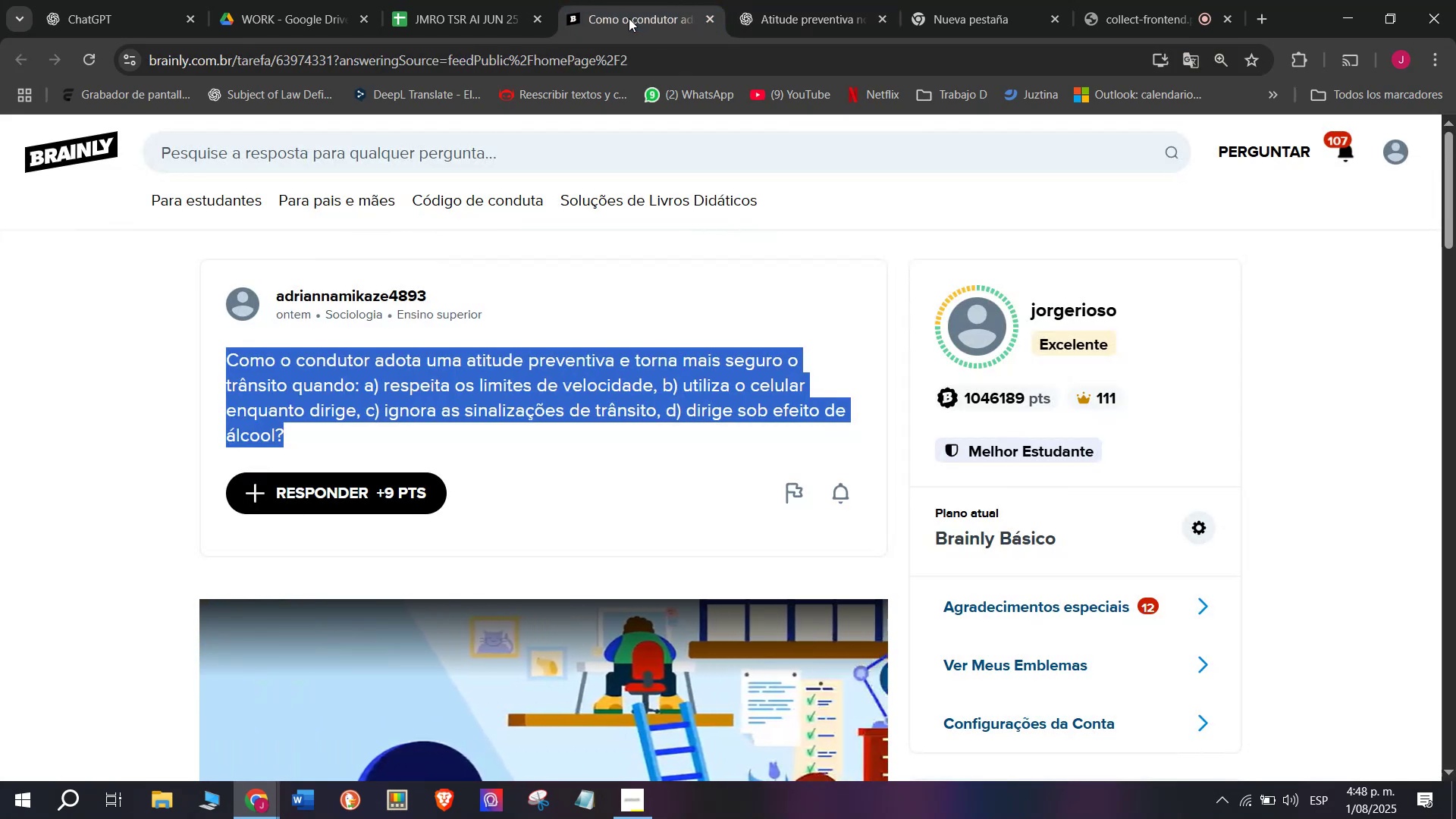 
left_click_drag(start_coordinate=[689, 381], to_coordinate=[528, 223])
 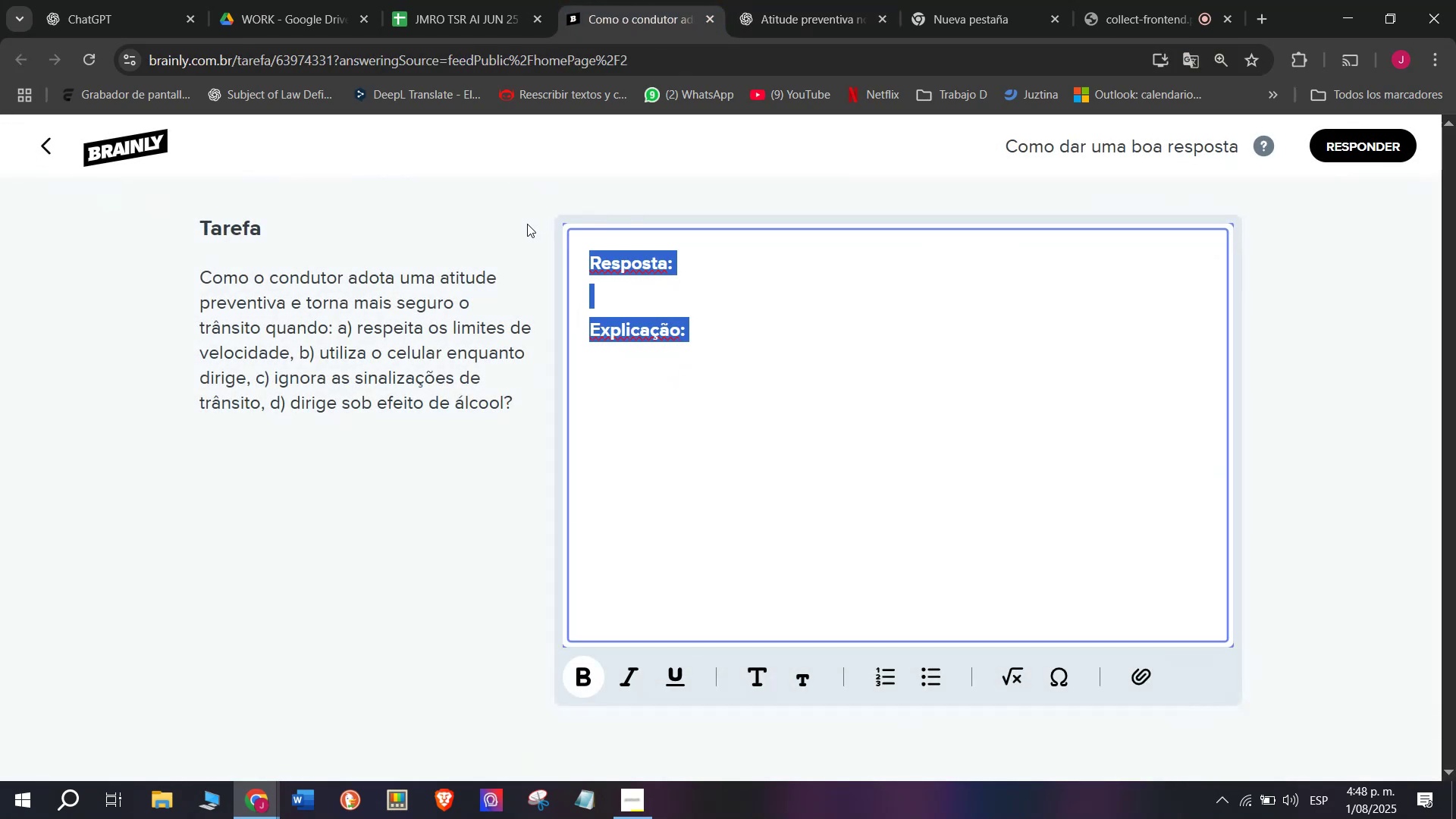 
key(Meta+MetaLeft)
 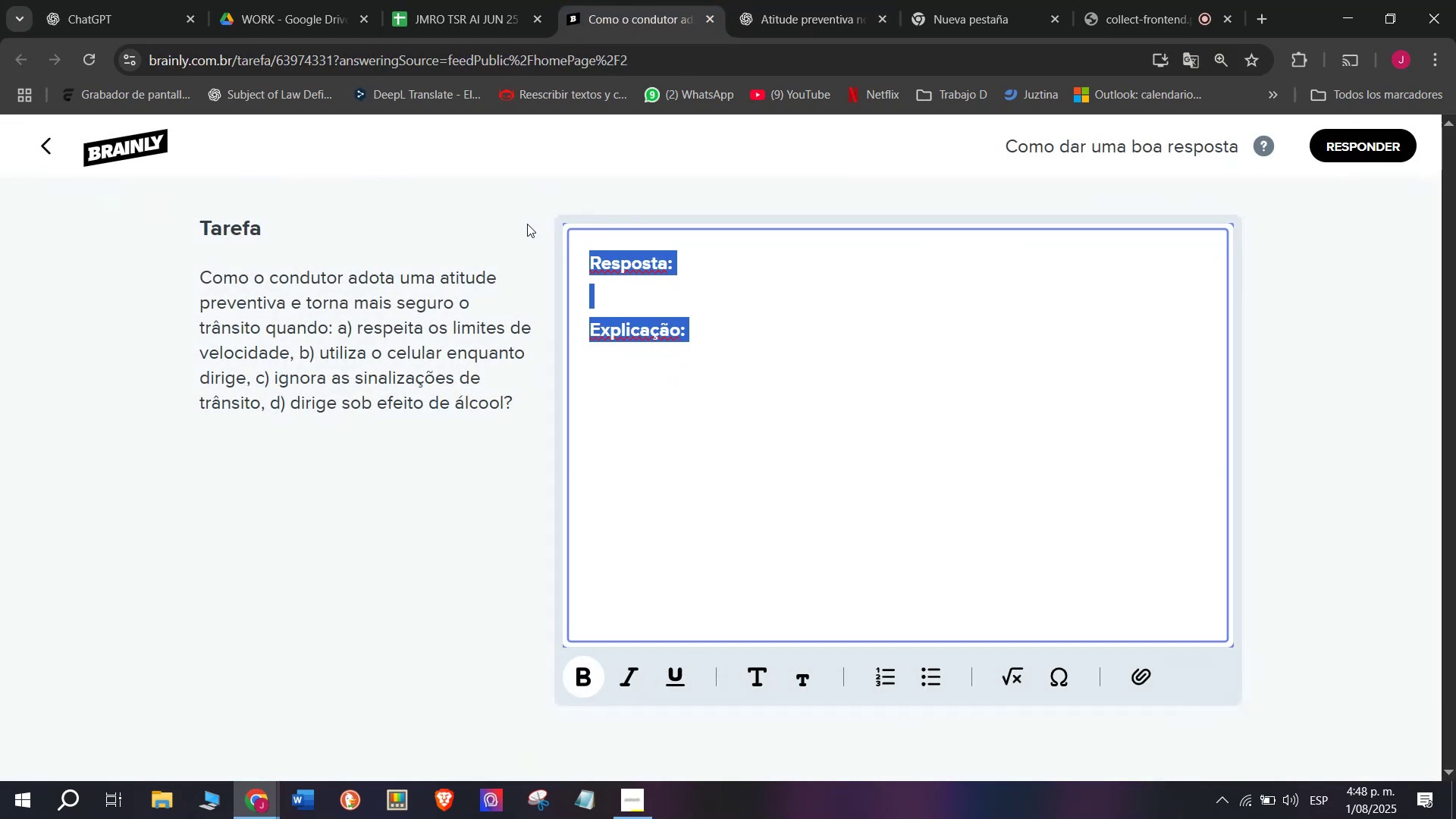 
key(Meta+V)
 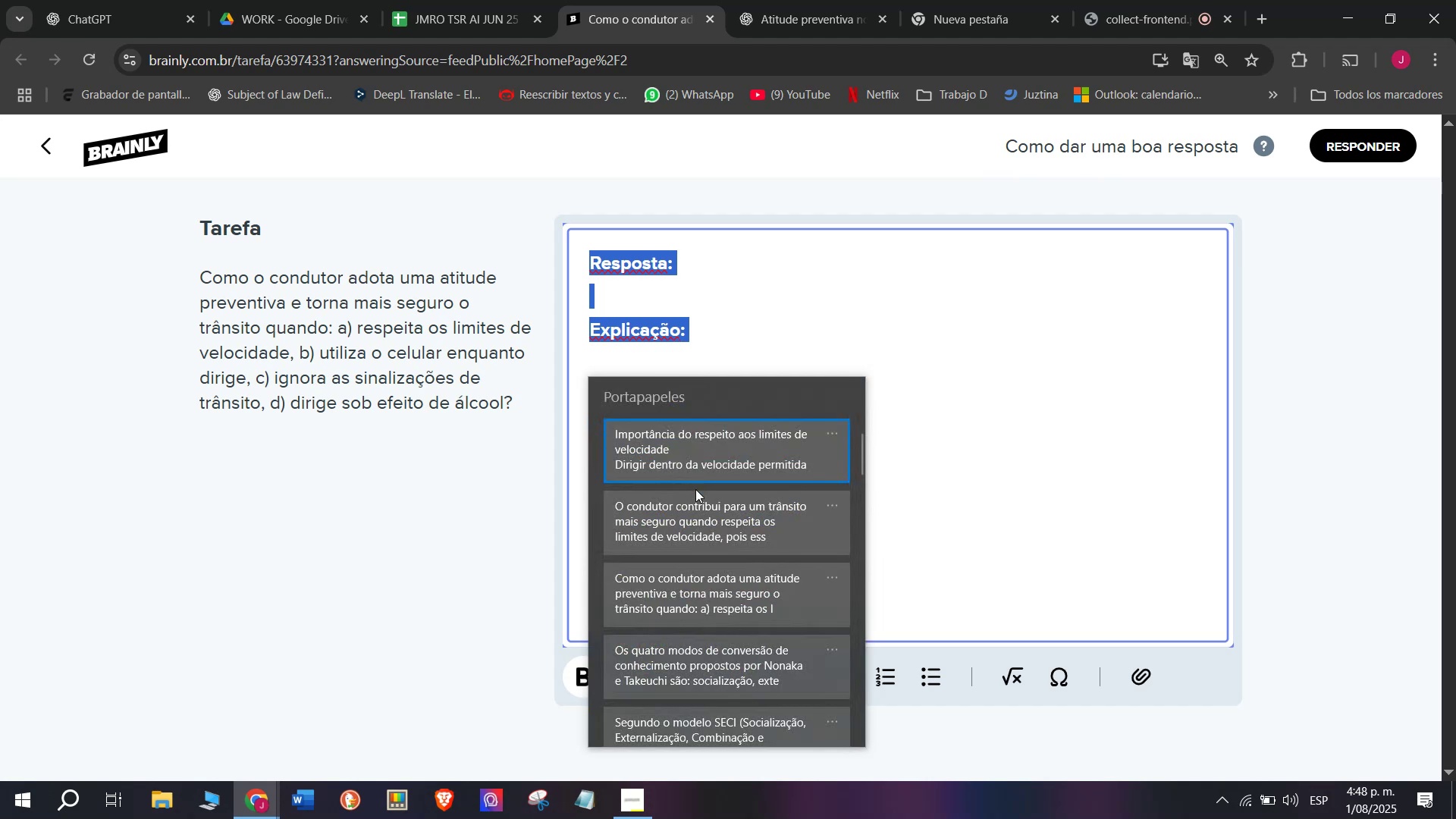 
key(Control+ControlLeft)
 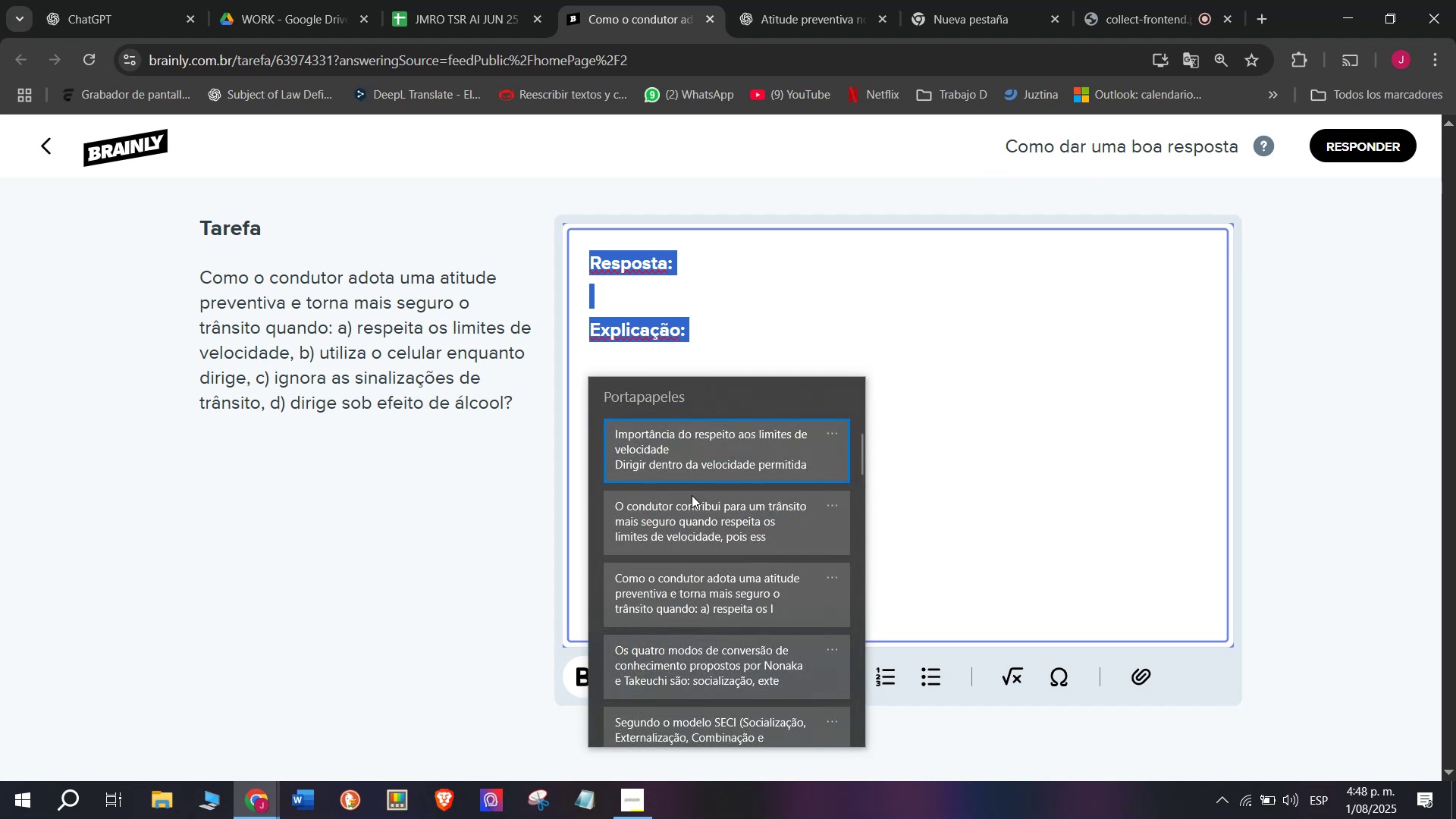 
key(Control+V)
 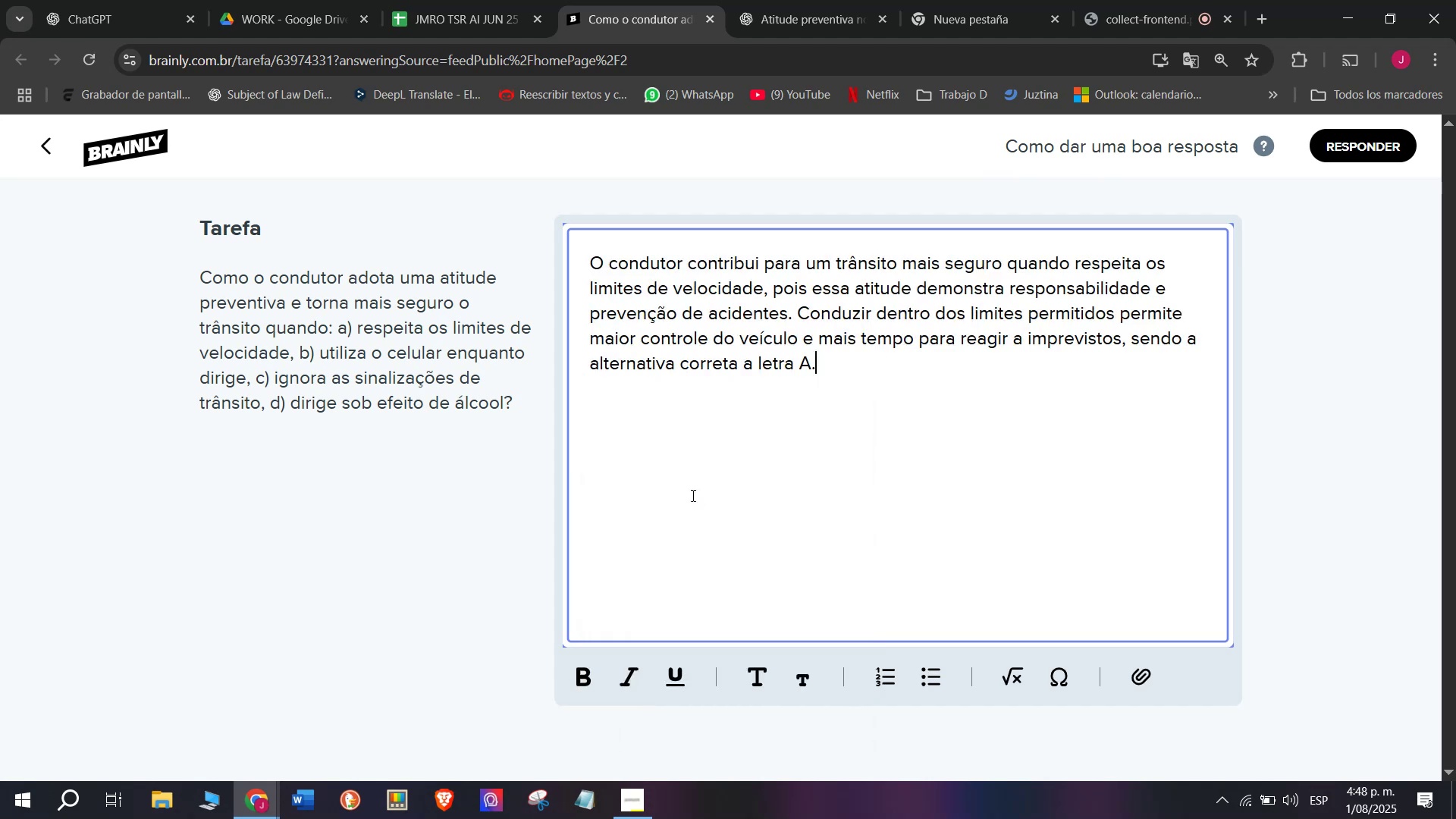 
key(Enter)
 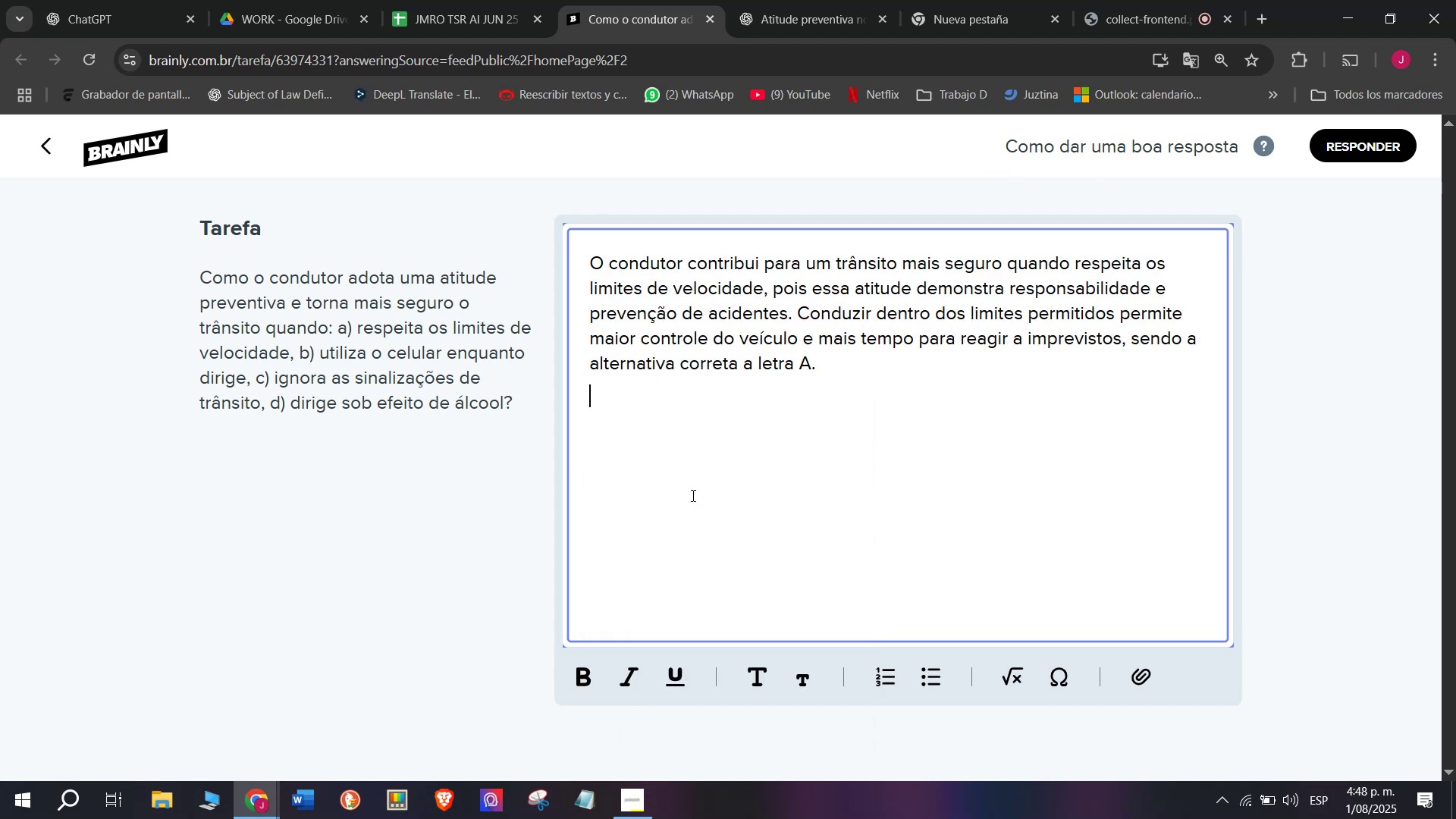 
key(Enter)
 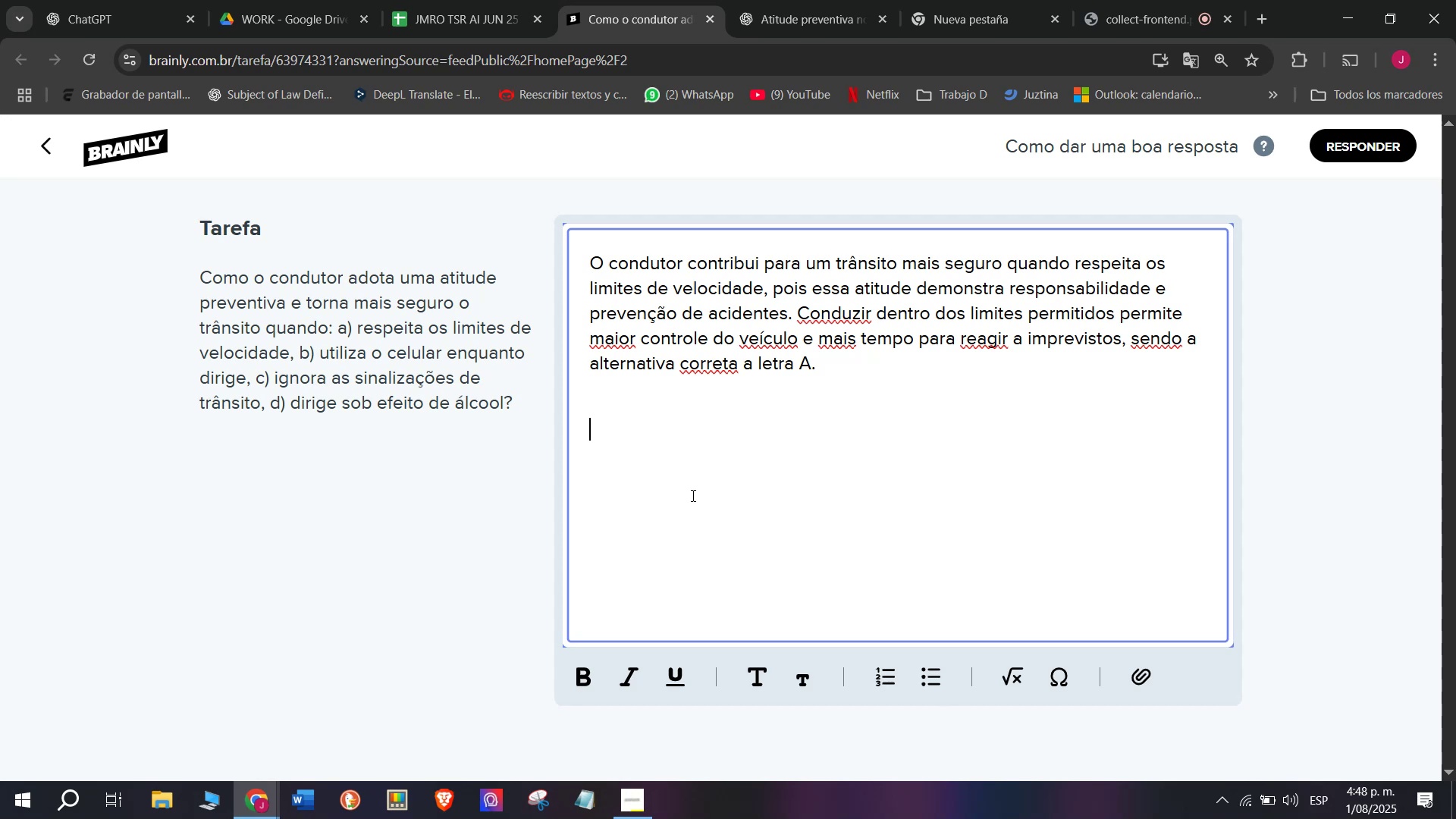 
wait(21.3)
 